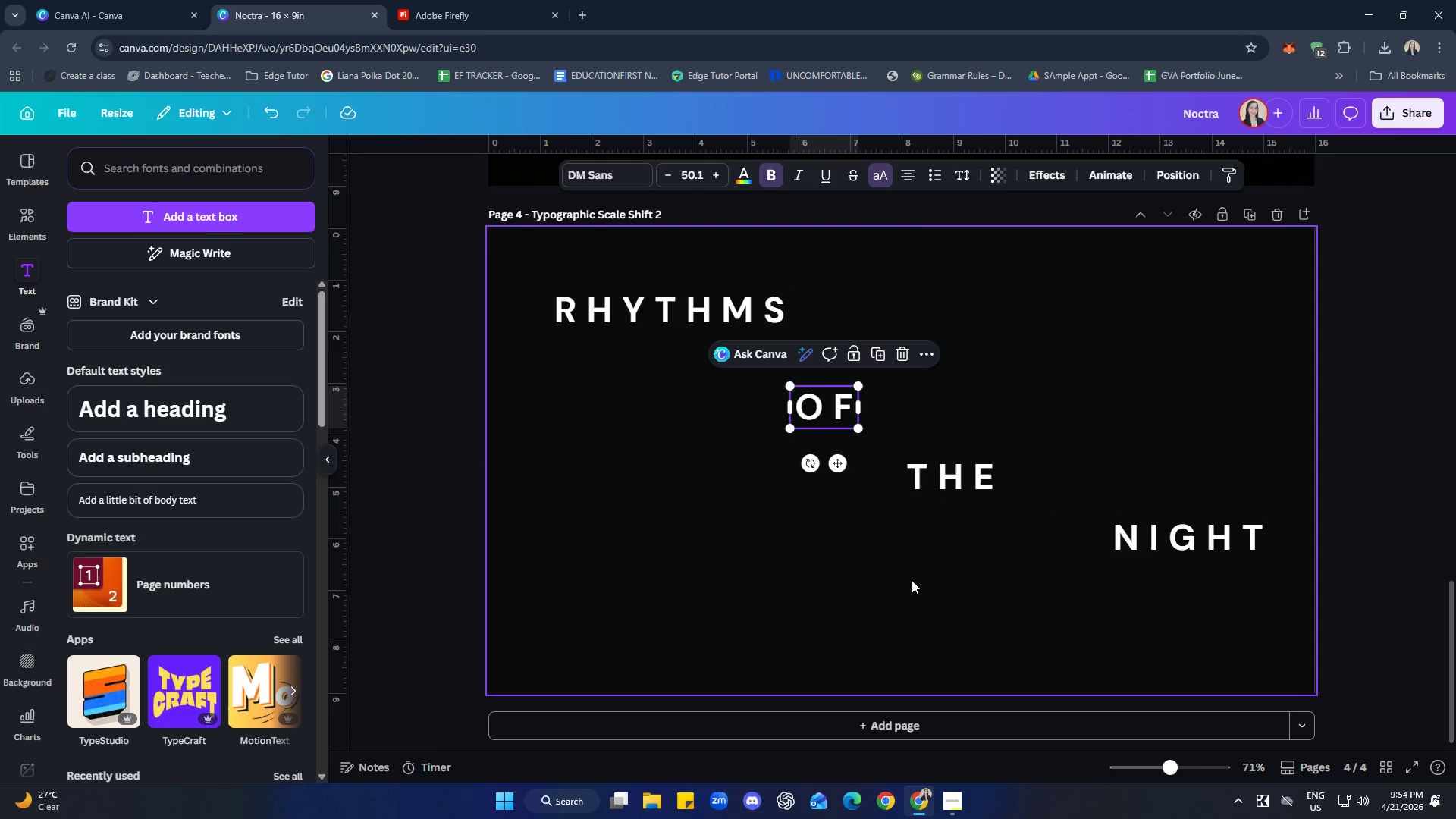 
left_click([922, 584])
 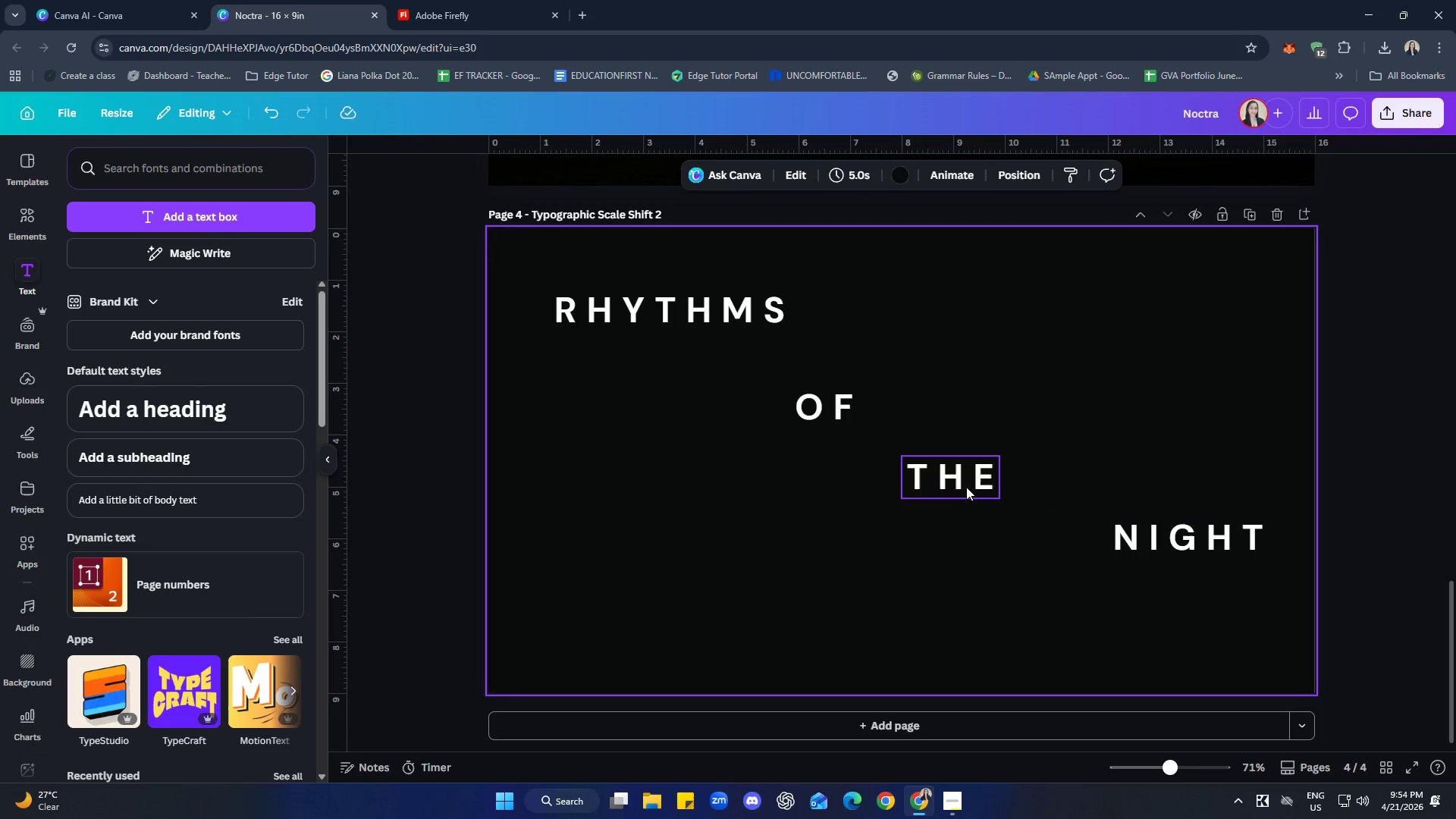 
left_click_drag(start_coordinate=[960, 476], to_coordinate=[989, 479])
 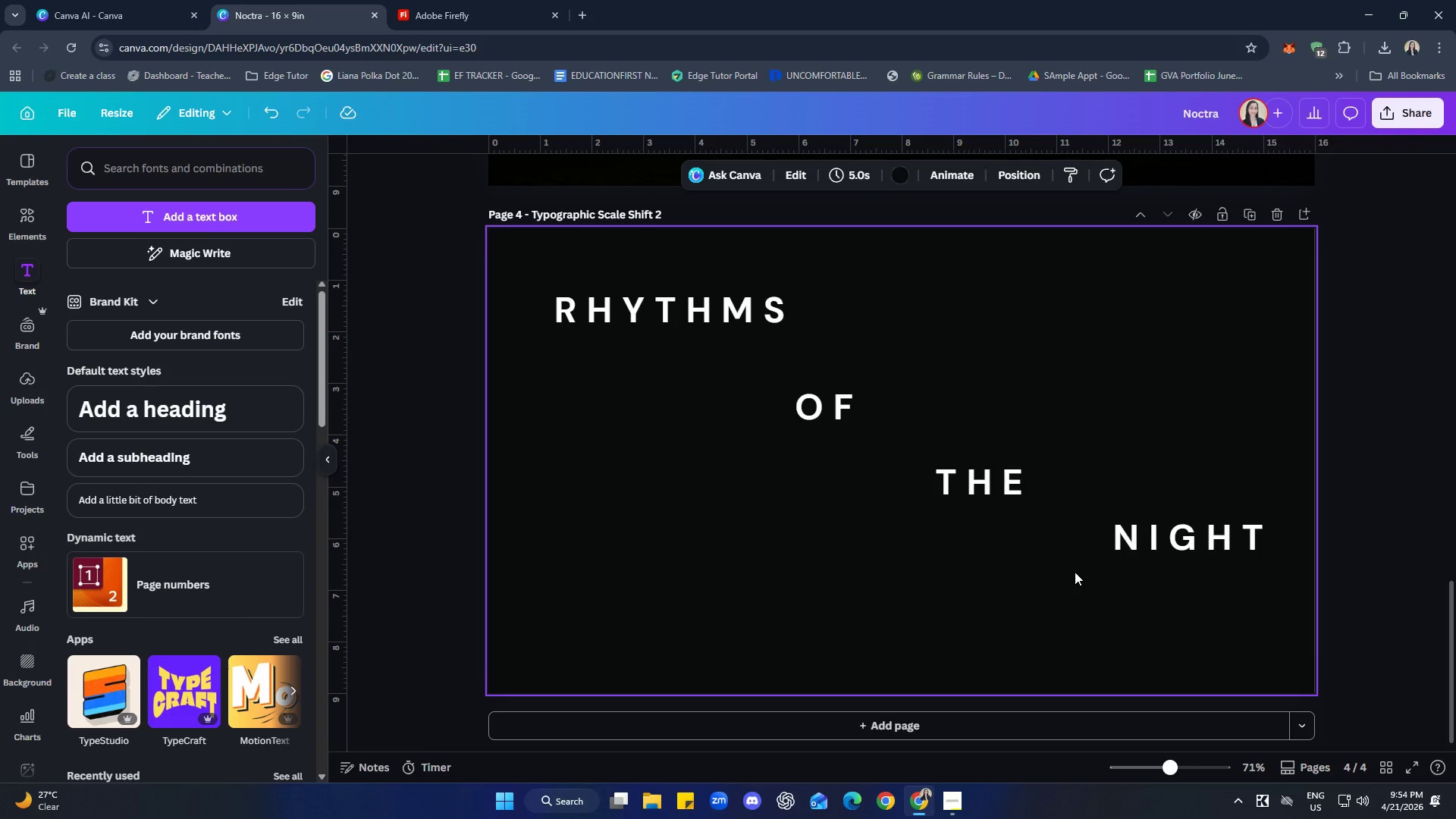 
wait(6.41)
 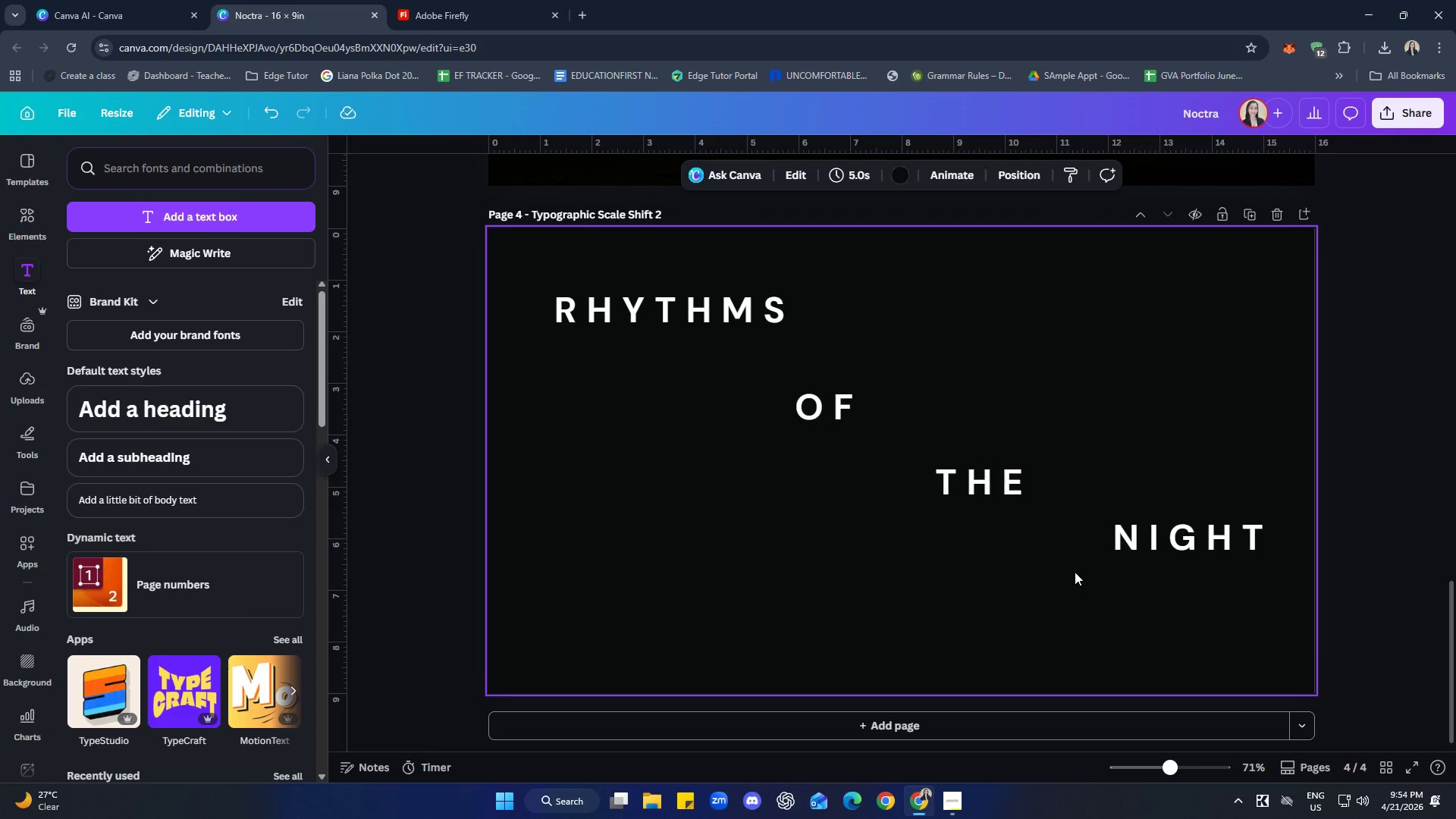 
left_click_drag(start_coordinate=[824, 404], to_coordinate=[863, 398])
 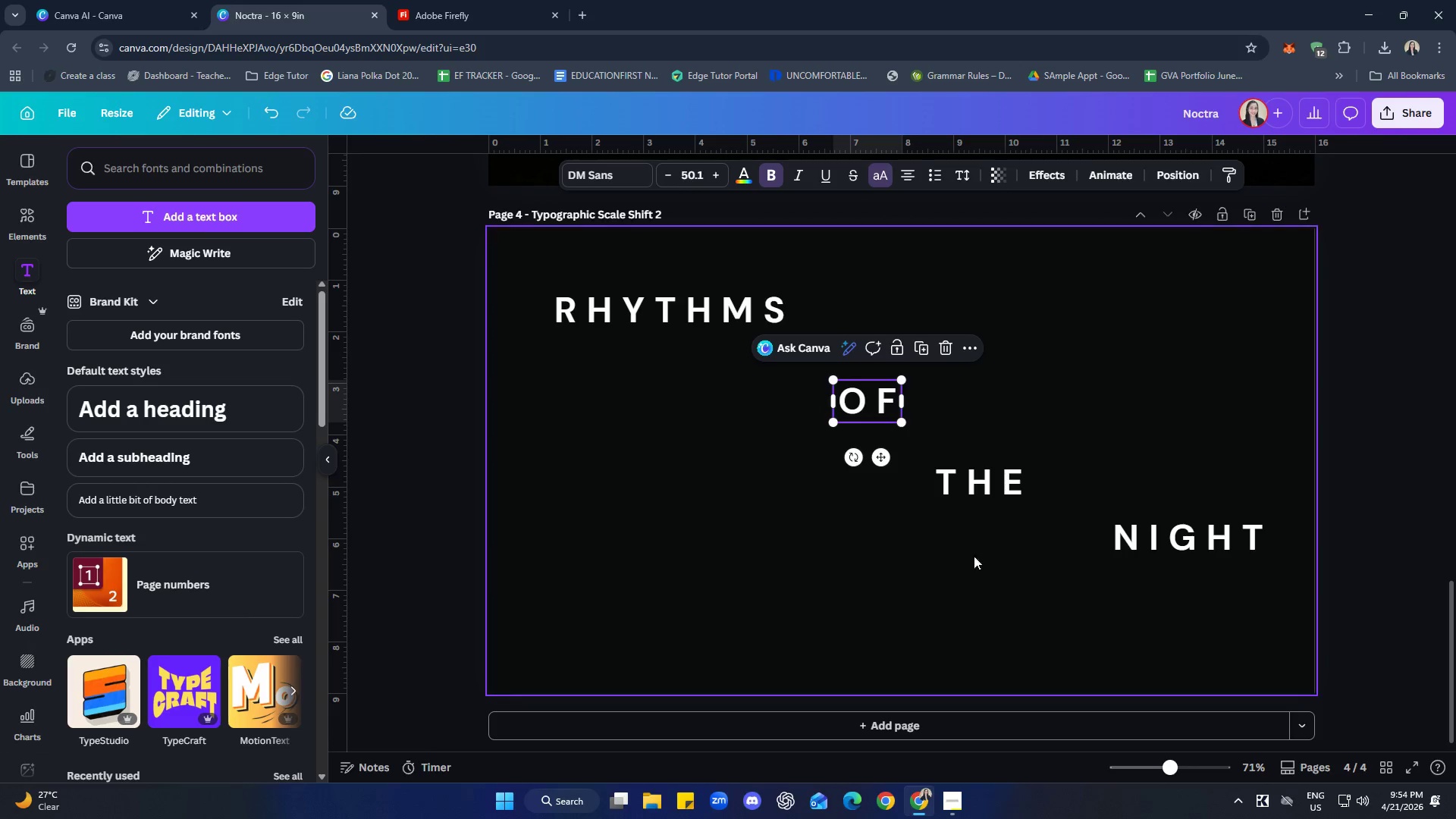 
left_click([987, 561])
 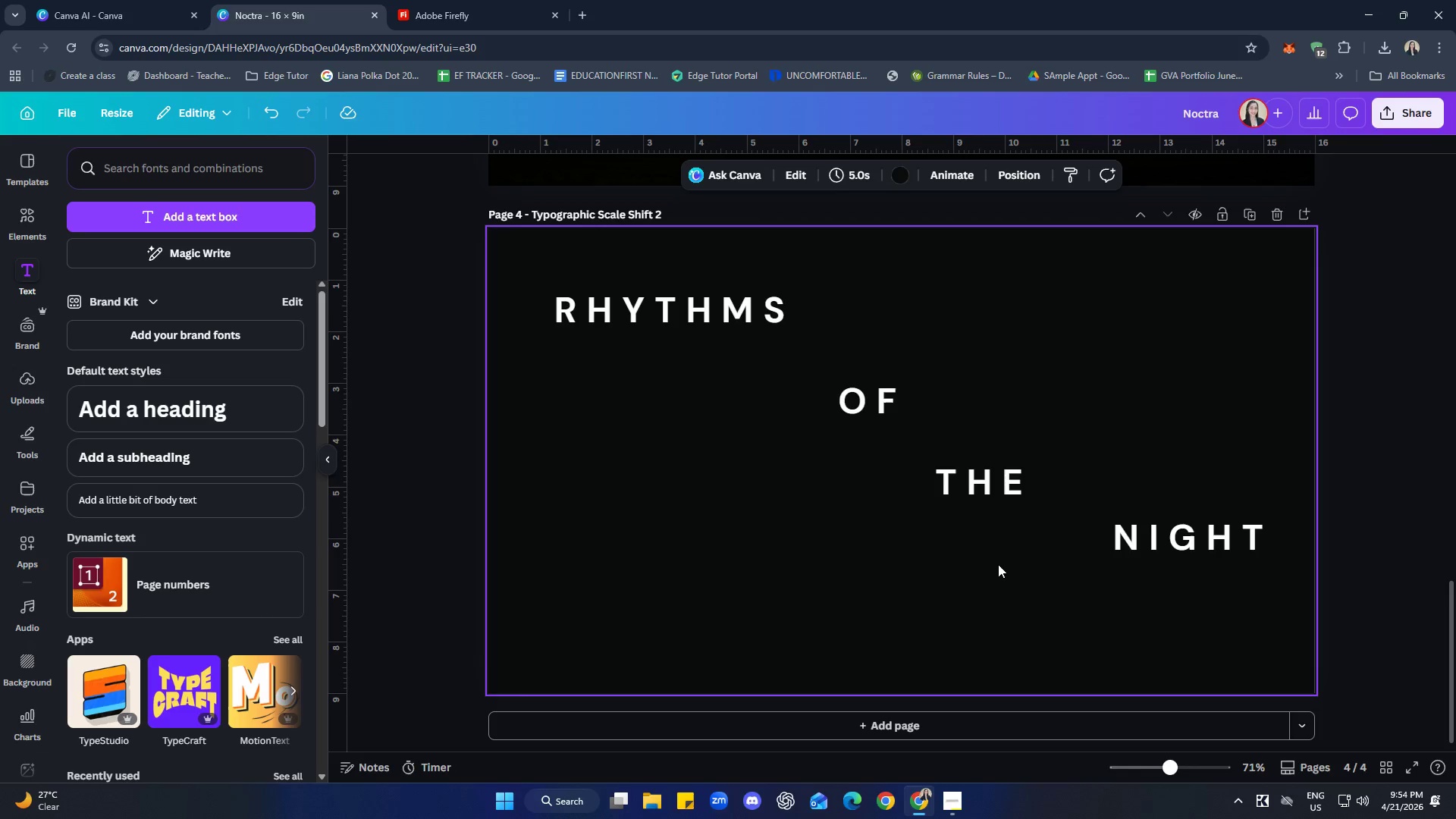 
left_click_drag(start_coordinate=[1192, 536], to_coordinate=[1193, 564])
 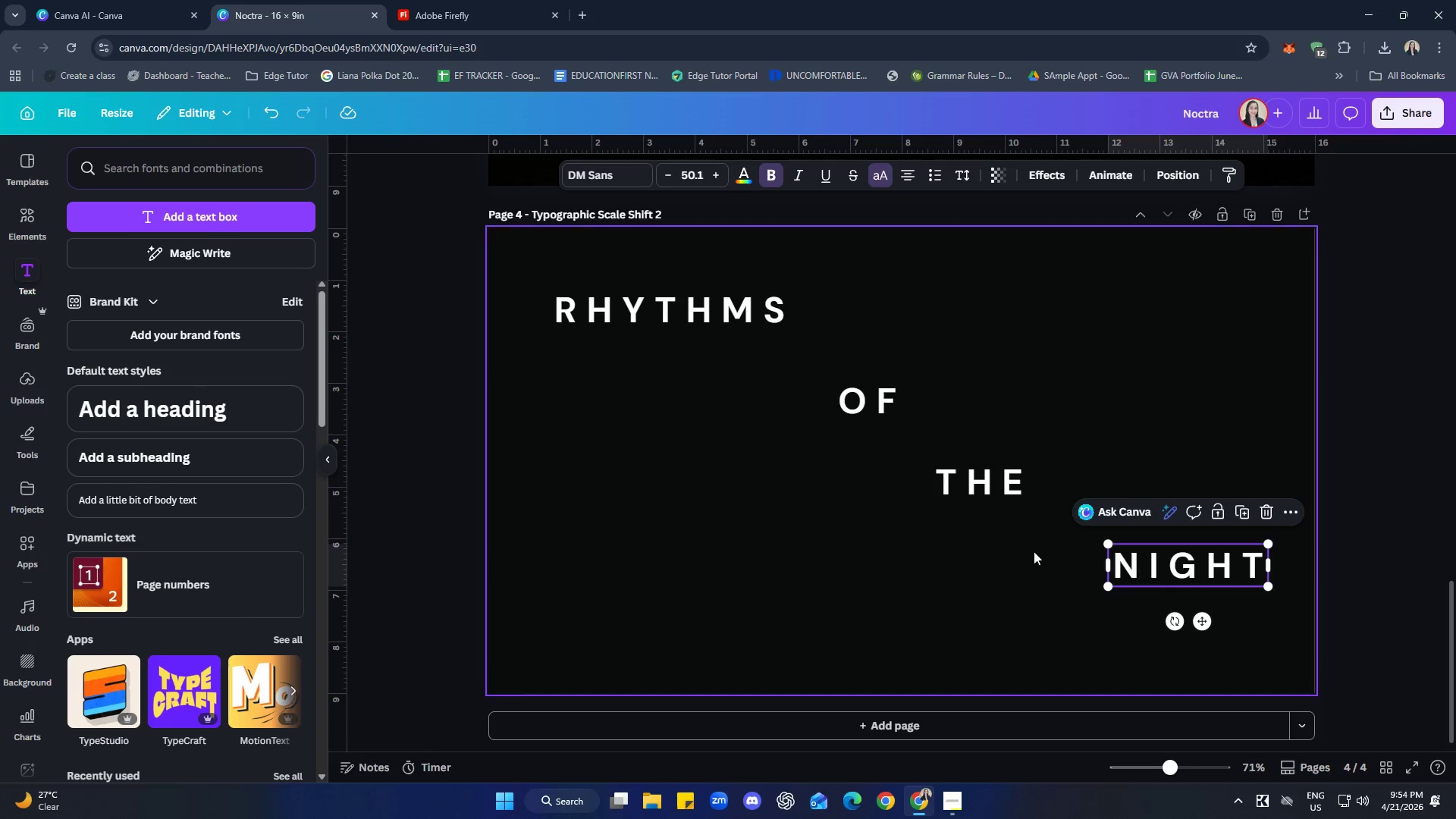 
left_click([1007, 547])
 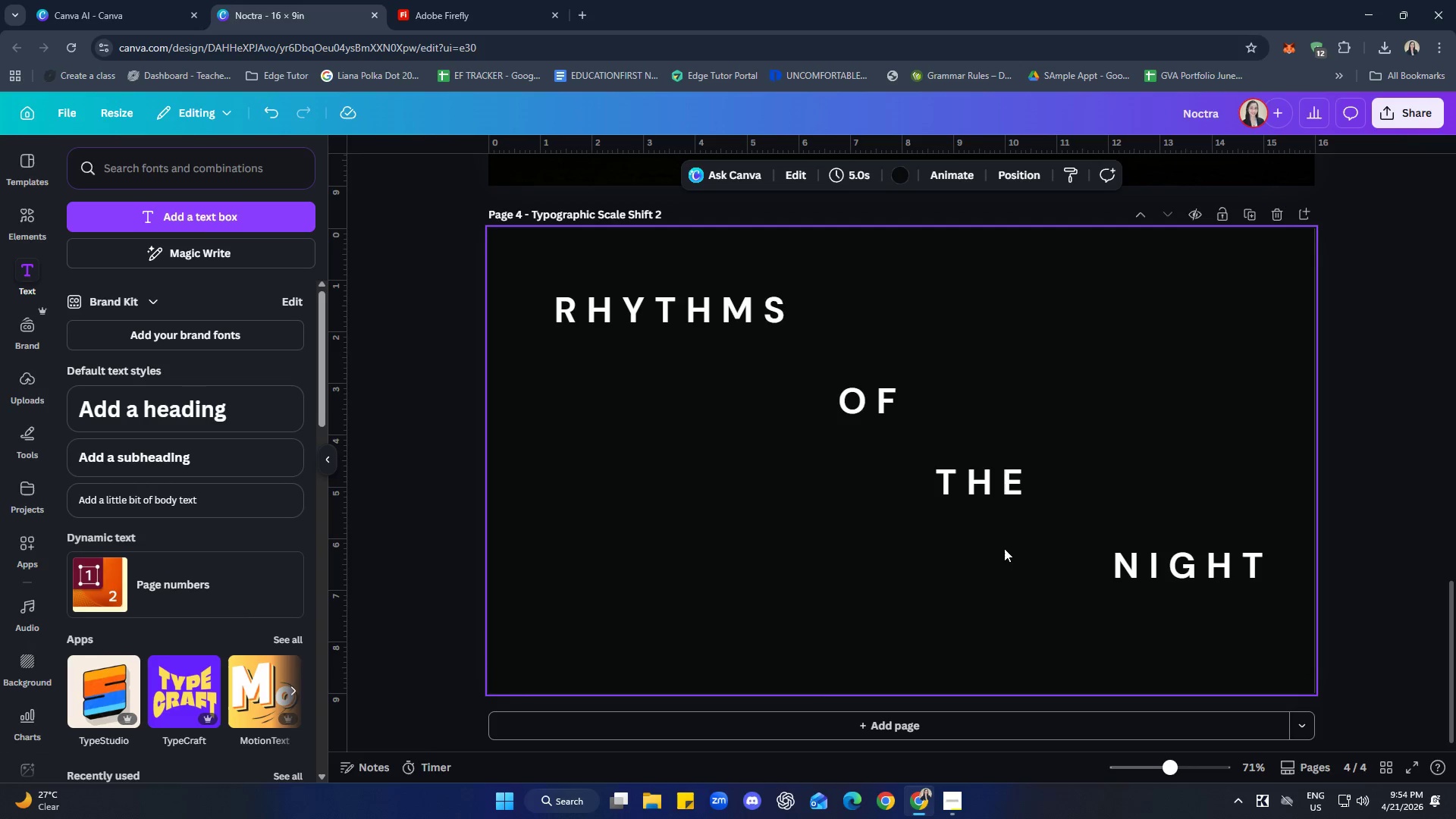 
scroll: coordinate [1003, 422], scroll_direction: up, amount: 5.0
 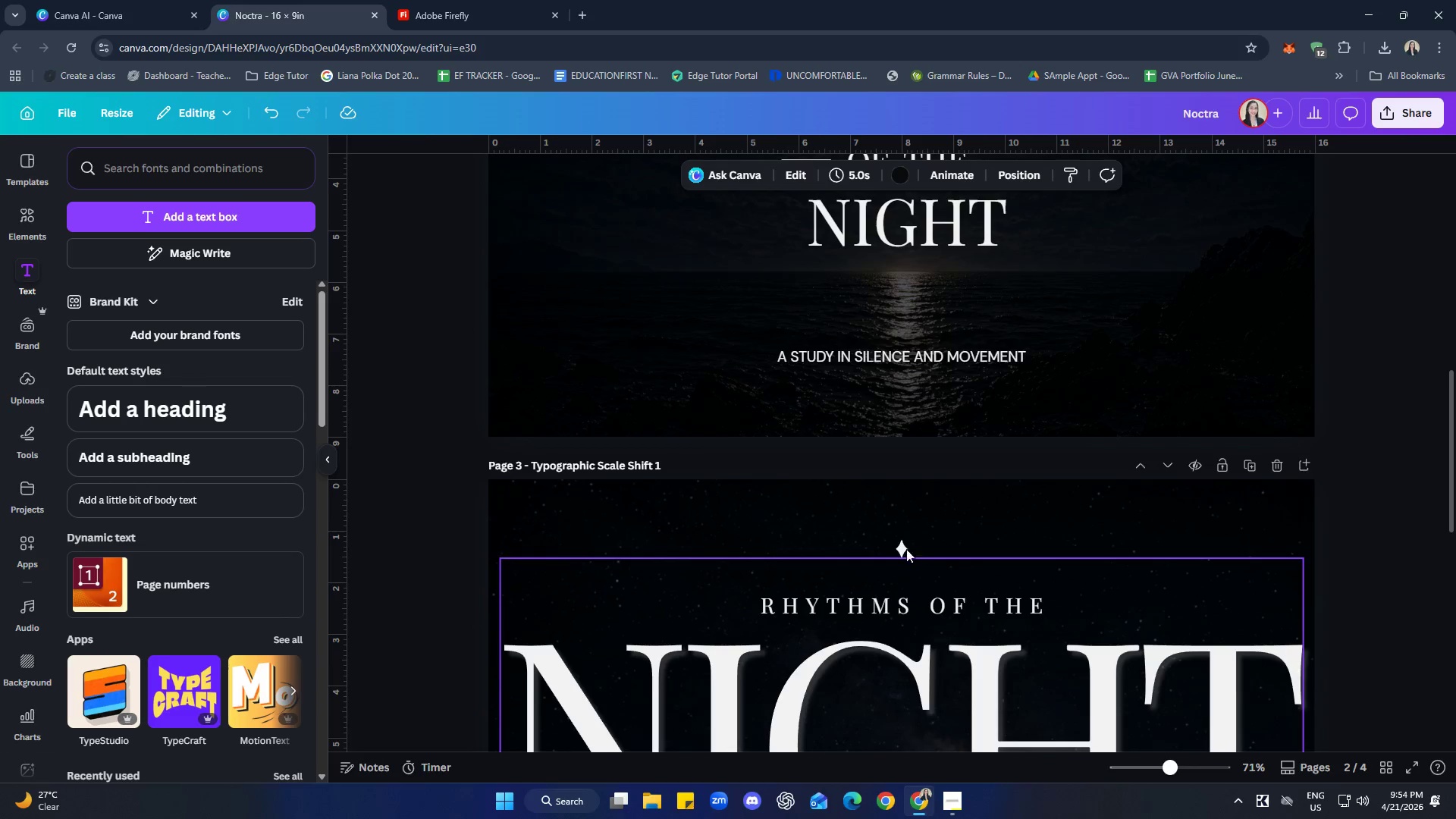 
left_click([903, 546])
 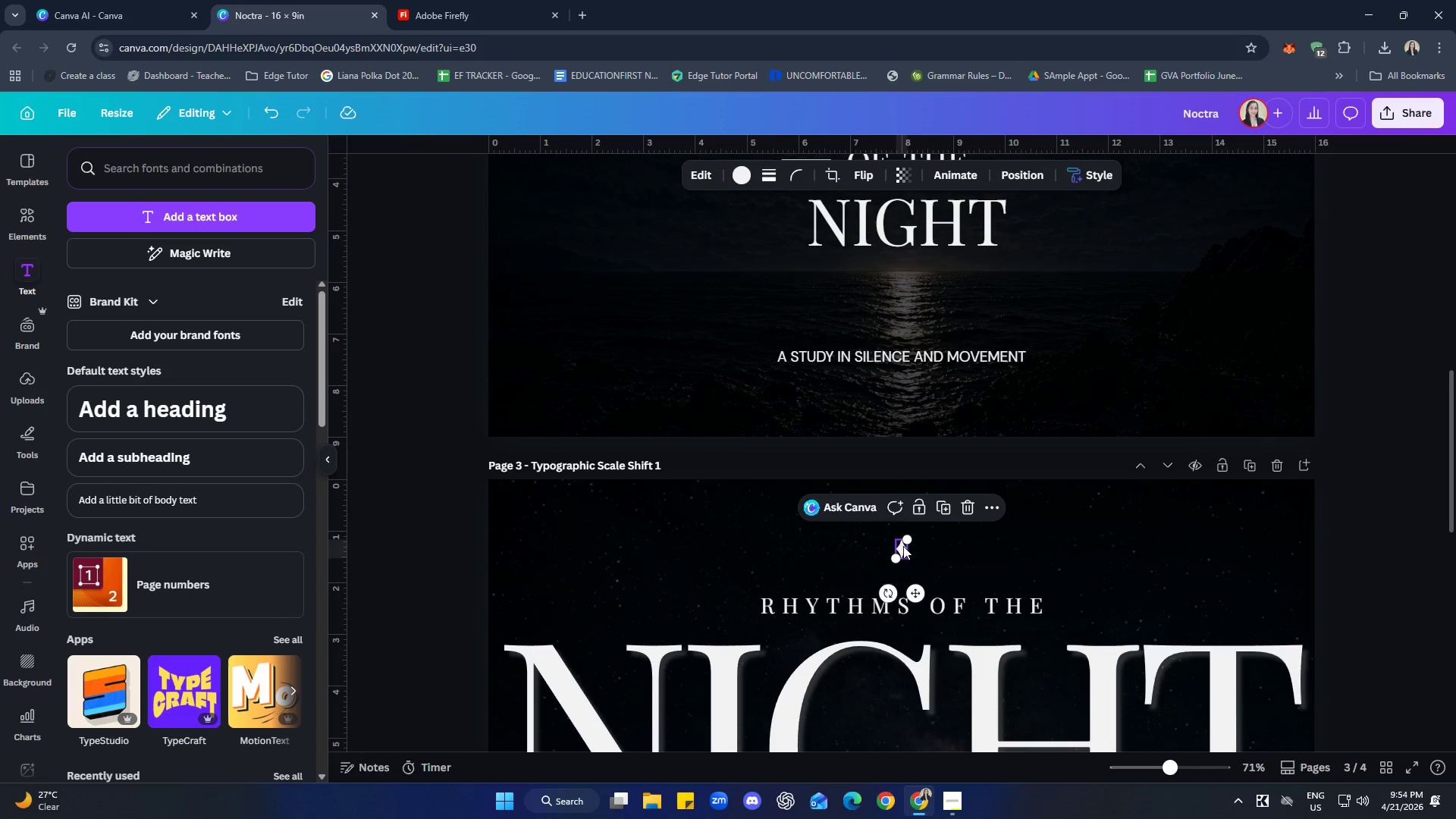 
key(Control+ControlLeft)
 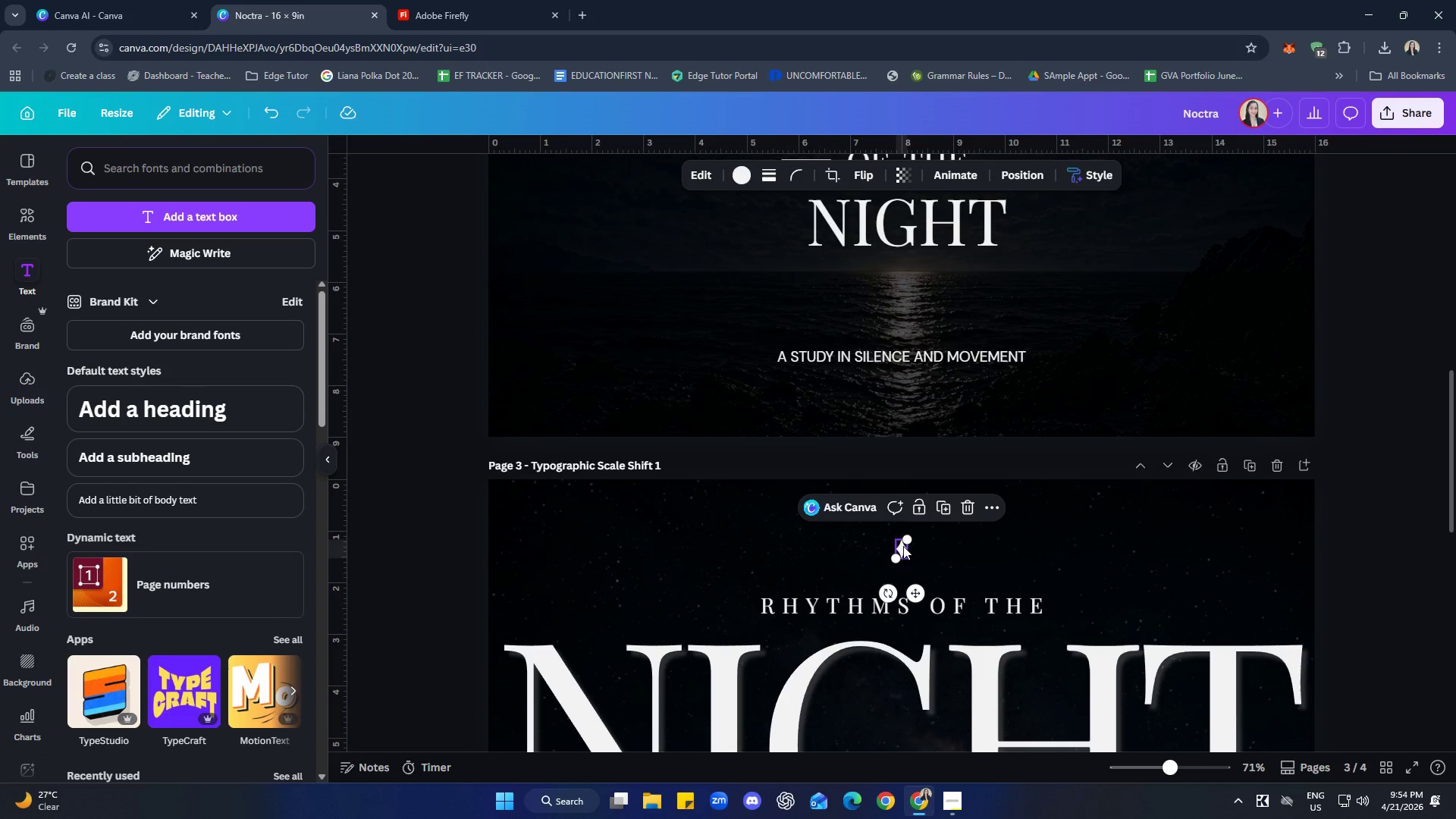 
key(Control+C)
 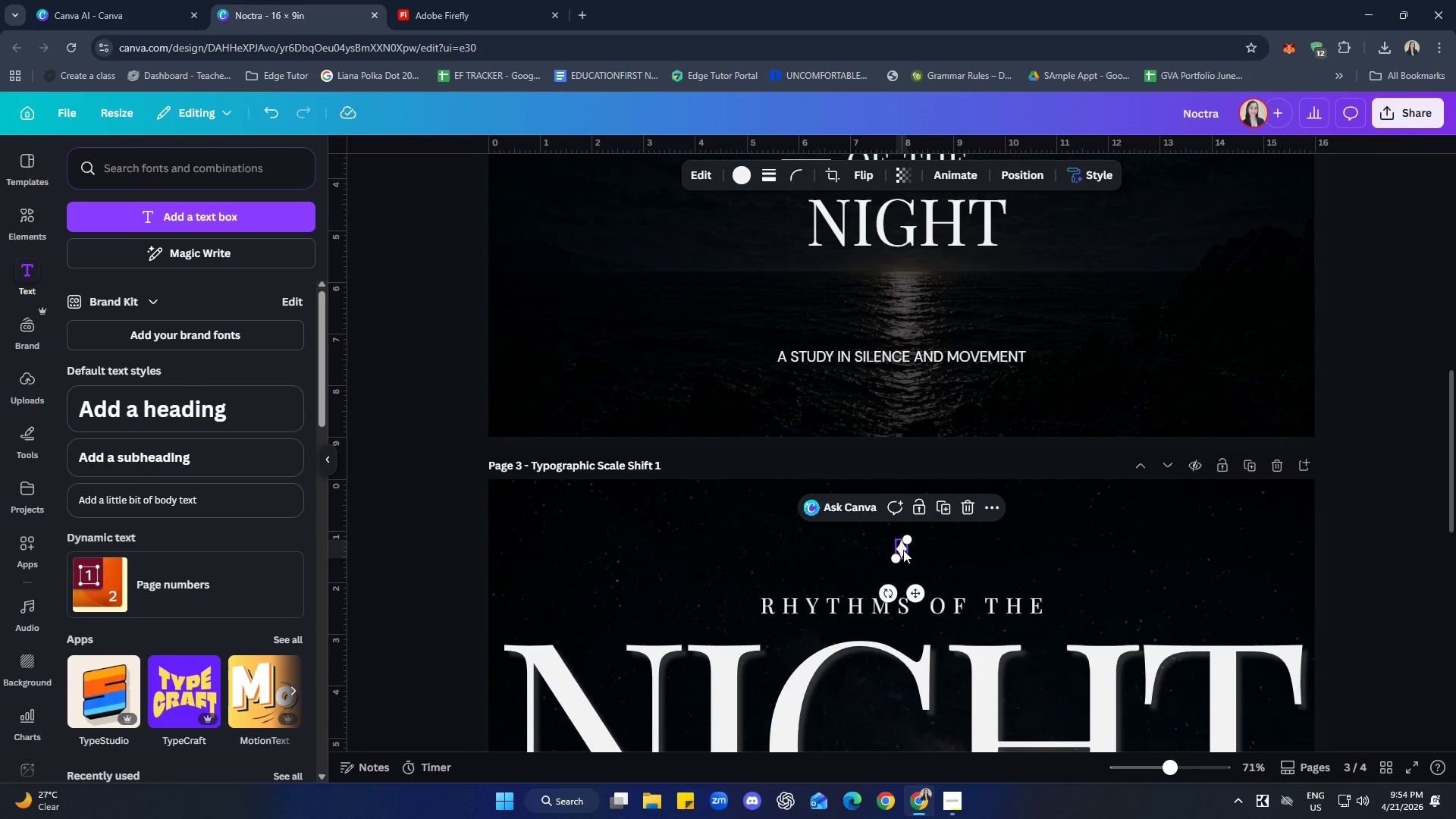 
left_click([755, 573])
 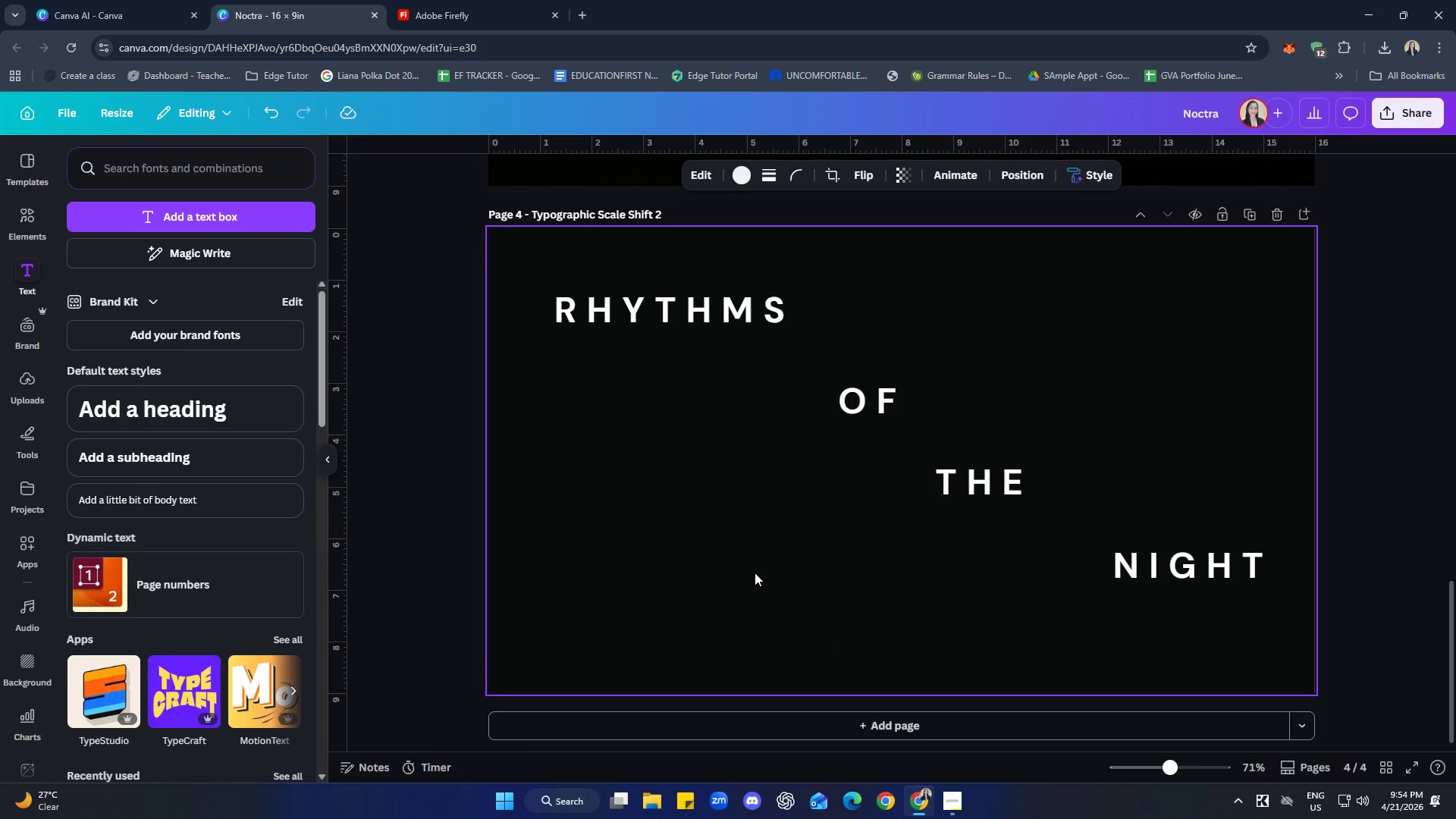 
scroll: coordinate [906, 591], scroll_direction: down, amount: 6.0
 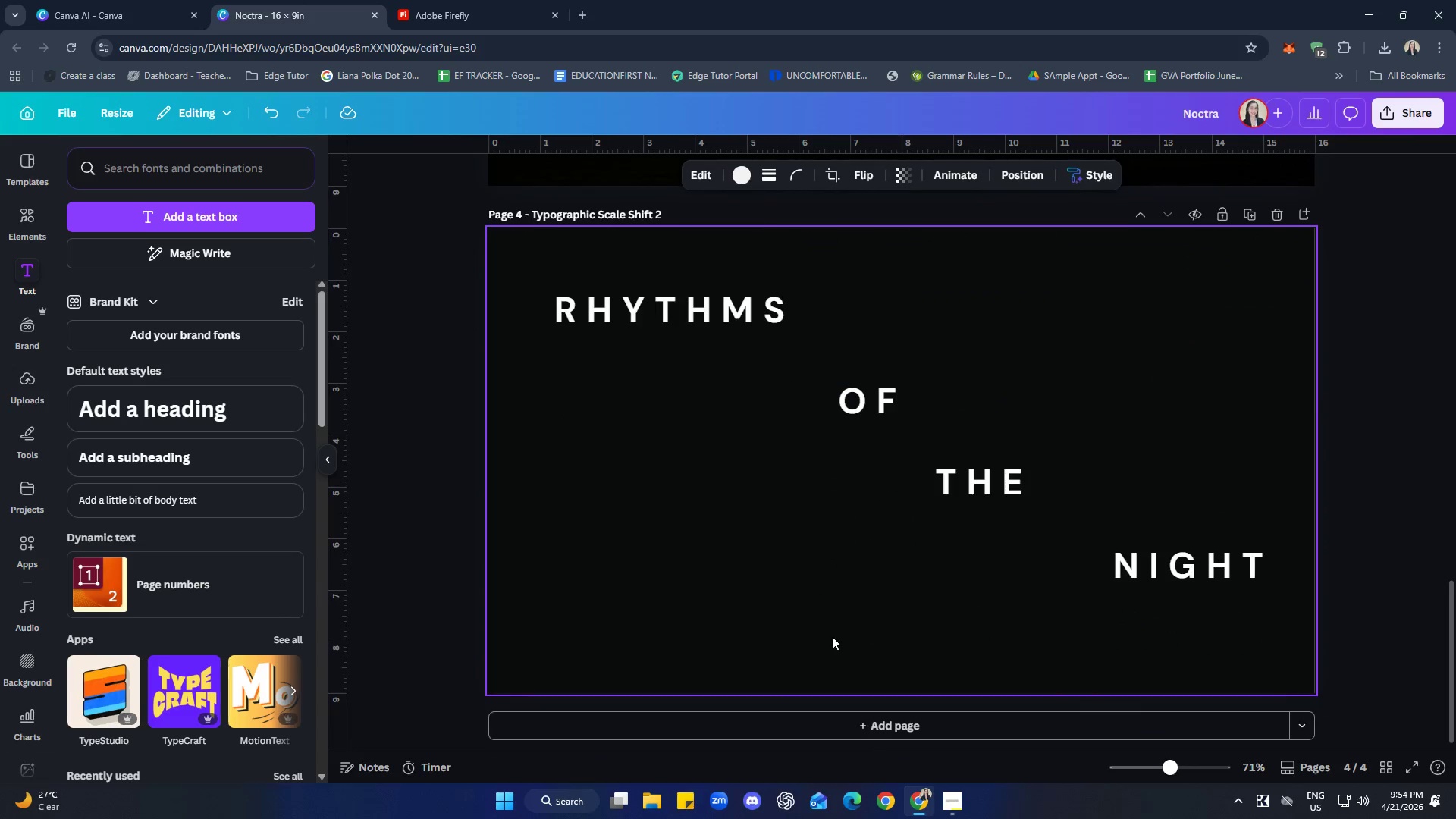 
key(Control+ControlLeft)
 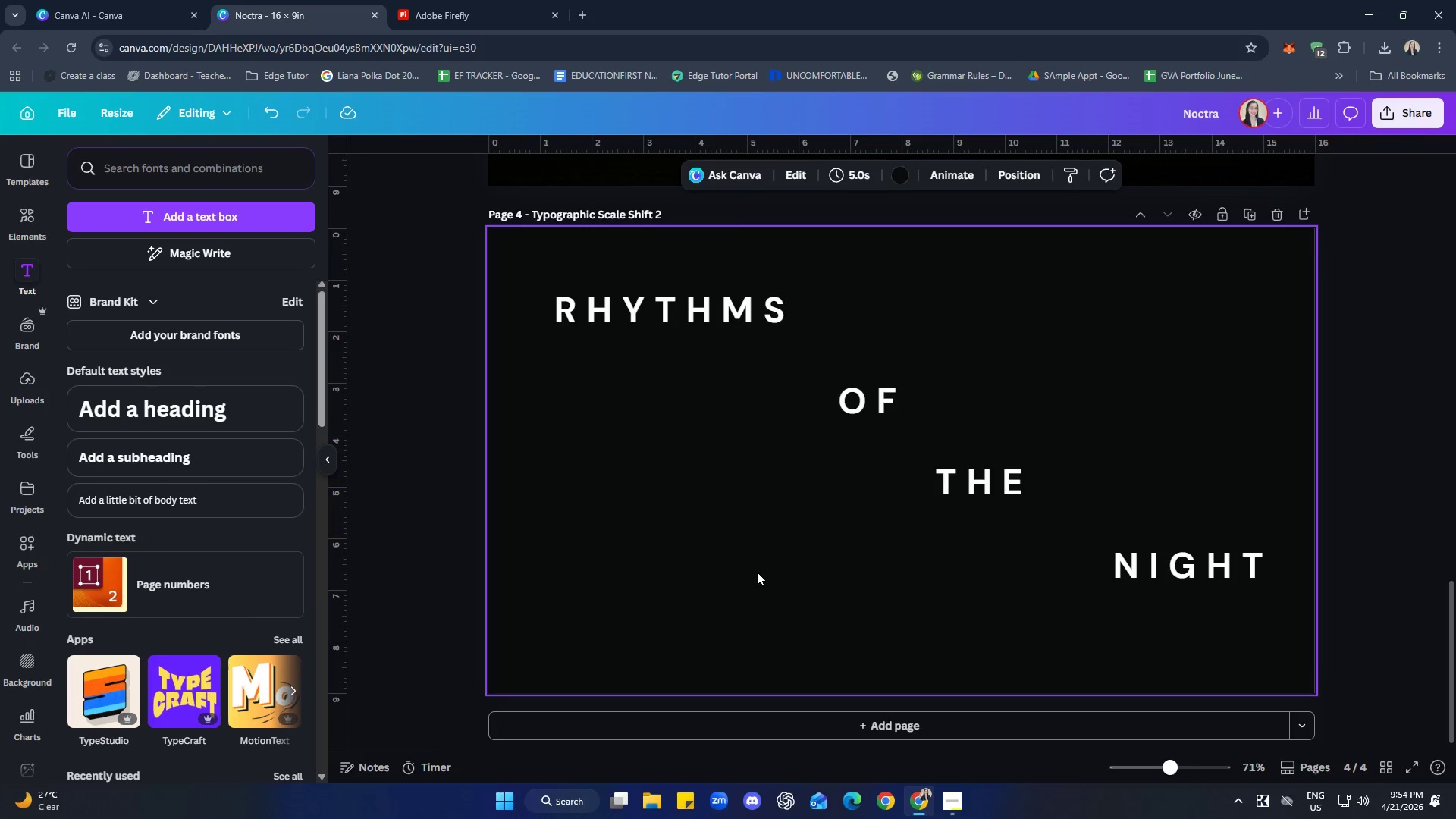 
key(Control+V)
 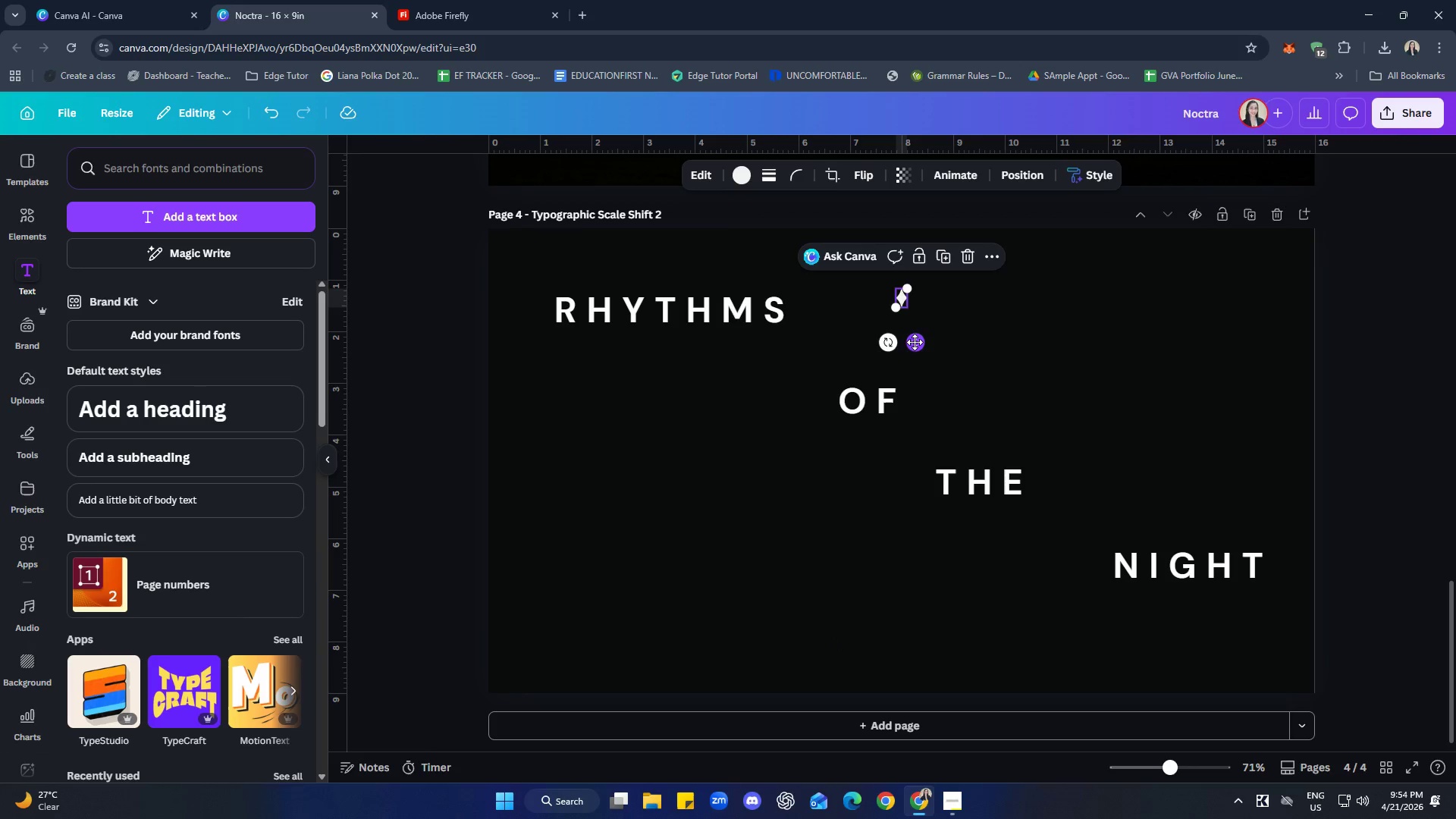 
left_click_drag(start_coordinate=[918, 339], to_coordinate=[728, 559])
 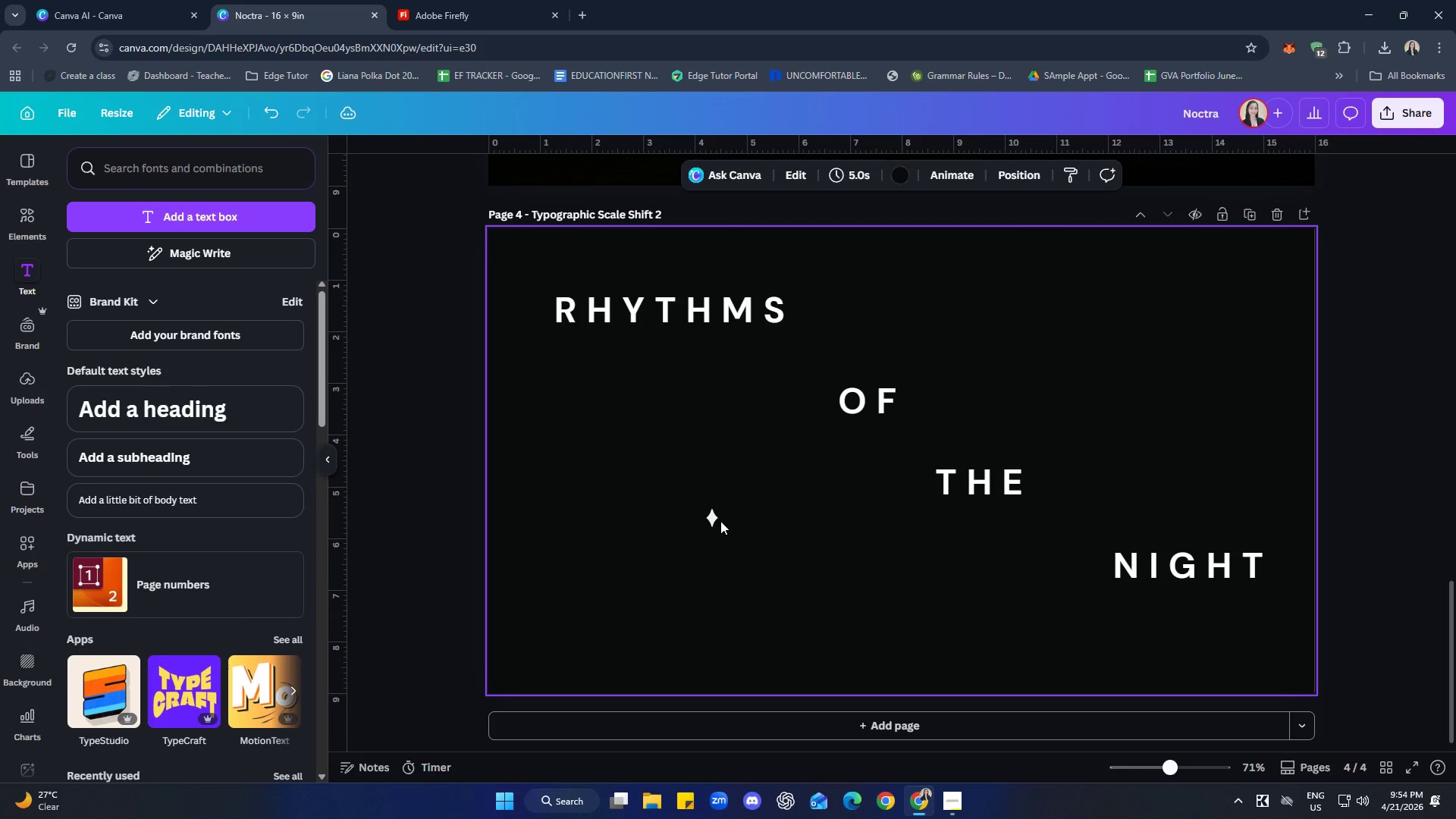 
left_click([713, 522])
 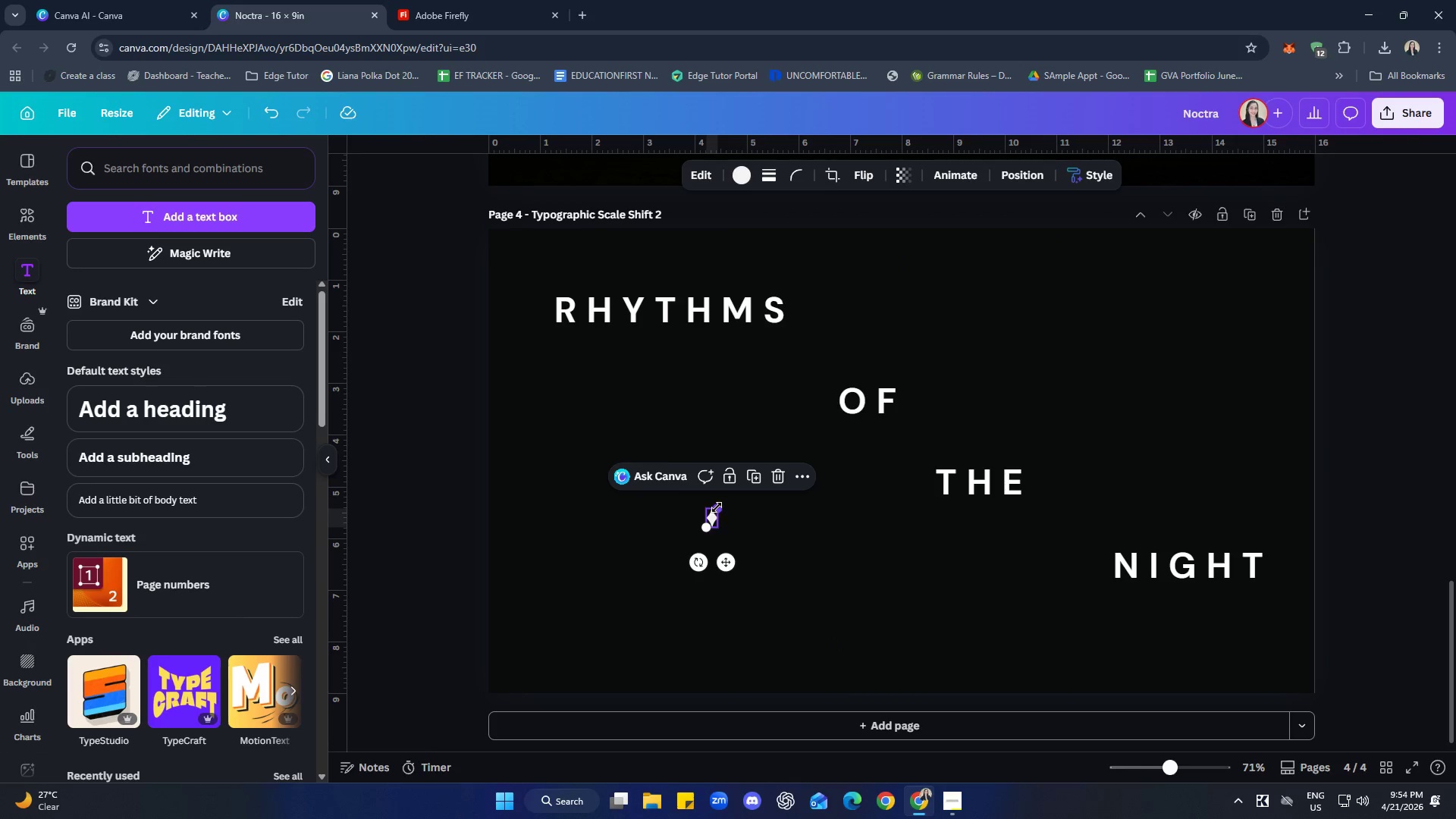 
left_click_drag(start_coordinate=[717, 507], to_coordinate=[739, 492])
 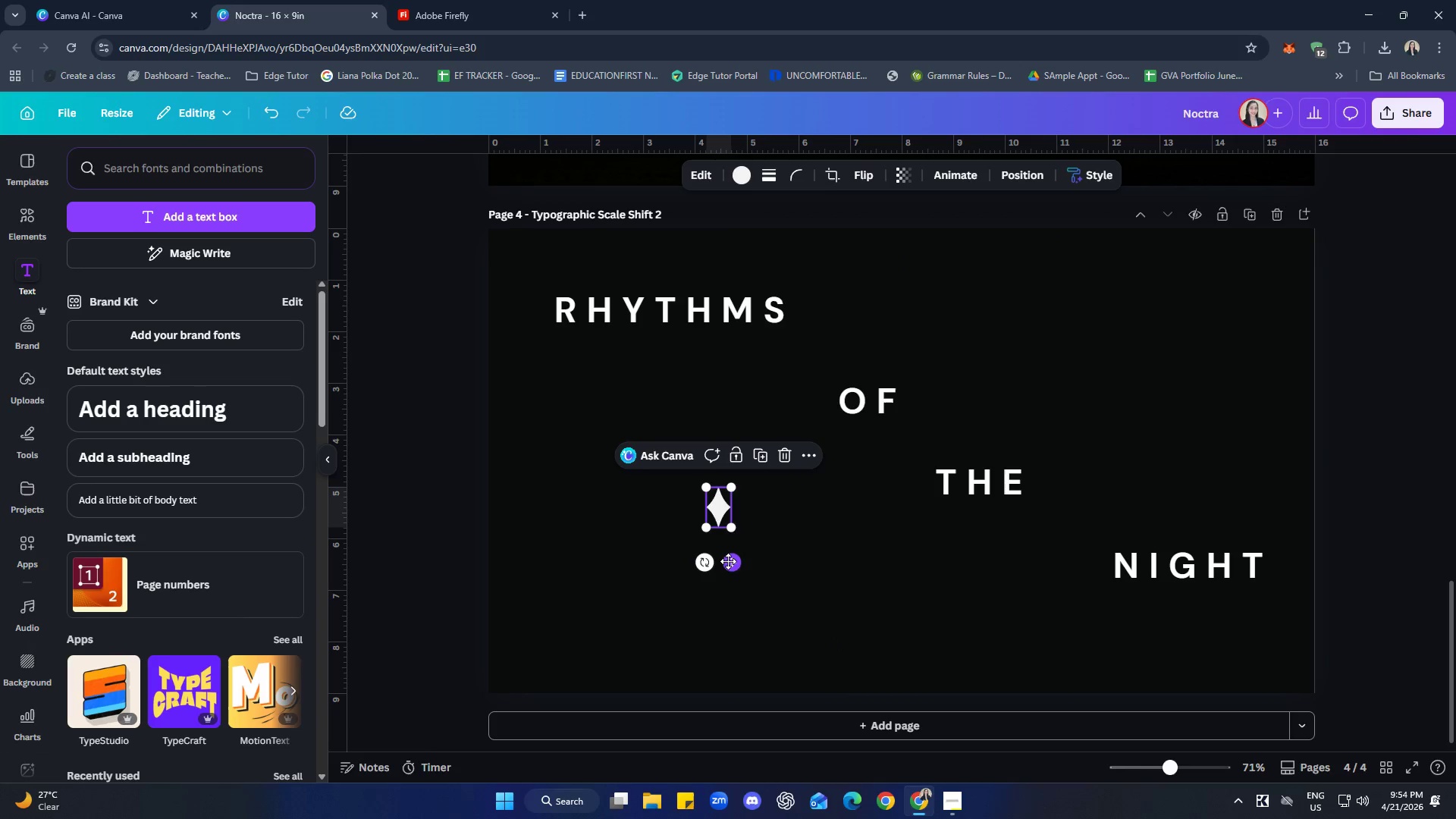 
left_click_drag(start_coordinate=[737, 566], to_coordinate=[742, 573])
 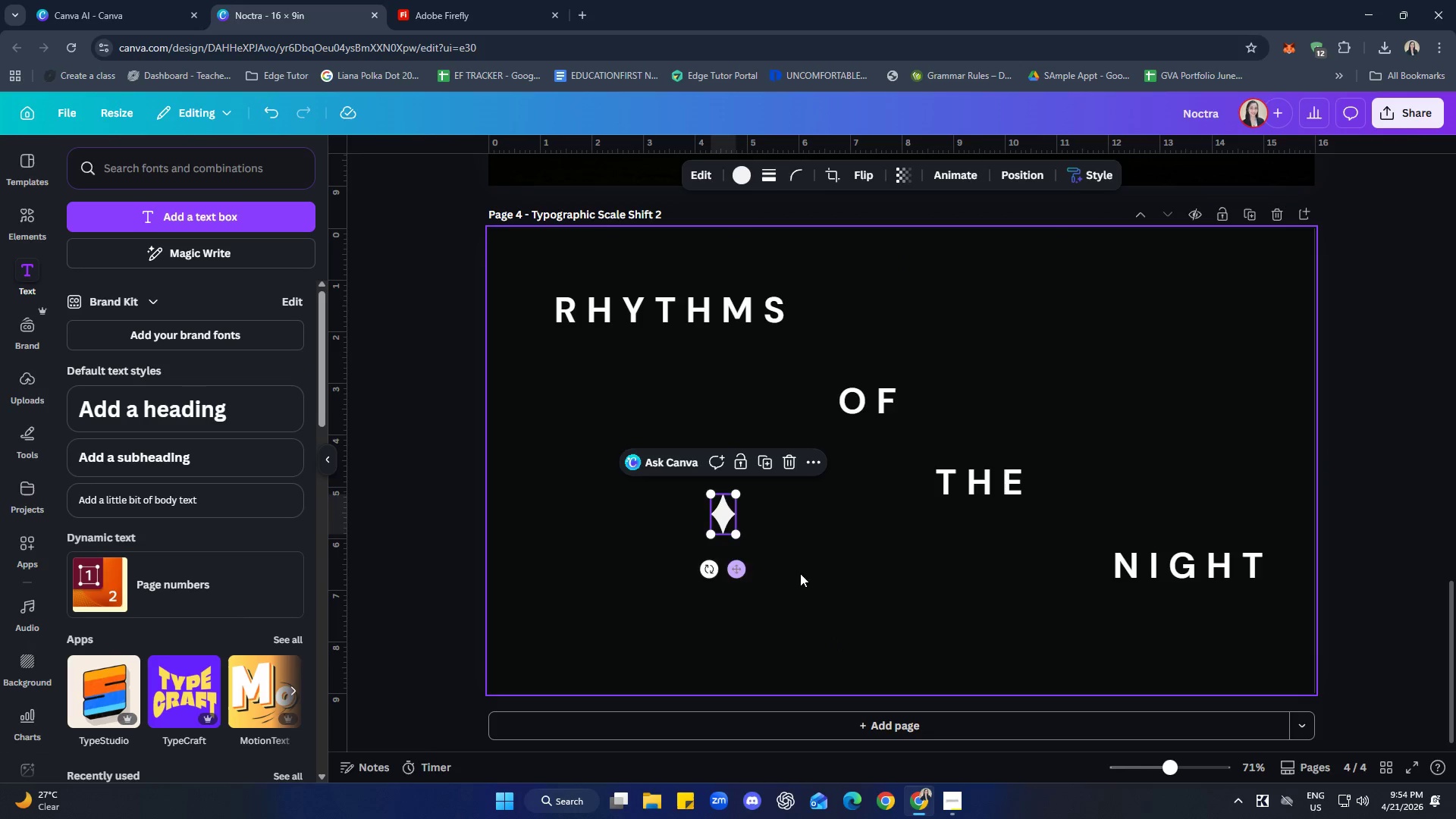 
left_click([847, 576])
 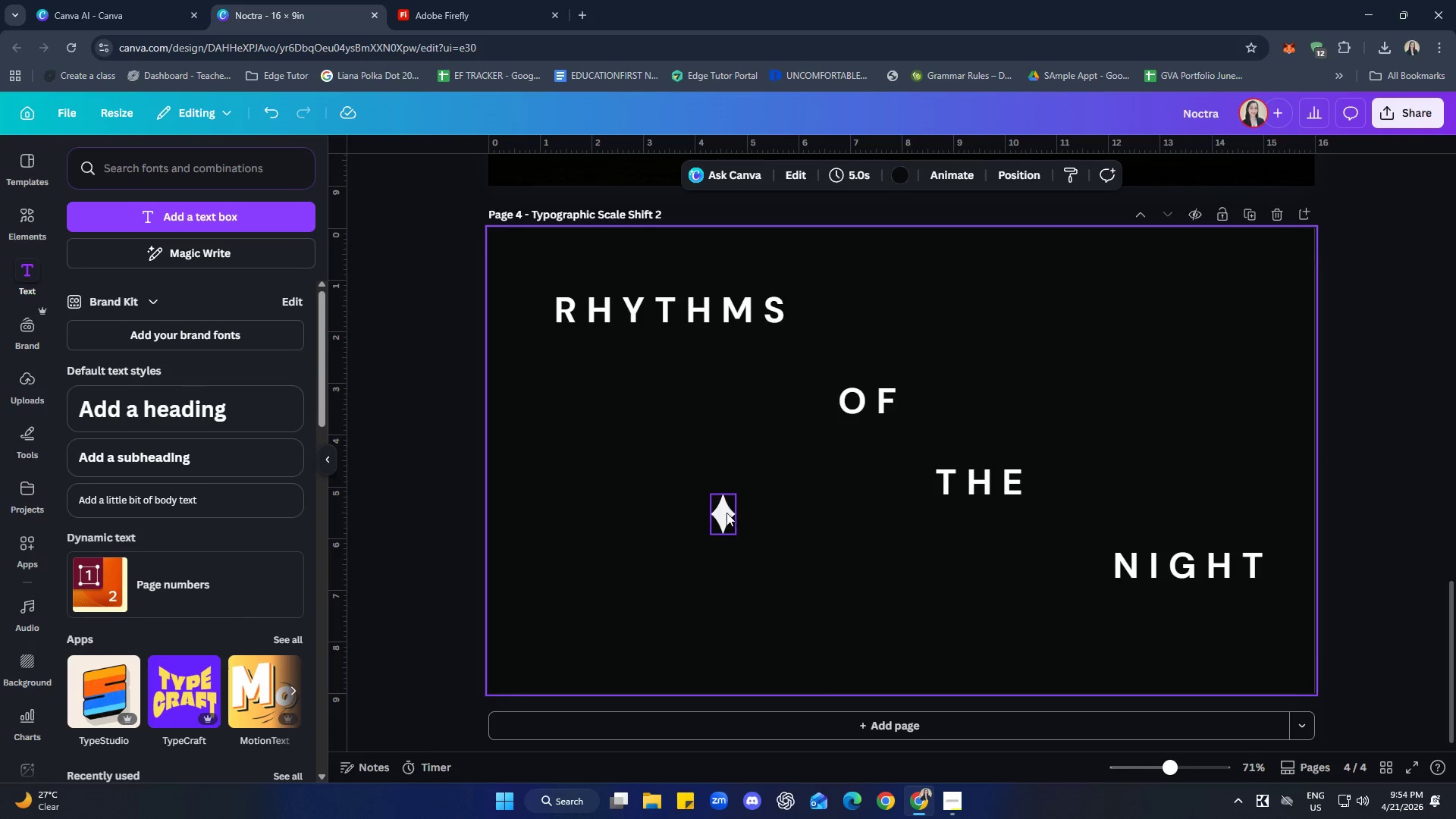 
left_click([723, 522])
 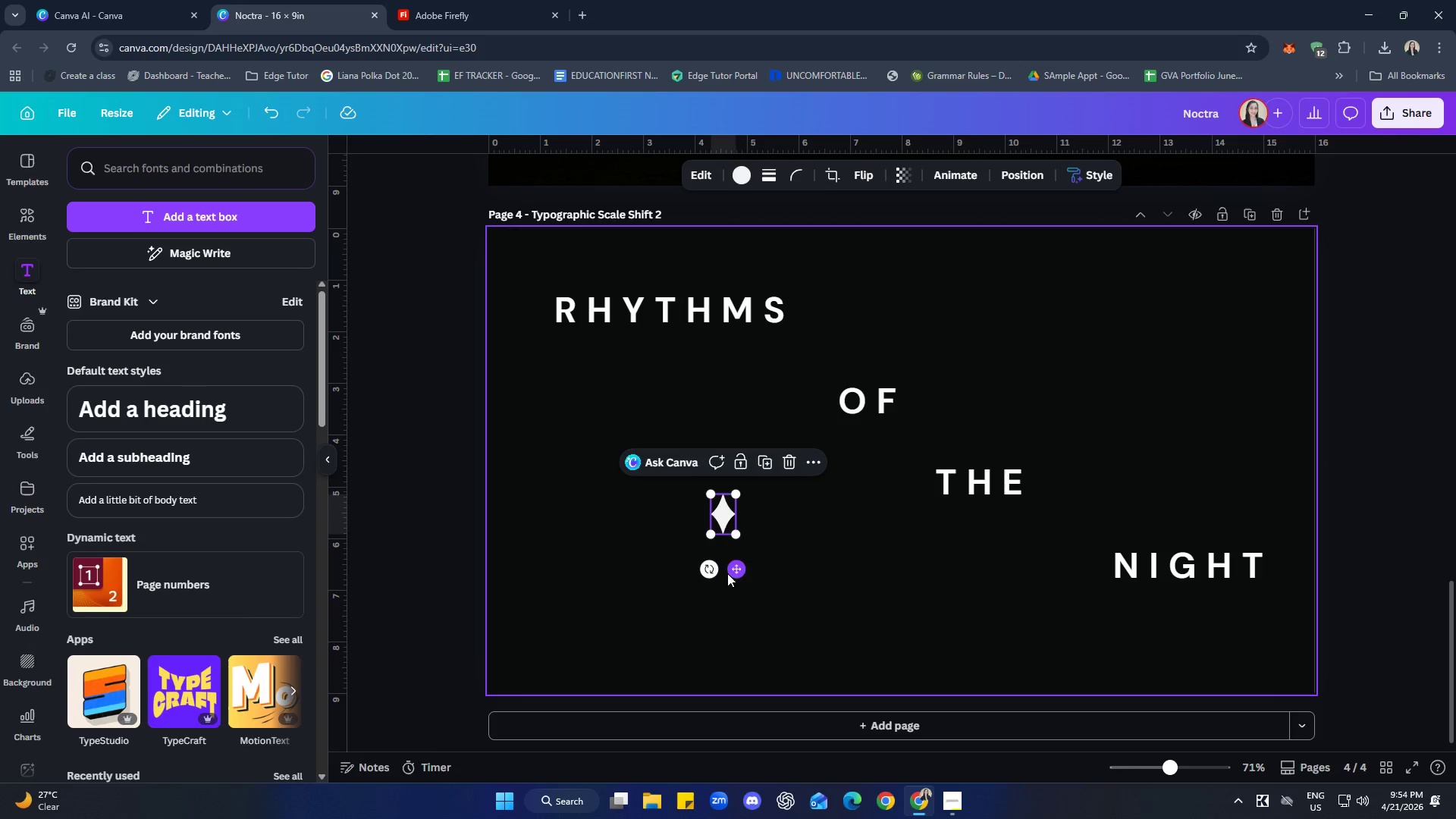 
left_click_drag(start_coordinate=[735, 569], to_coordinate=[728, 584])
 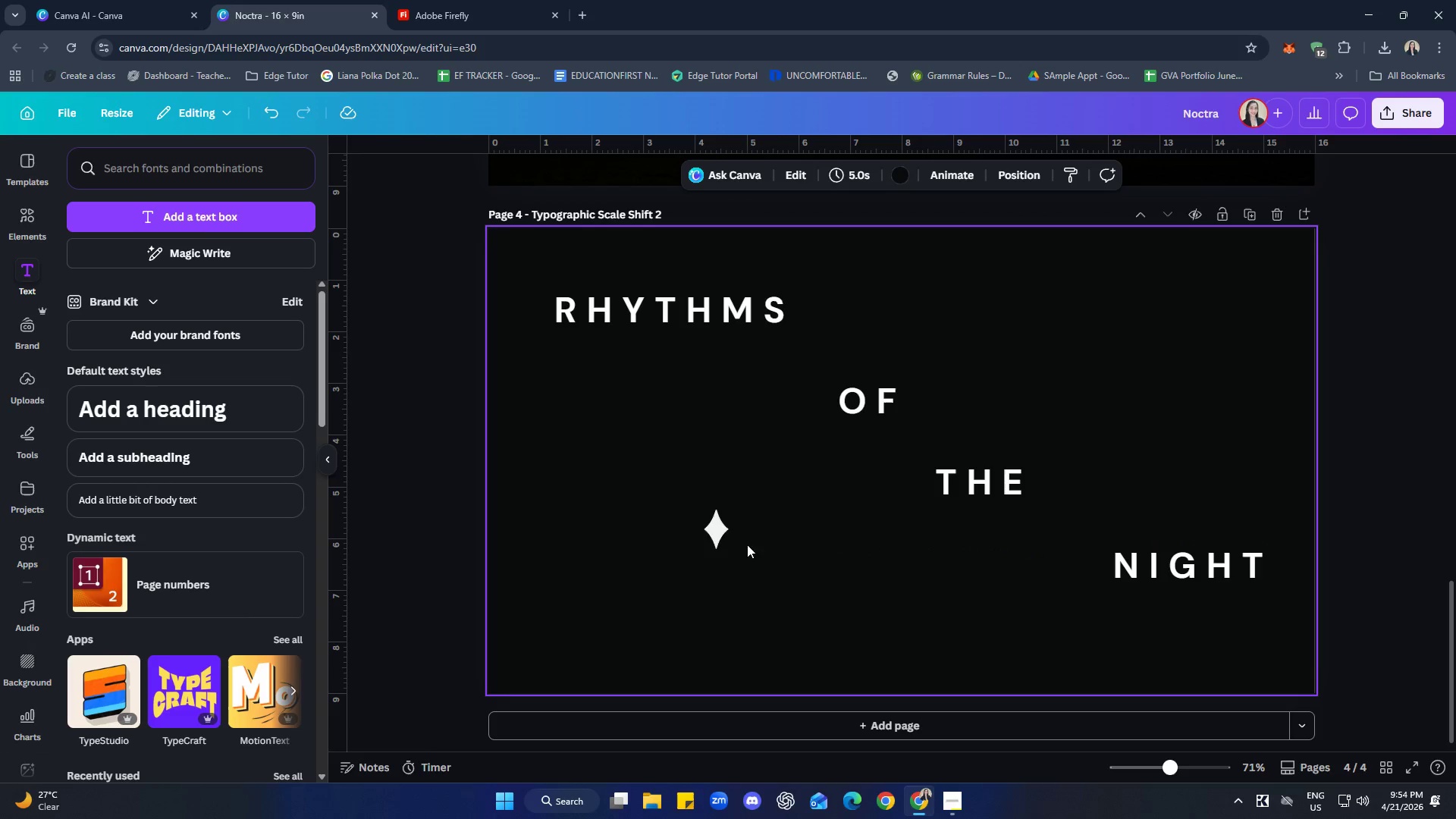 
left_click_drag(start_coordinate=[720, 521], to_coordinate=[725, 468])
 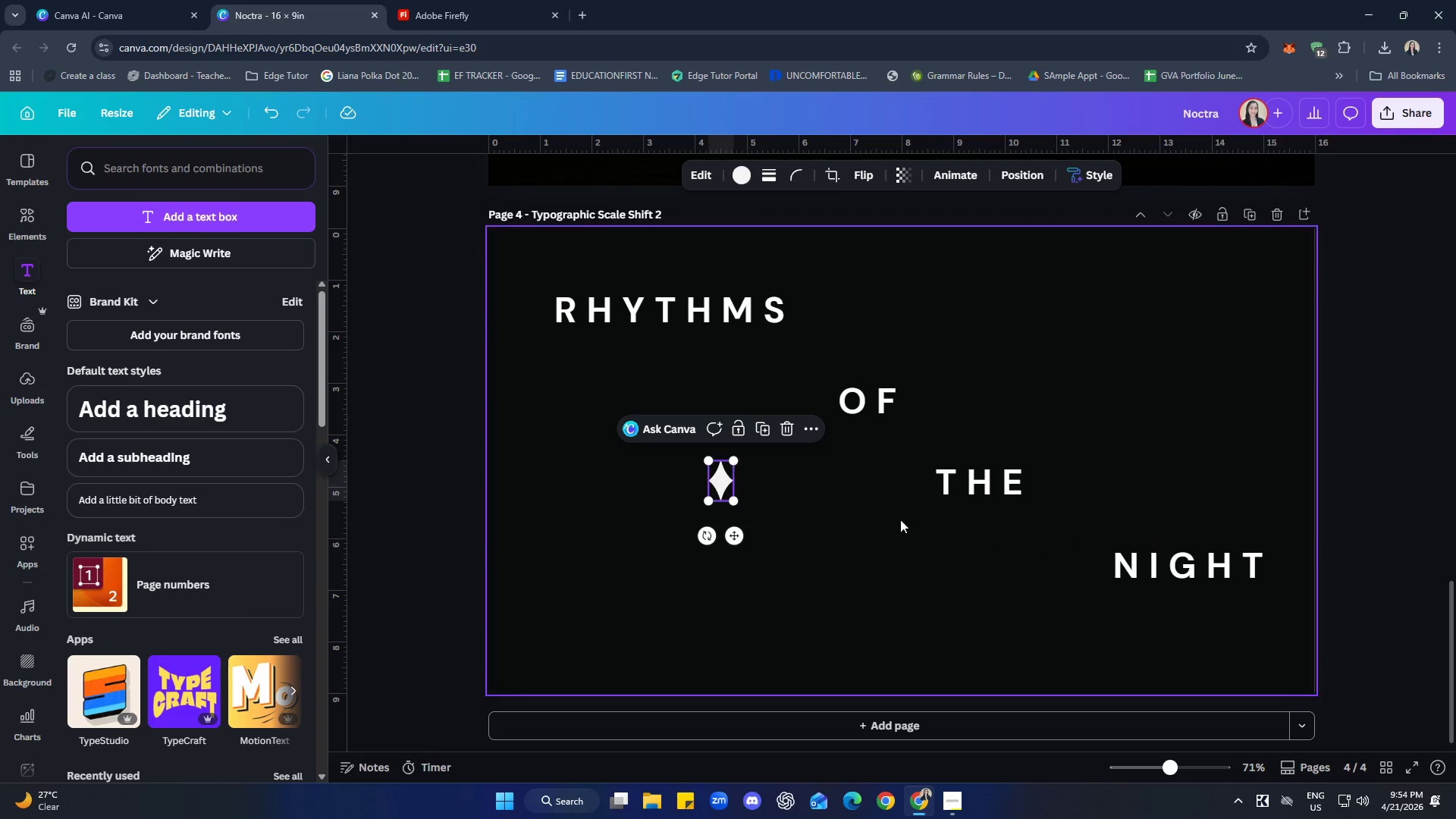 
left_click([901, 519])
 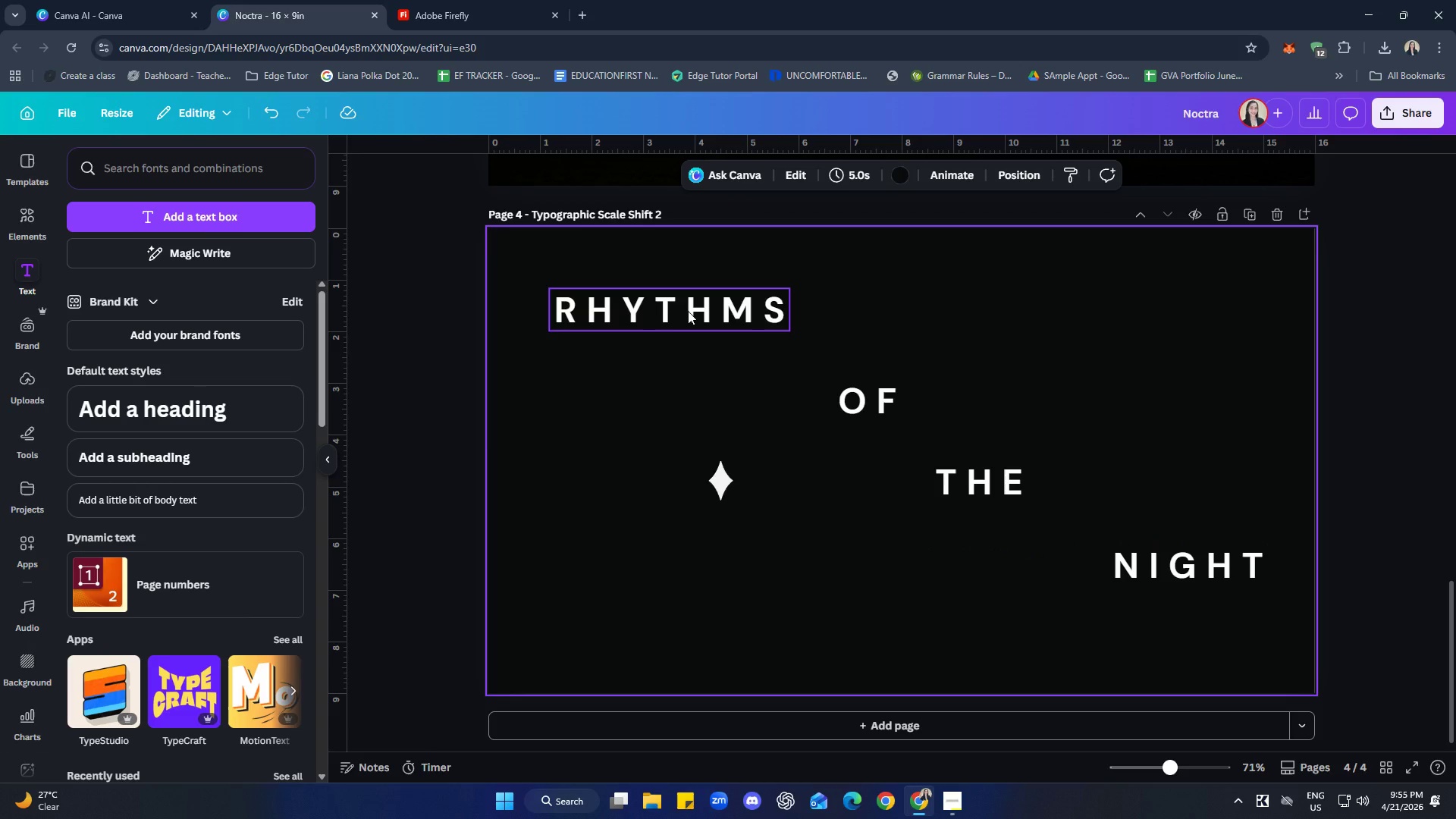 
wait(9.77)
 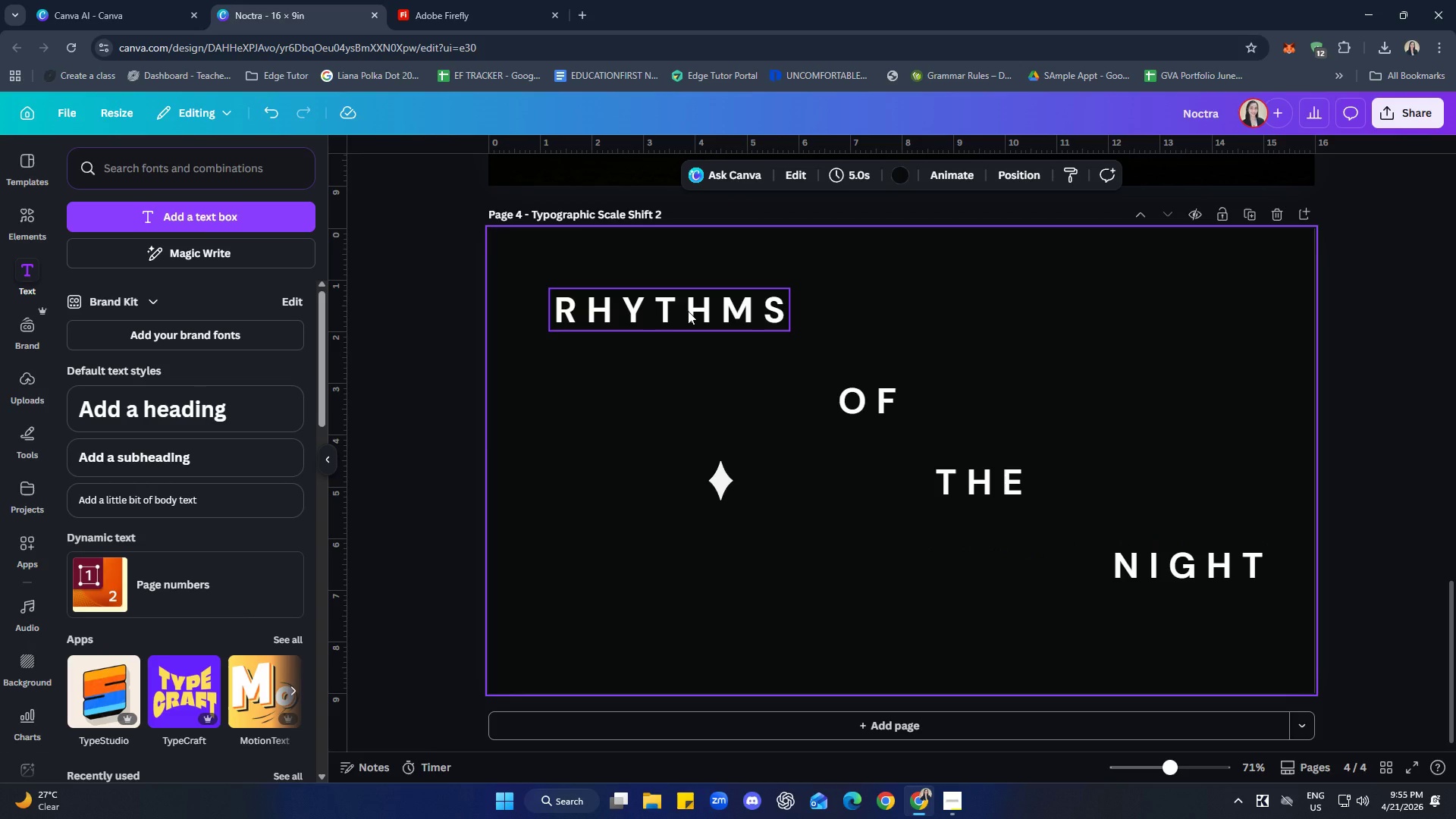 
left_click_drag(start_coordinate=[871, 399], to_coordinate=[808, 406])
 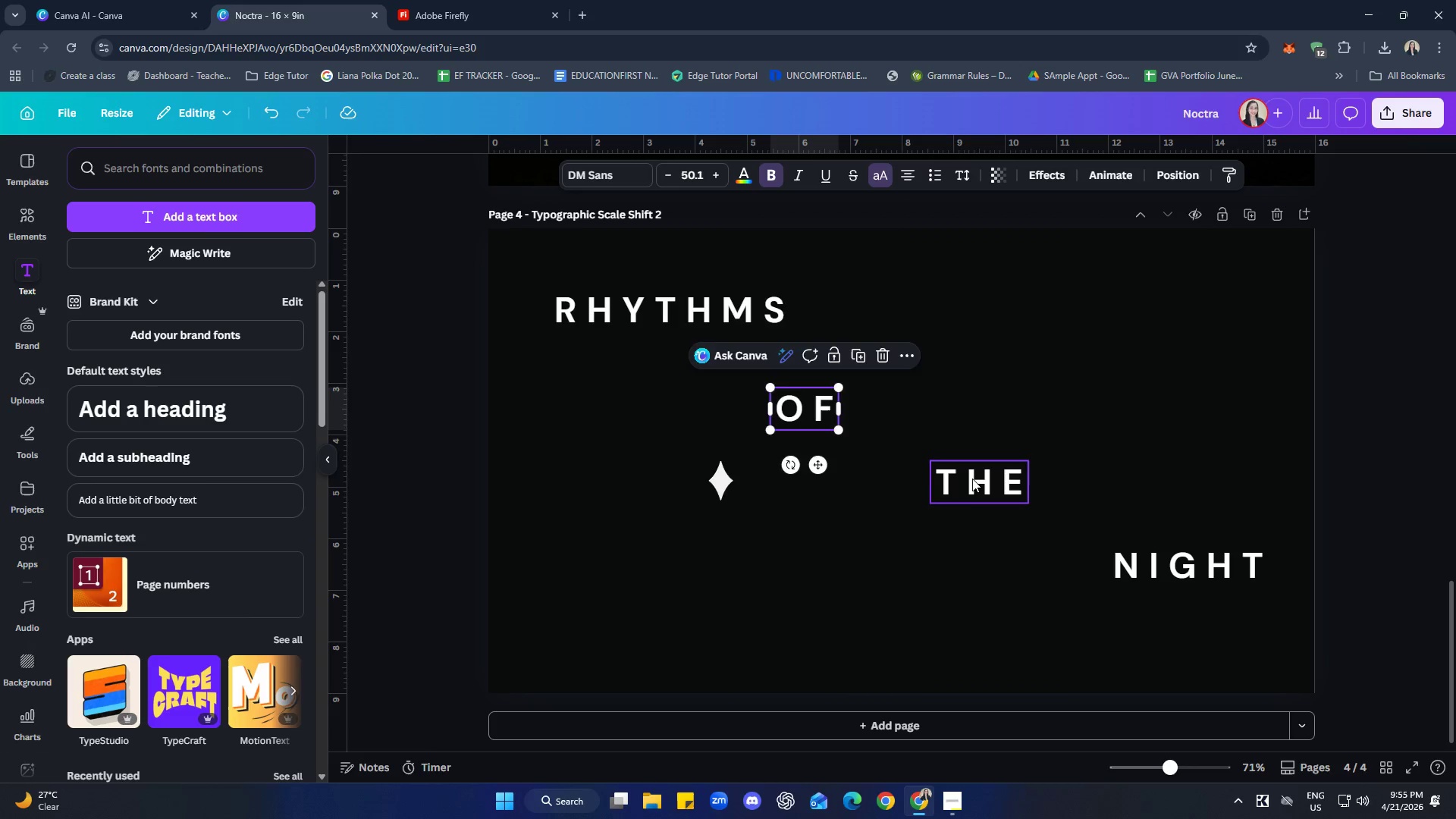 
left_click_drag(start_coordinate=[973, 478], to_coordinate=[940, 468])
 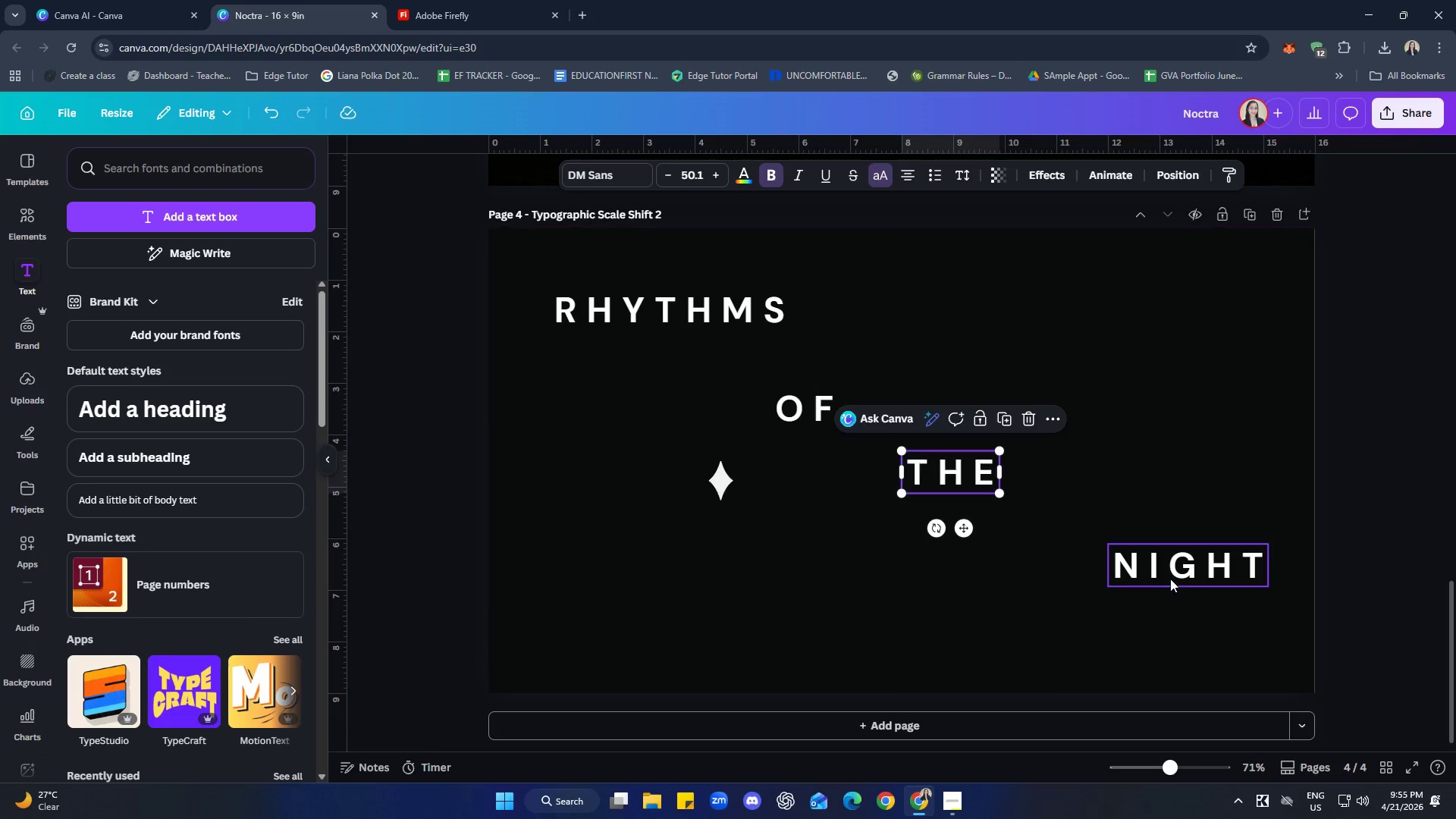 
left_click_drag(start_coordinate=[1166, 571], to_coordinate=[1166, 541])
 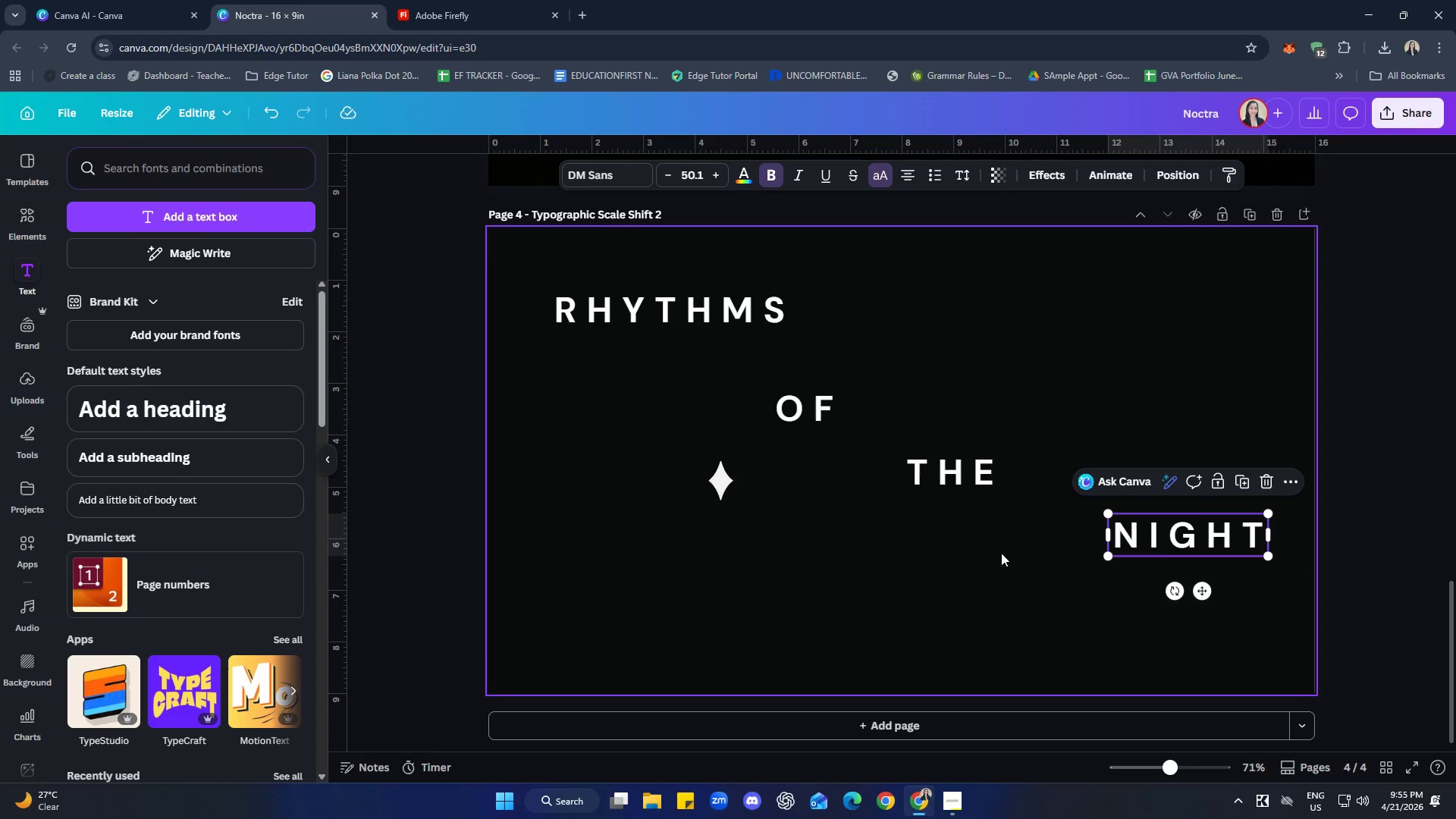 
left_click([999, 553])
 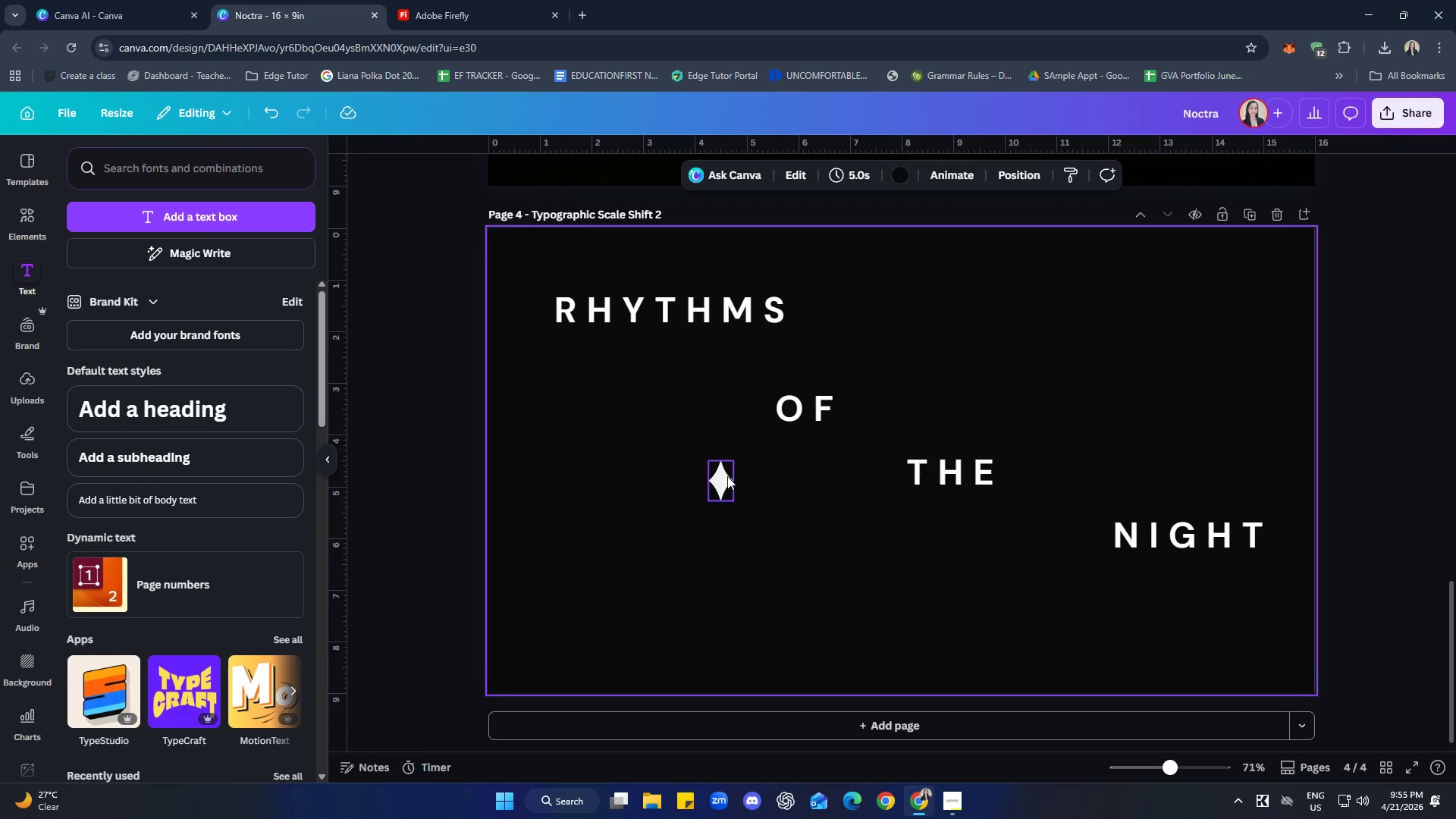 
left_click_drag(start_coordinate=[727, 475], to_coordinate=[672, 448])
 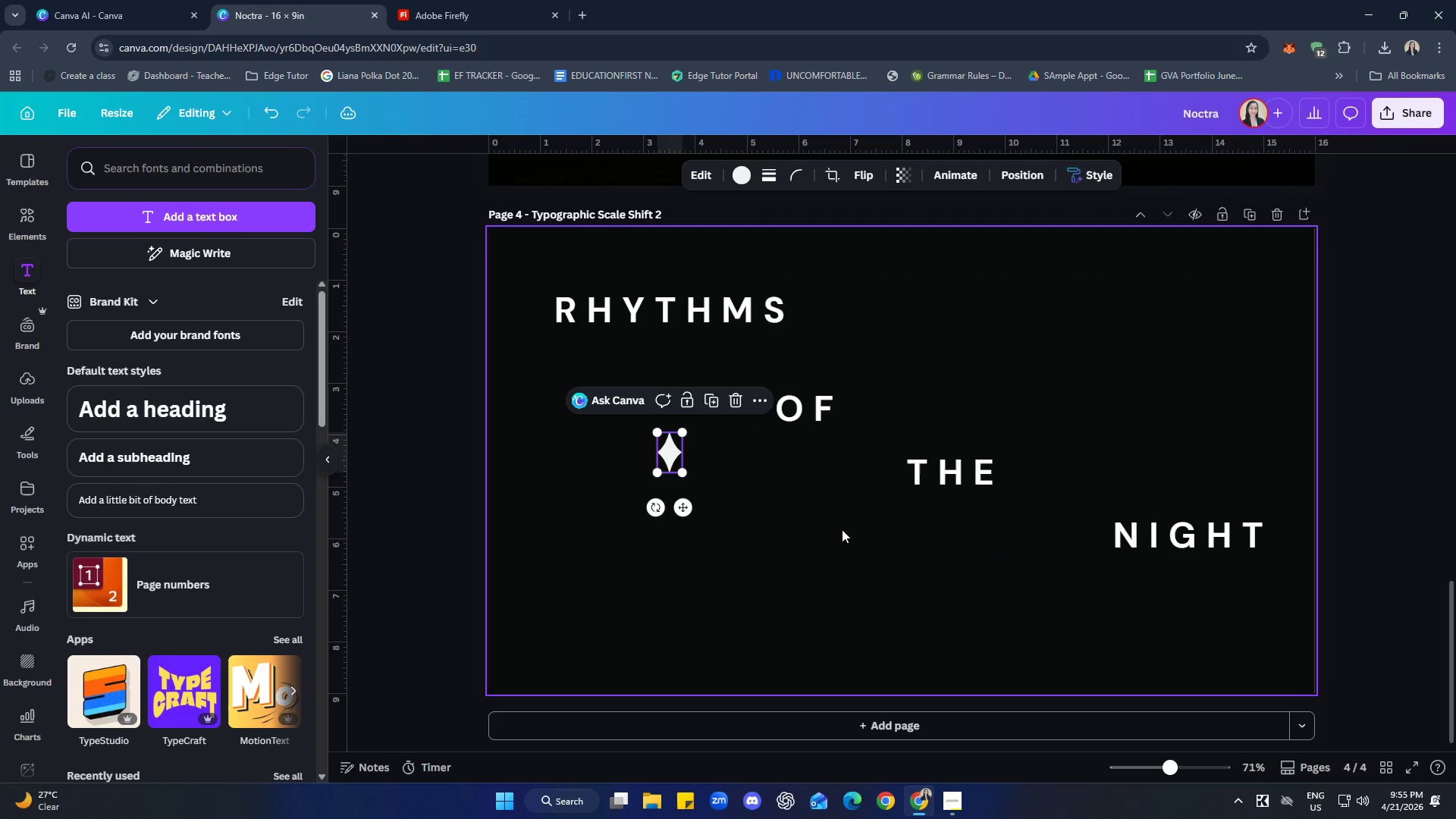 
left_click([858, 532])
 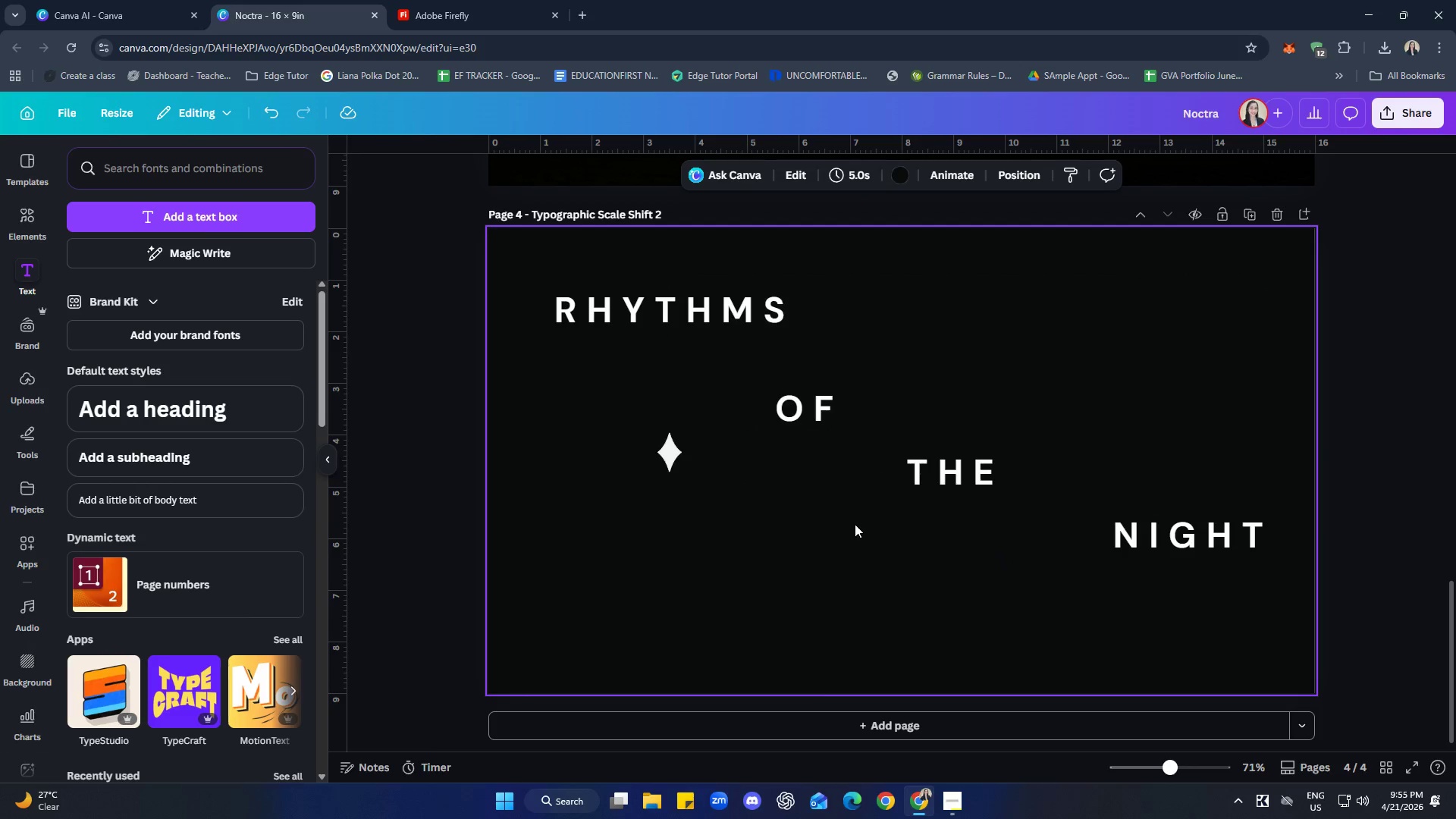 
scroll: coordinate [865, 447], scroll_direction: up, amount: 2.0
 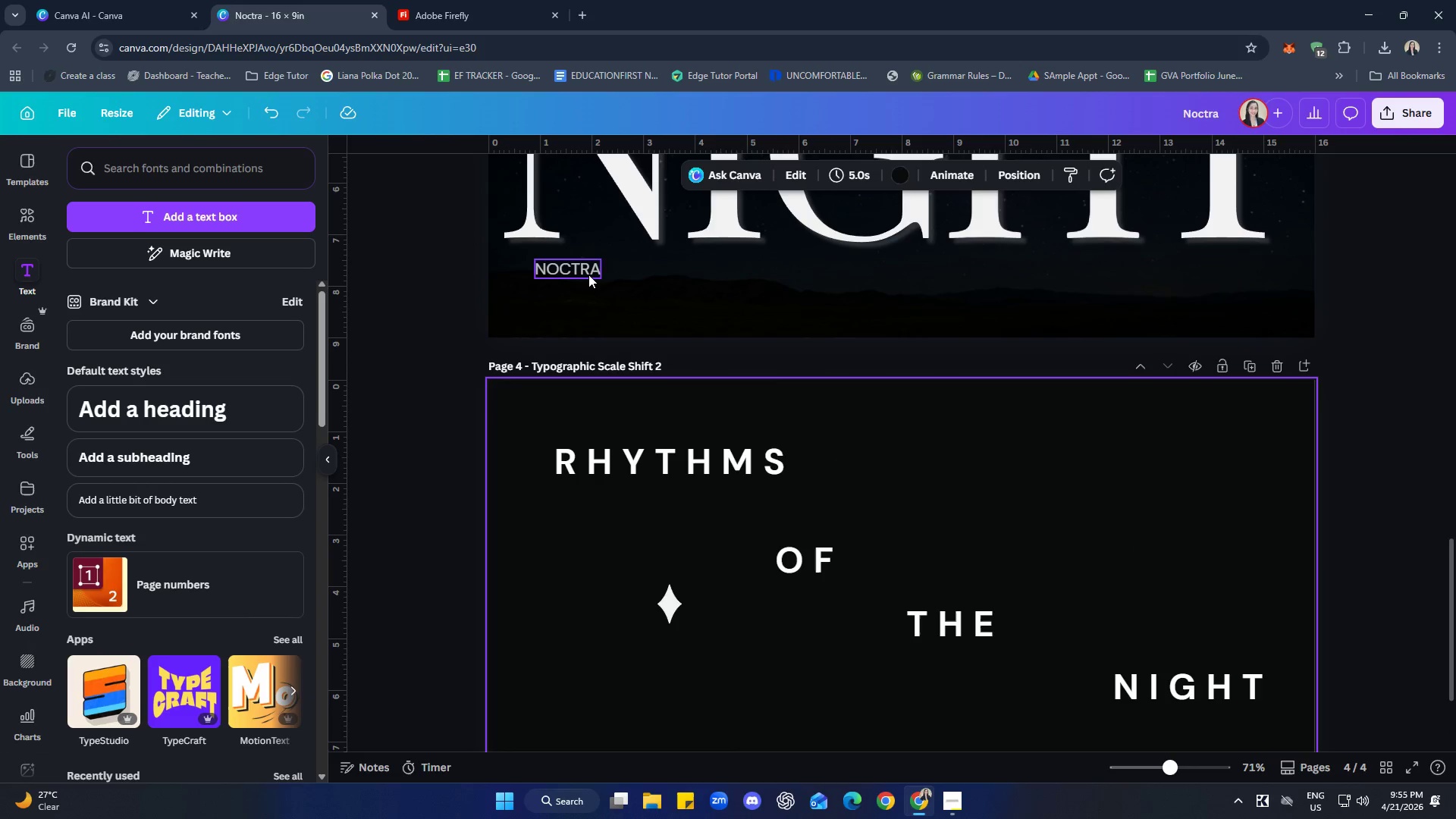 
left_click([588, 274])
 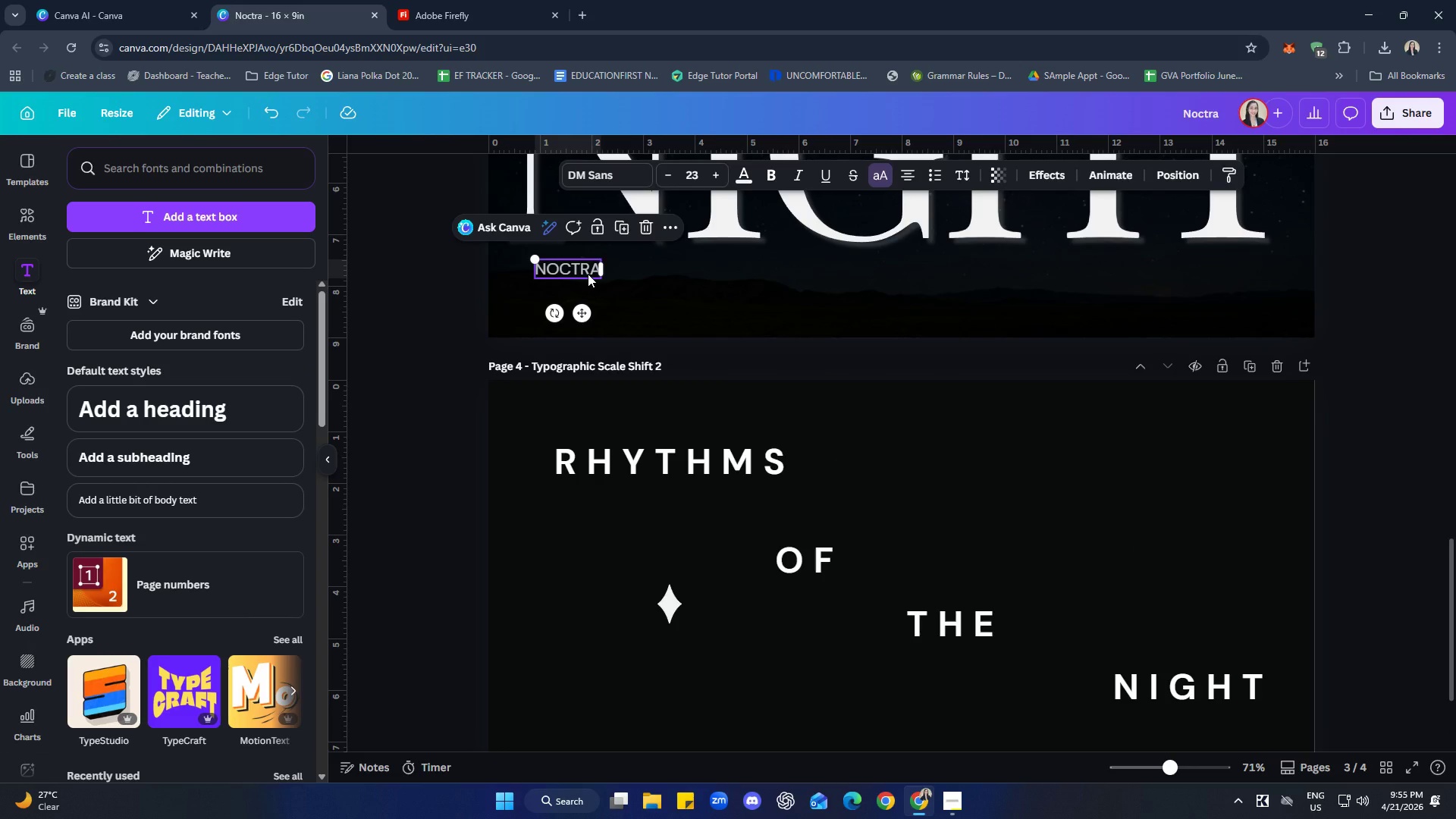 
key(Control+C)
 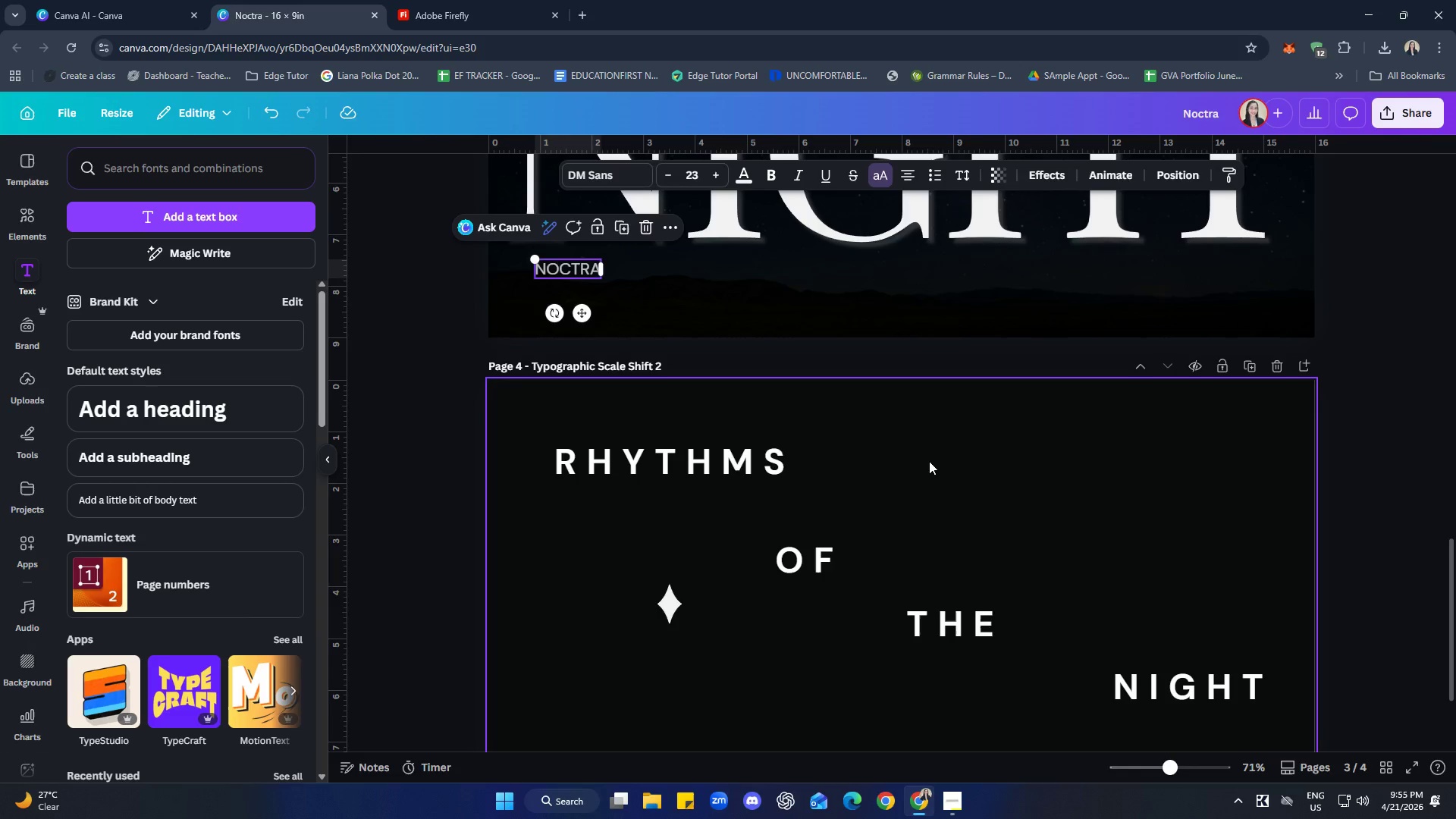 
left_click([896, 588])
 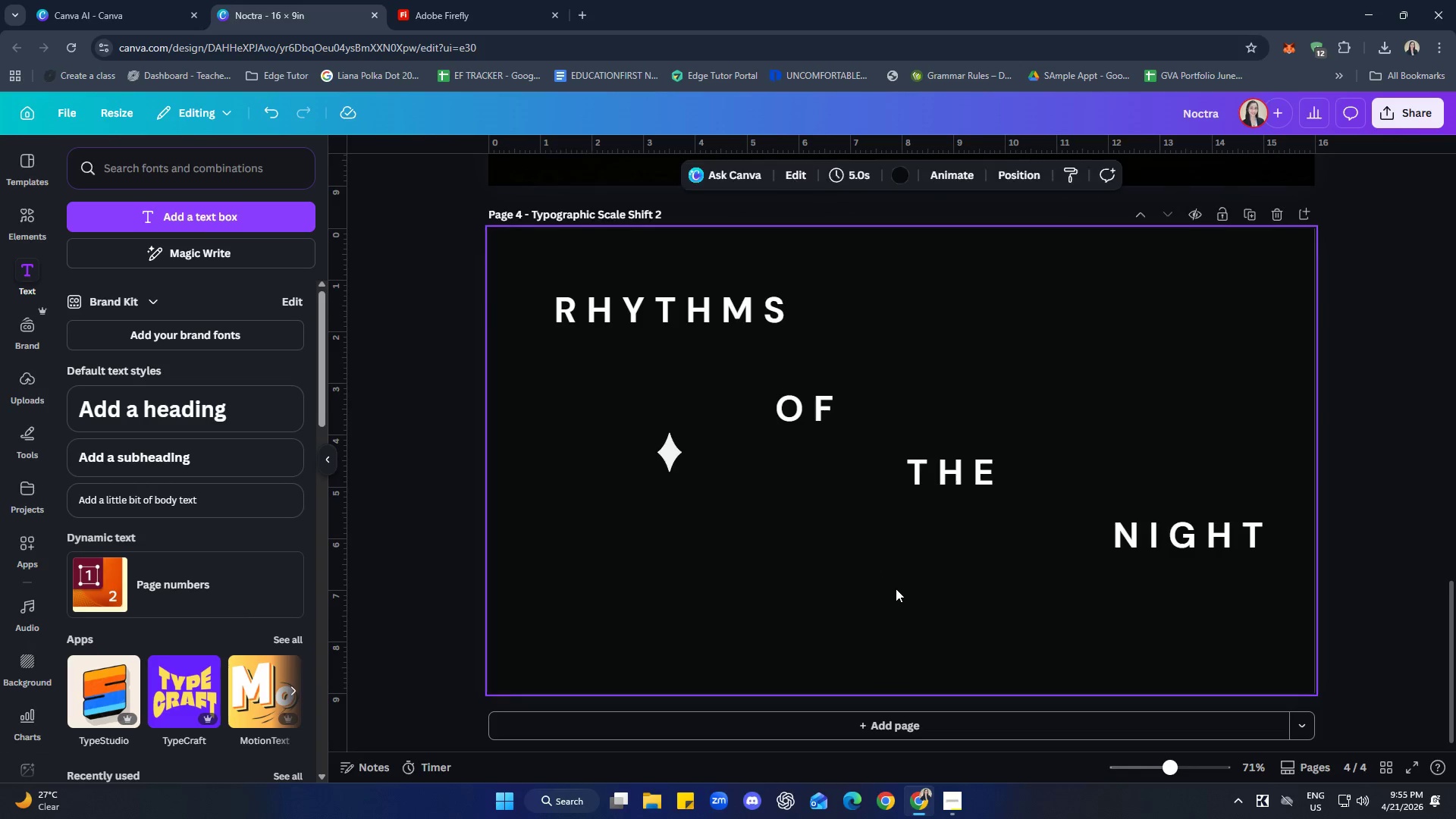 
scroll: coordinate [841, 500], scroll_direction: down, amount: 4.0
 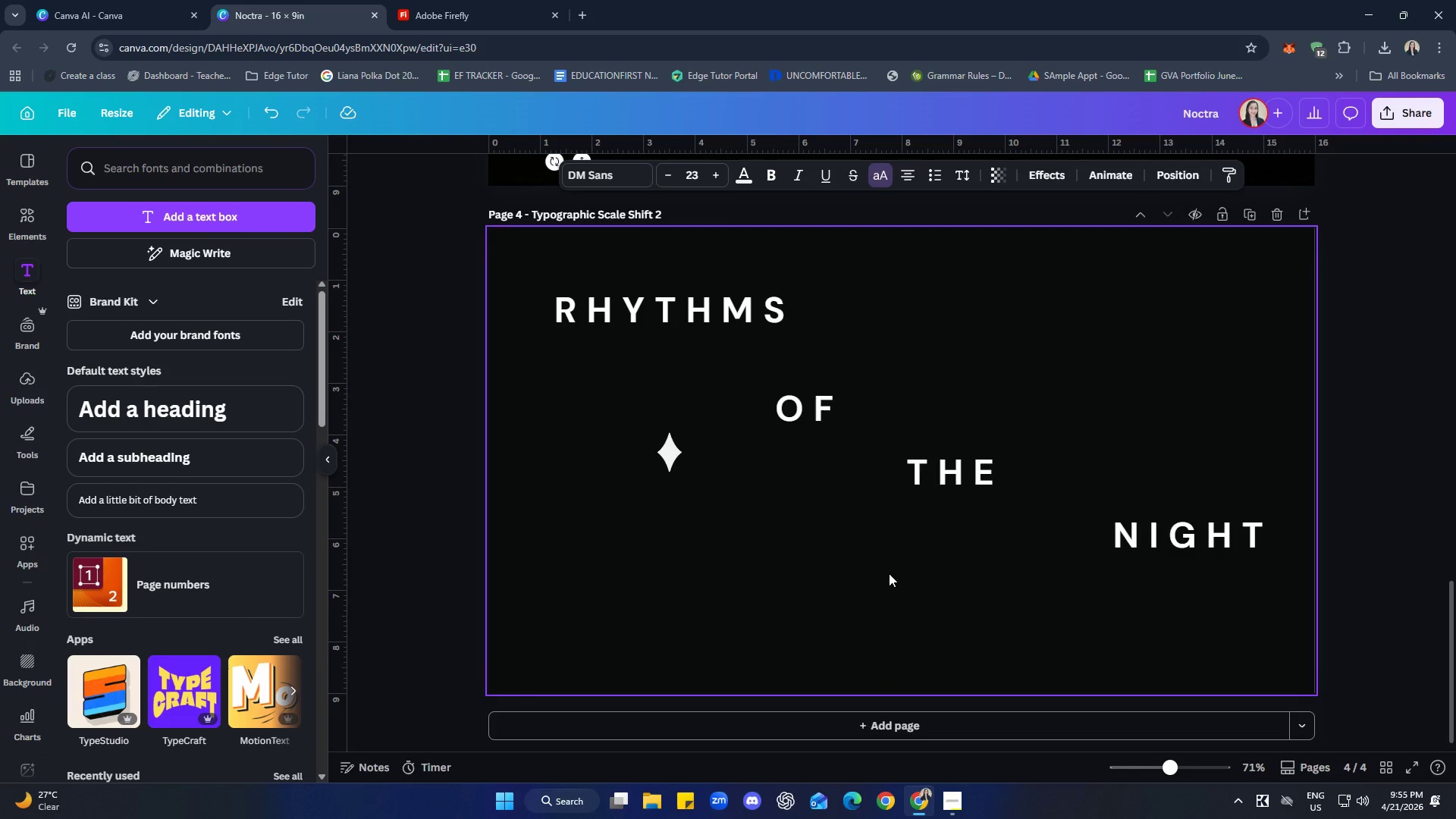 
key(Control+ControlLeft)
 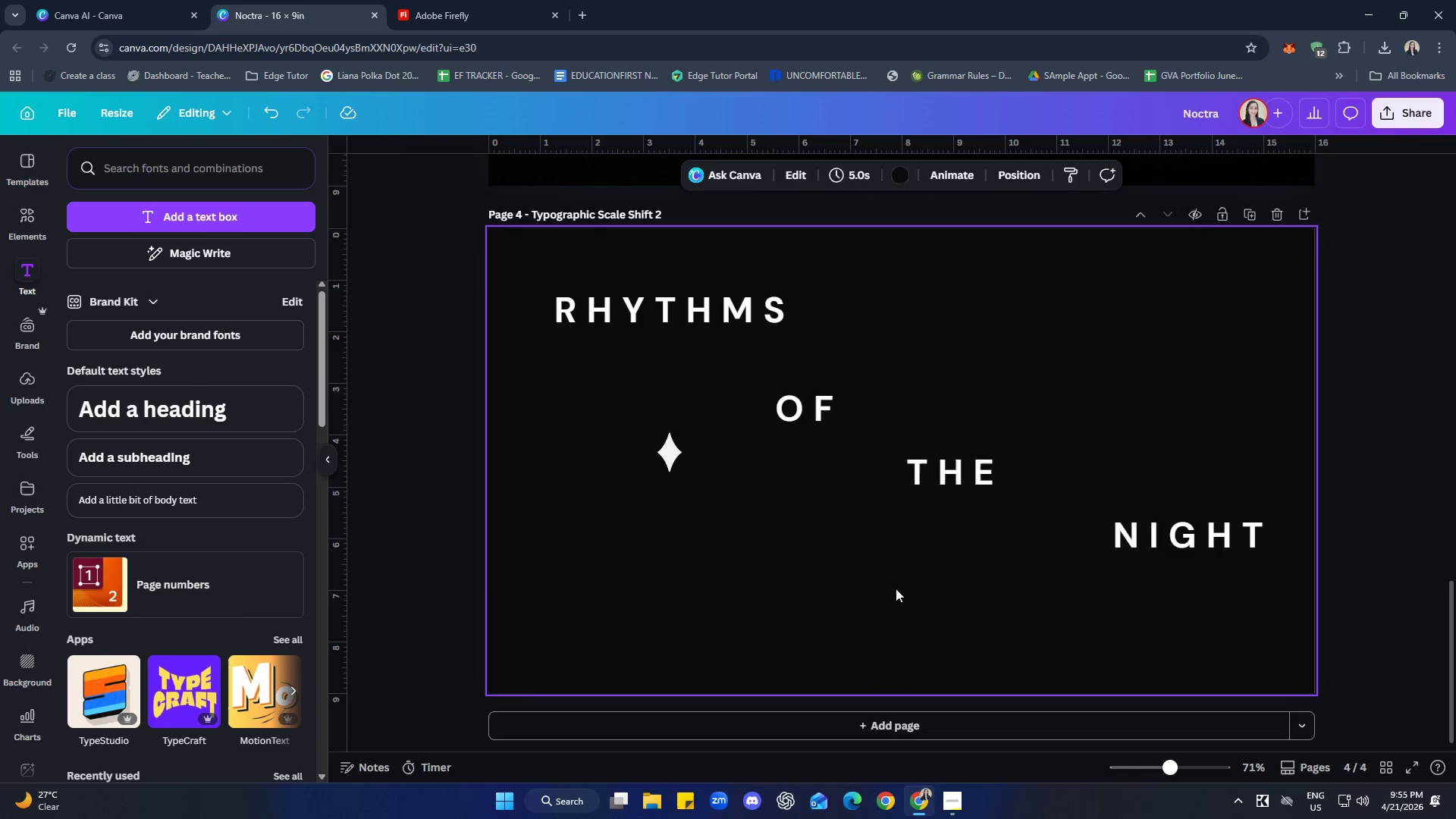 
key(Control+V)
 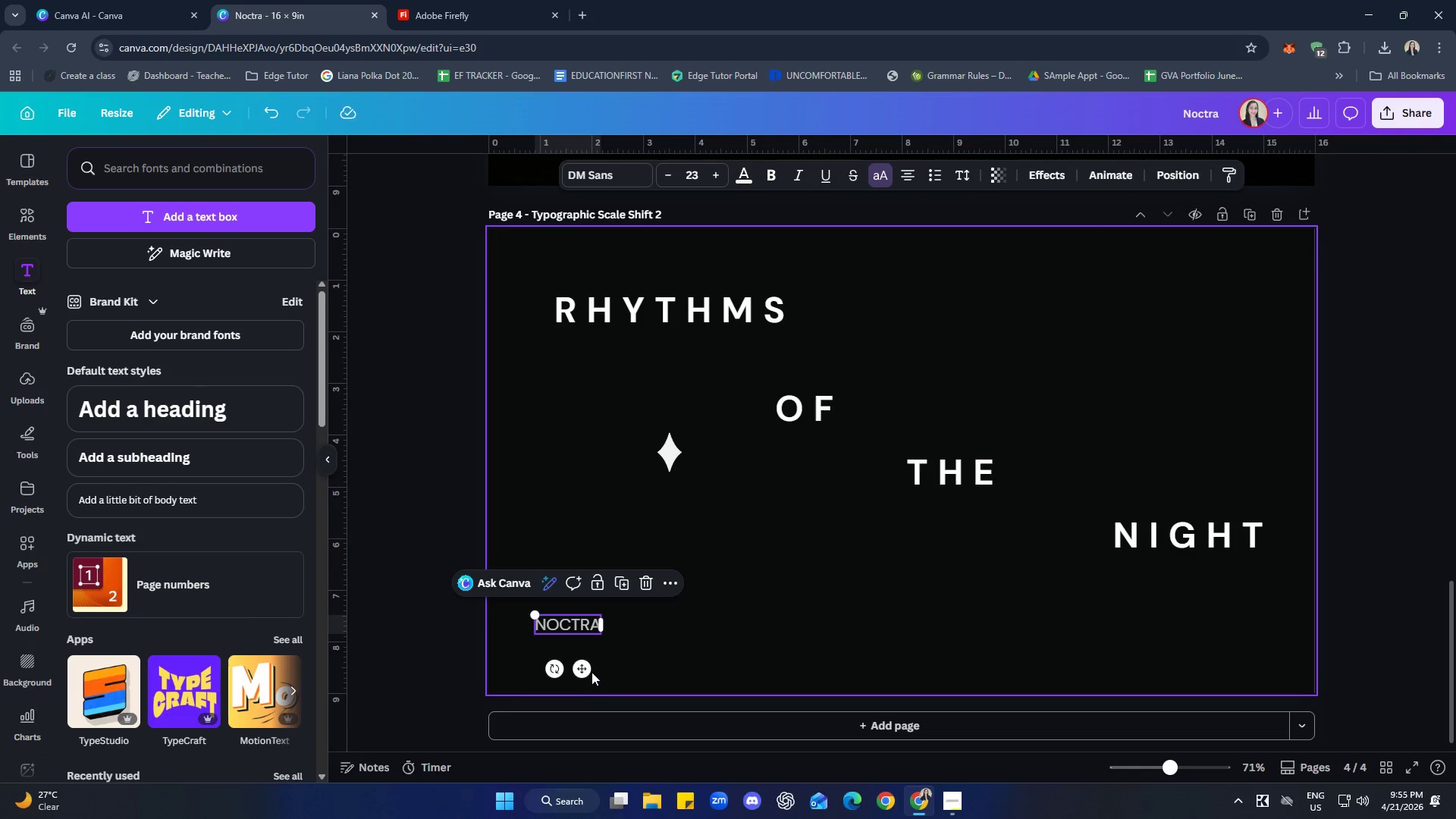 
left_click_drag(start_coordinate=[582, 670], to_coordinate=[918, 610])
 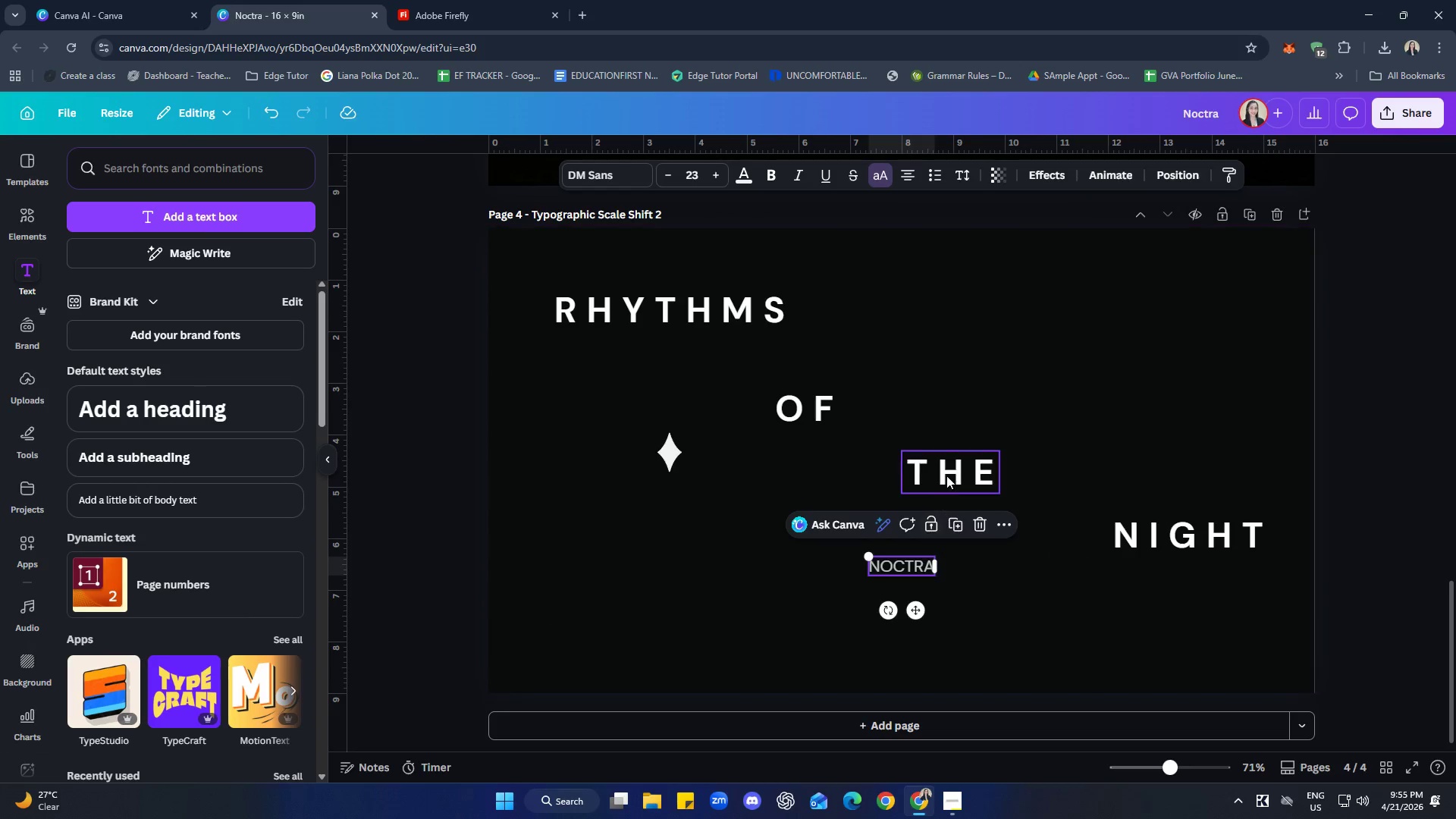 
left_click_drag(start_coordinate=[948, 472], to_coordinate=[949, 454])
 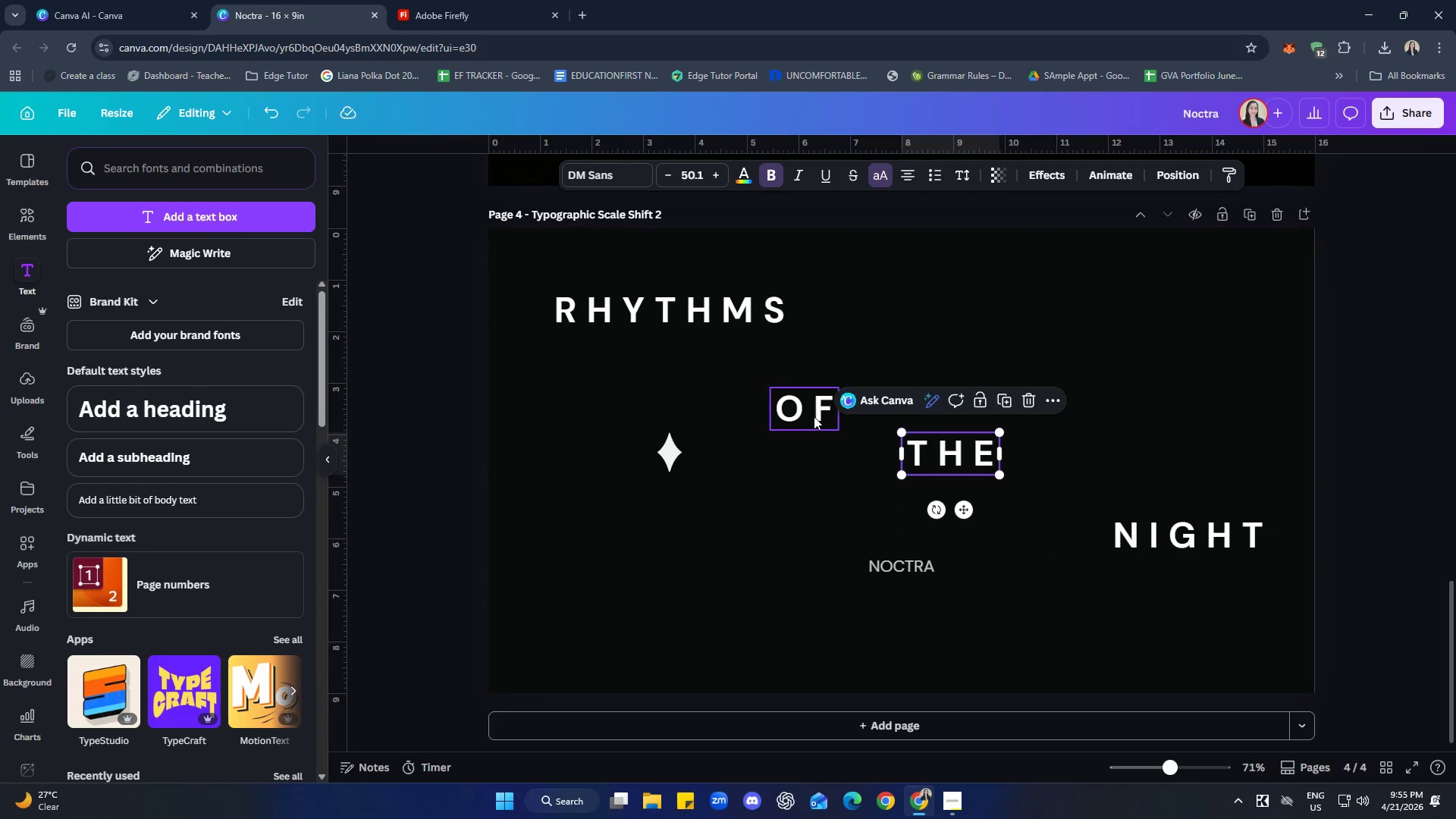 
left_click_drag(start_coordinate=[811, 413], to_coordinate=[829, 397])
 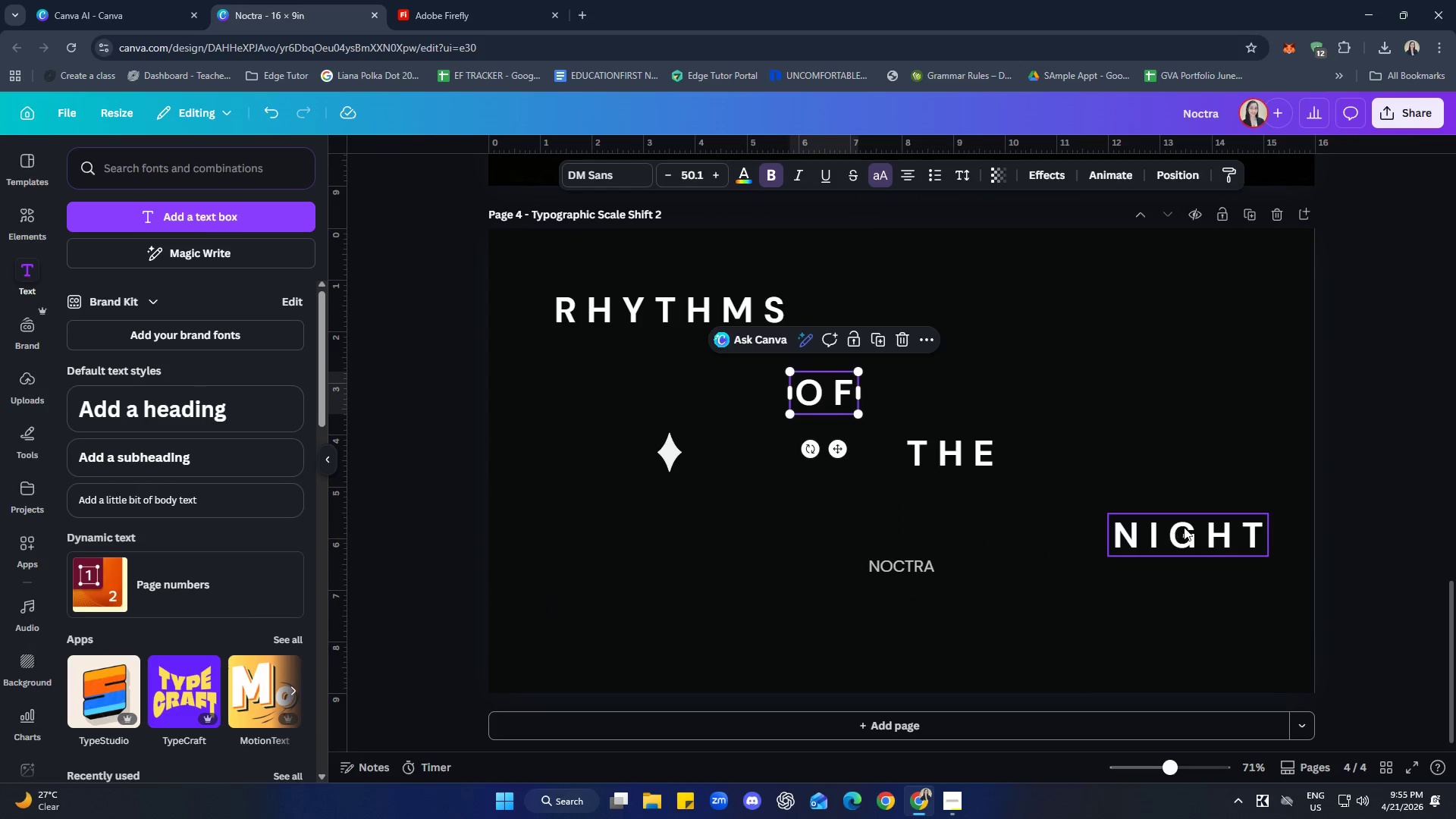 
left_click_drag(start_coordinate=[1185, 527], to_coordinate=[1183, 503])
 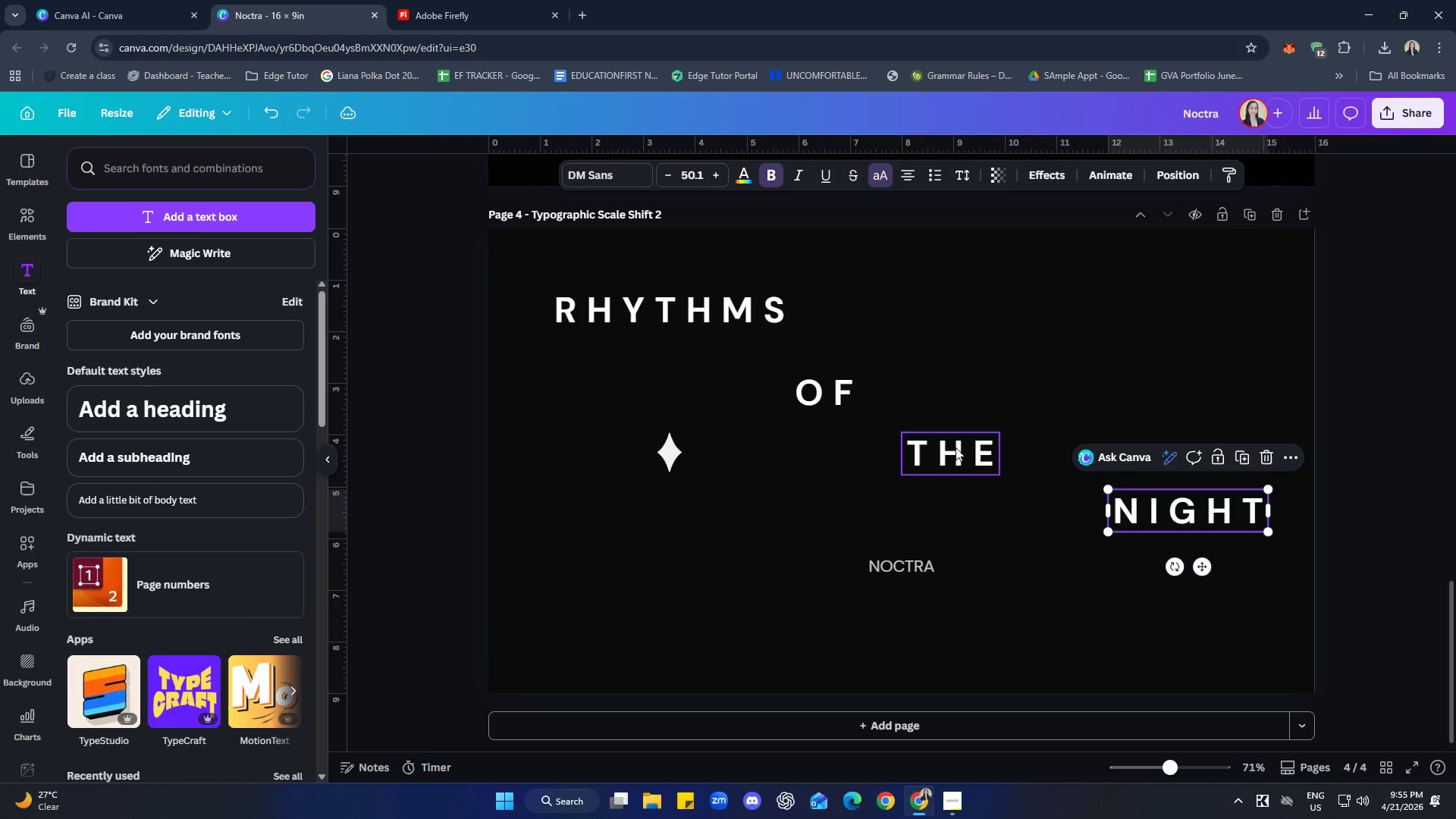 
left_click_drag(start_coordinate=[954, 447], to_coordinate=[962, 447])
 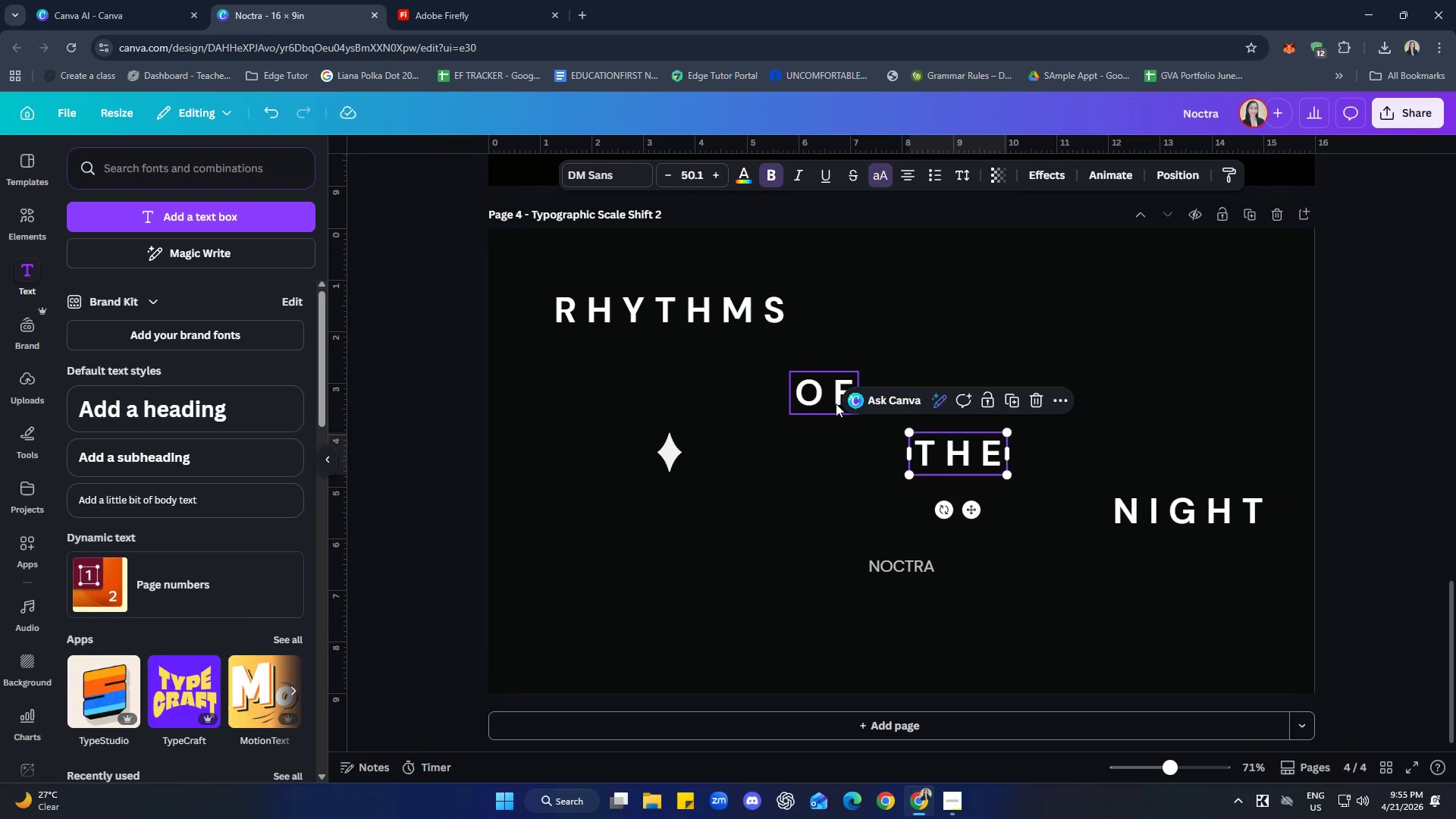 
left_click_drag(start_coordinate=[835, 403], to_coordinate=[846, 403])
 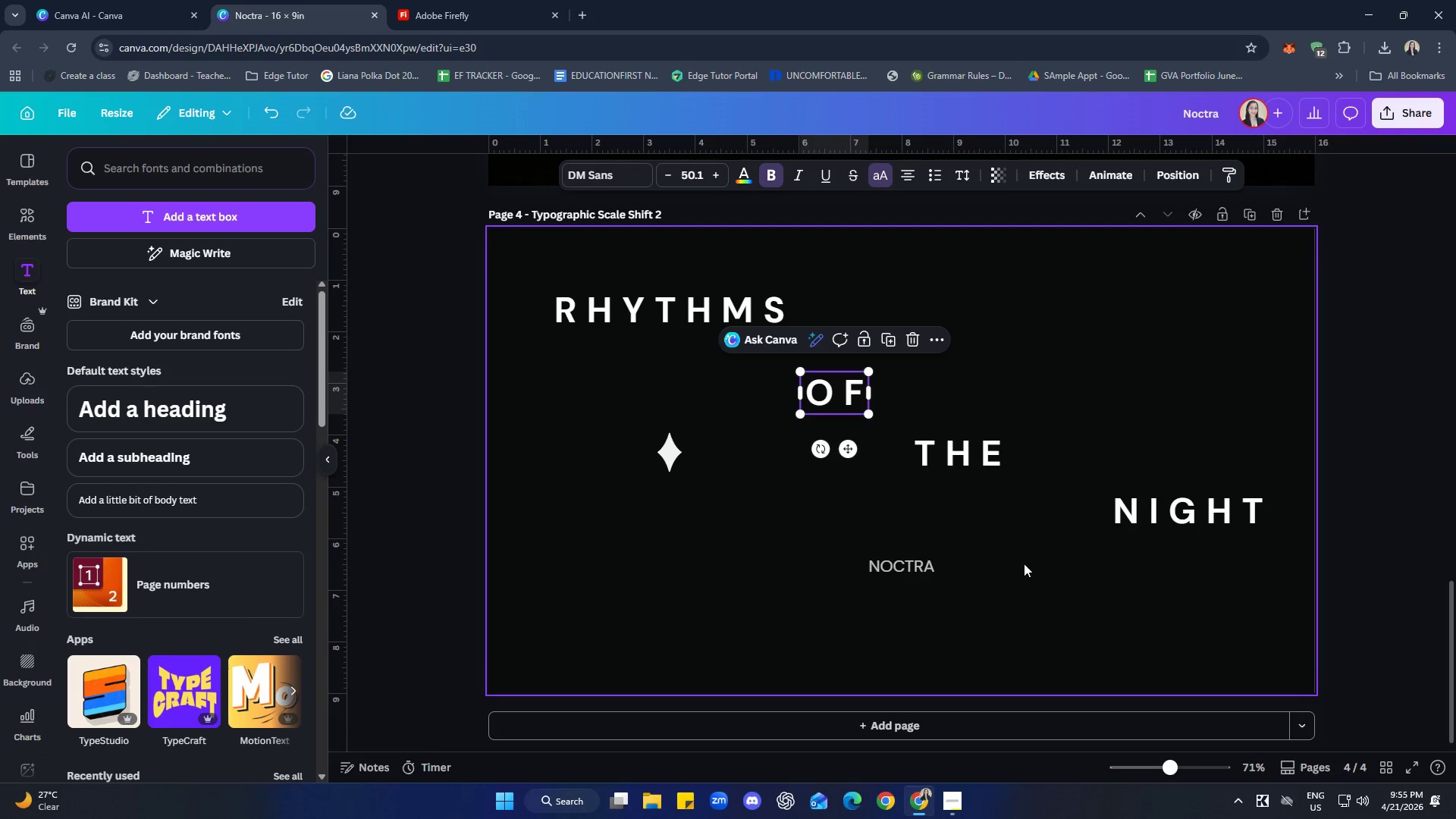 
left_click([1046, 550])
 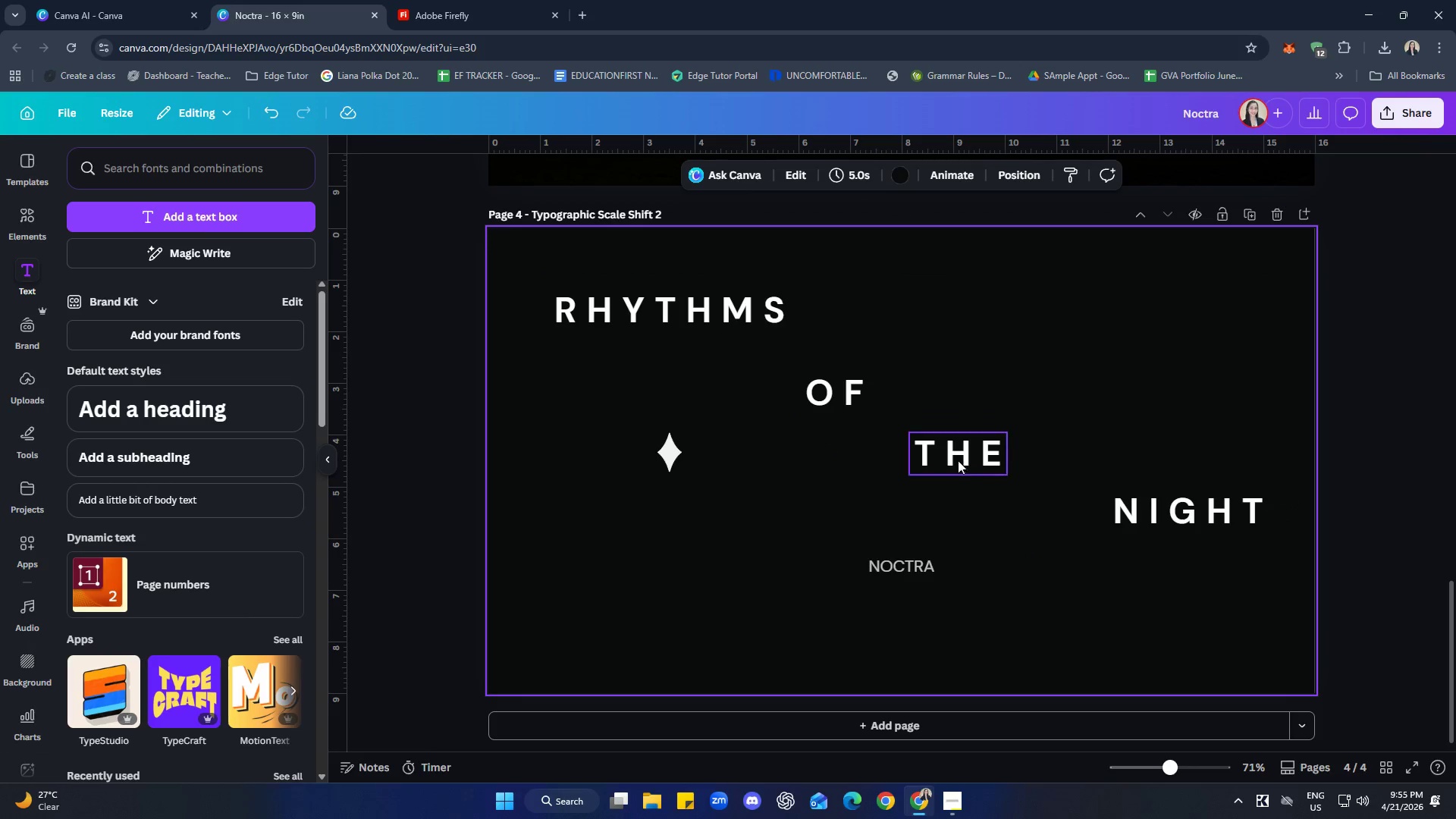 
left_click_drag(start_coordinate=[957, 457], to_coordinate=[979, 459])
 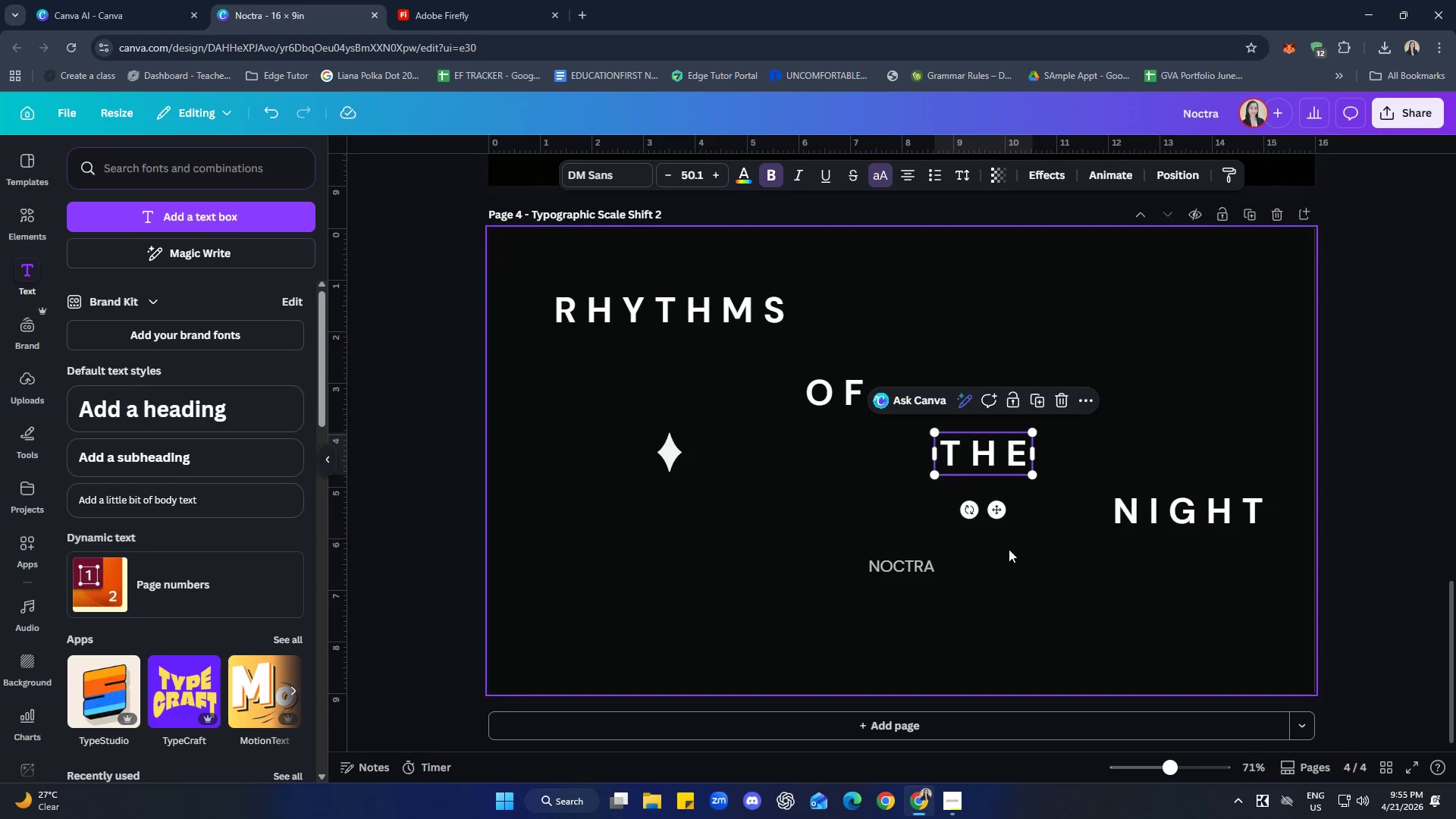 
left_click([1009, 549])
 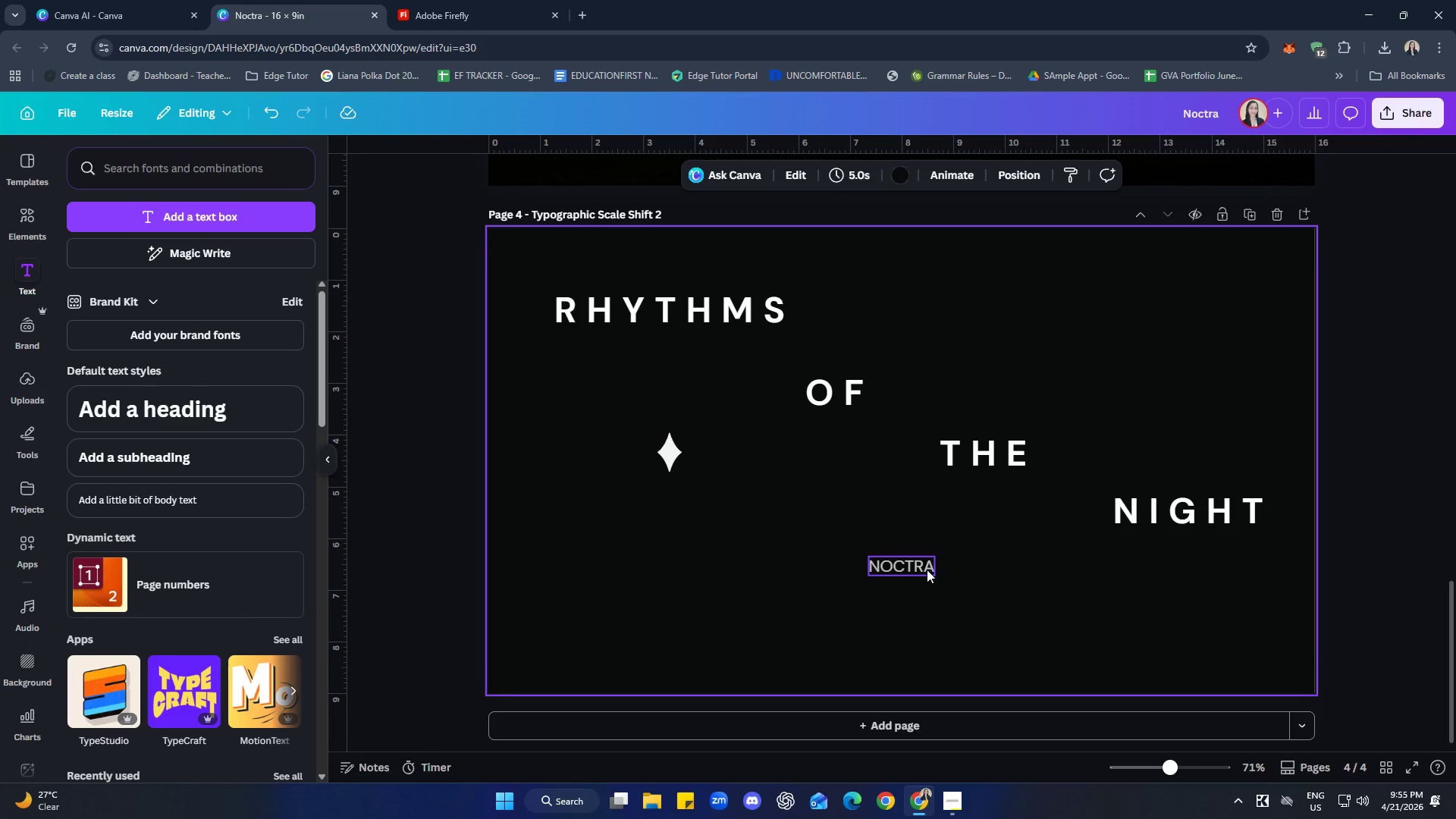 
left_click([919, 576])
 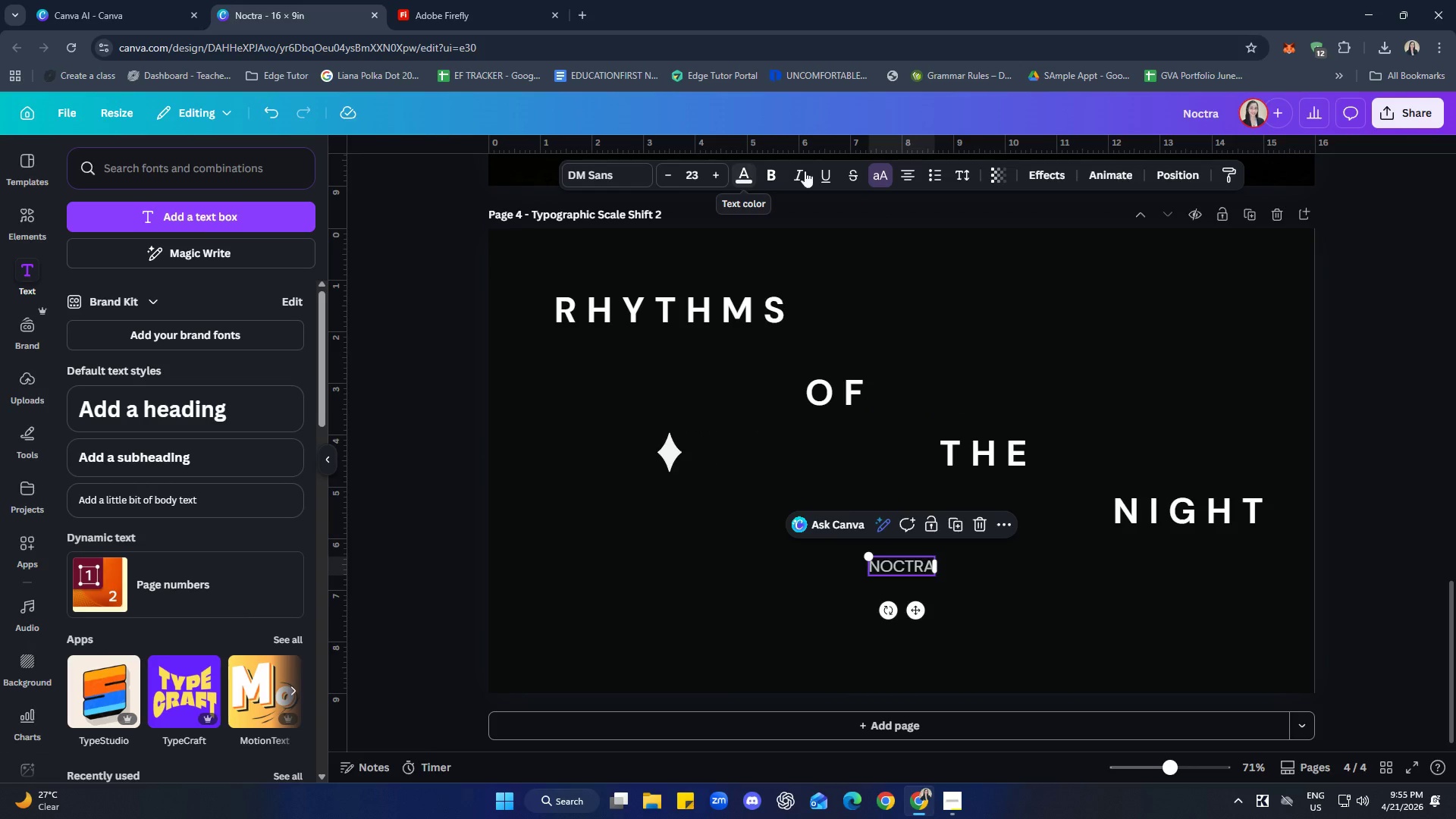 
left_click([1009, 170])
 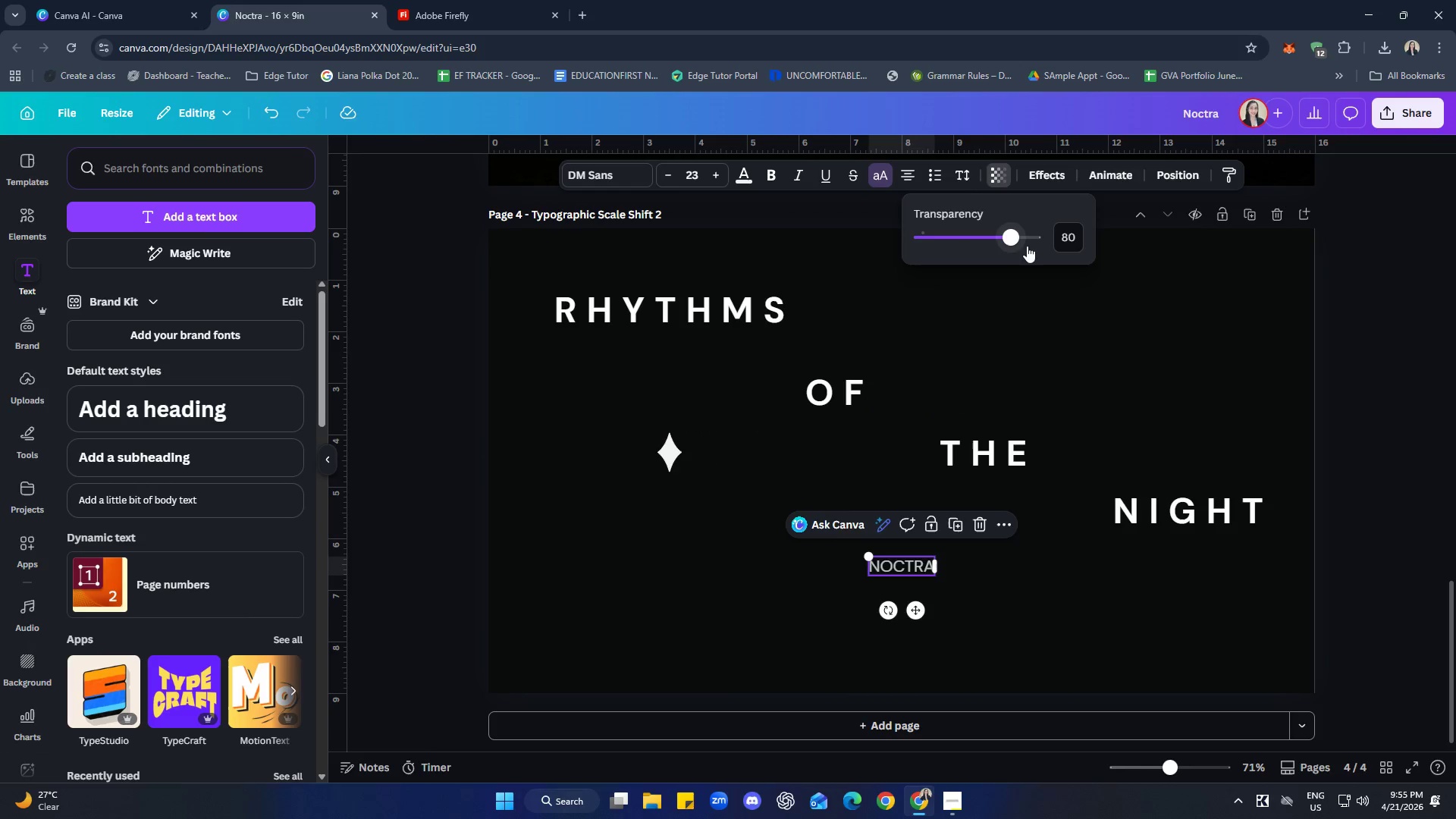 
left_click_drag(start_coordinate=[1012, 237], to_coordinate=[1118, 265])
 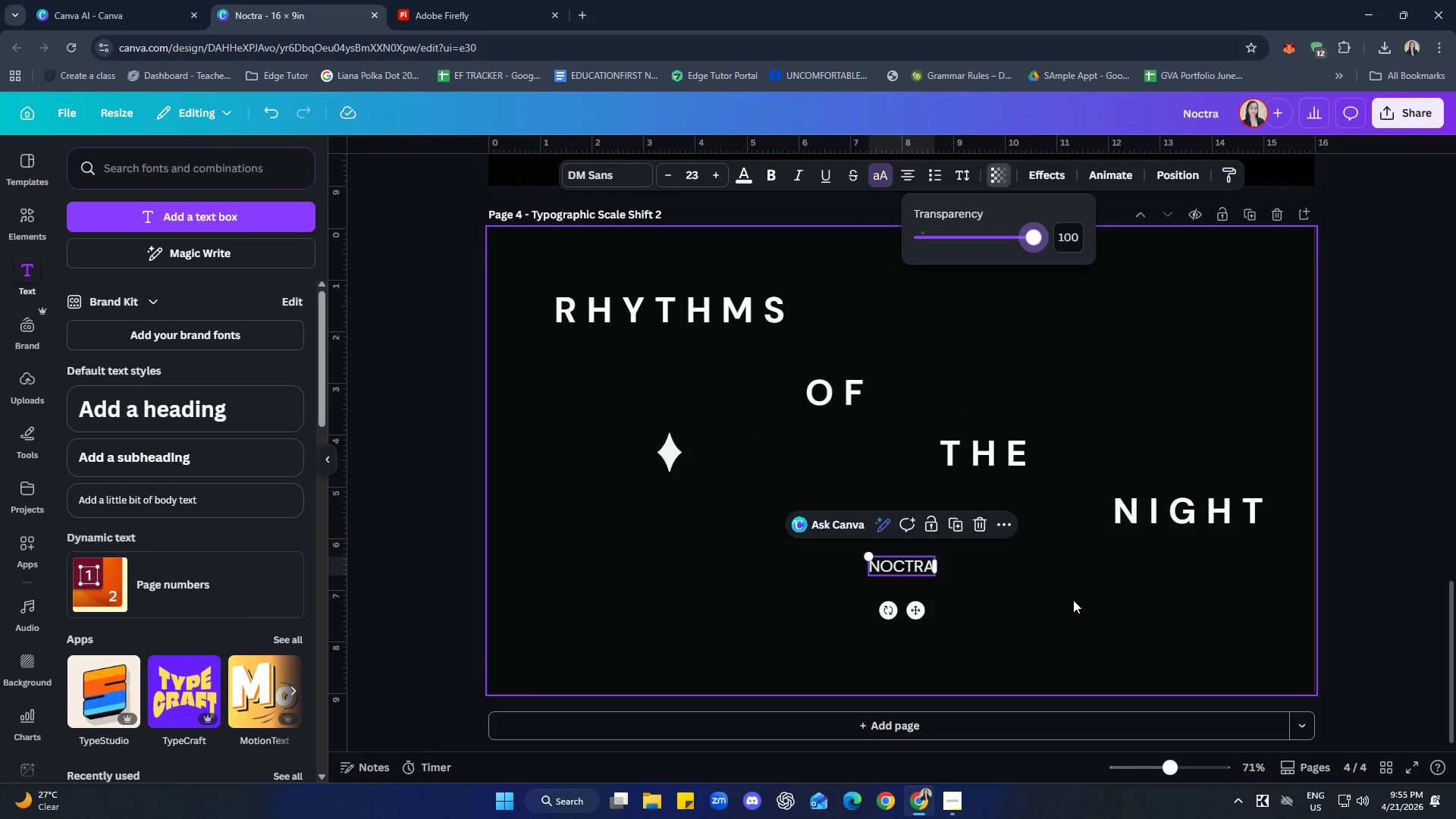 
left_click([1068, 604])
 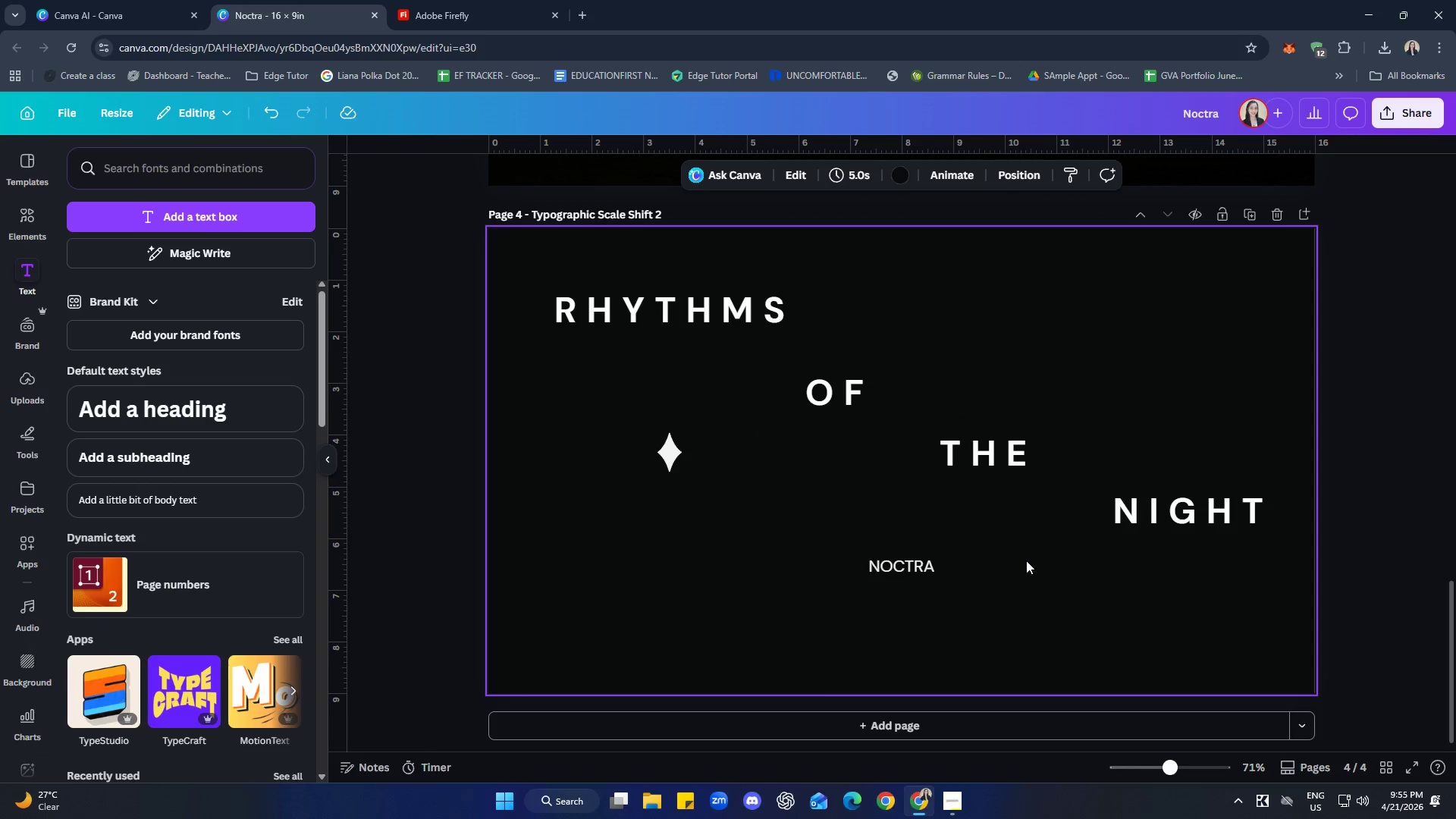 
left_click_drag(start_coordinate=[908, 568], to_coordinate=[905, 563])
 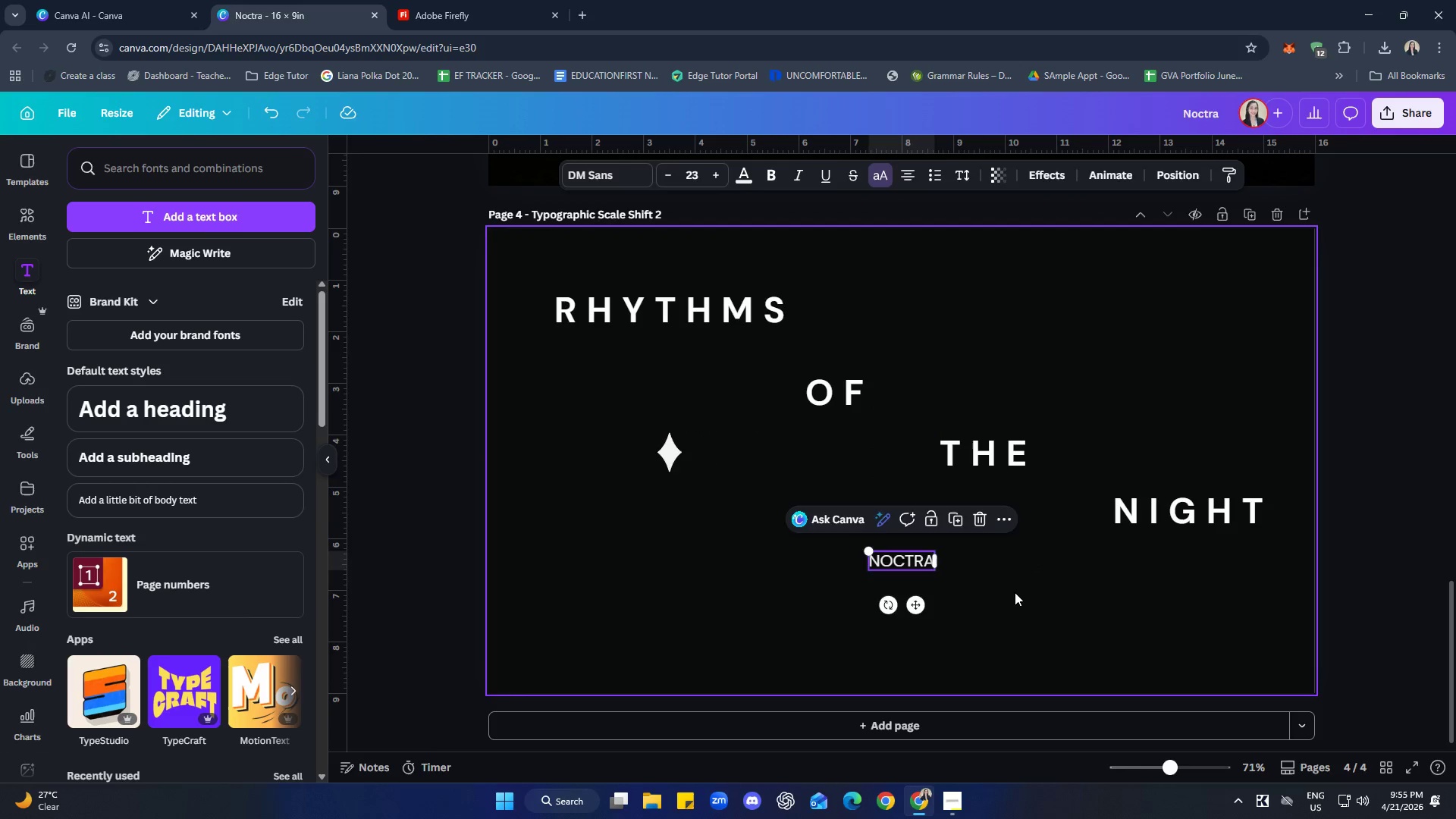 
left_click([1015, 592])
 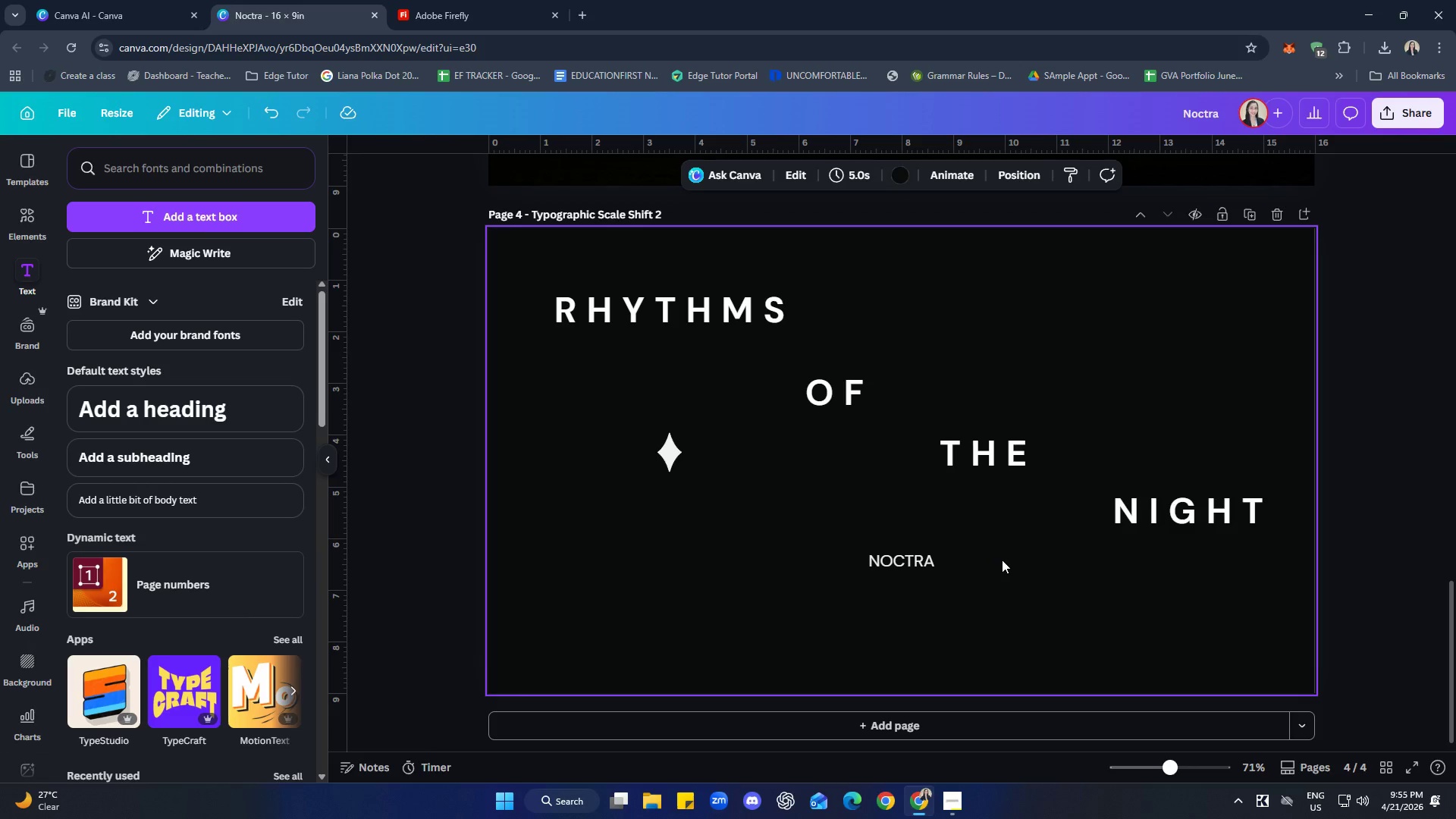 
left_click([915, 563])
 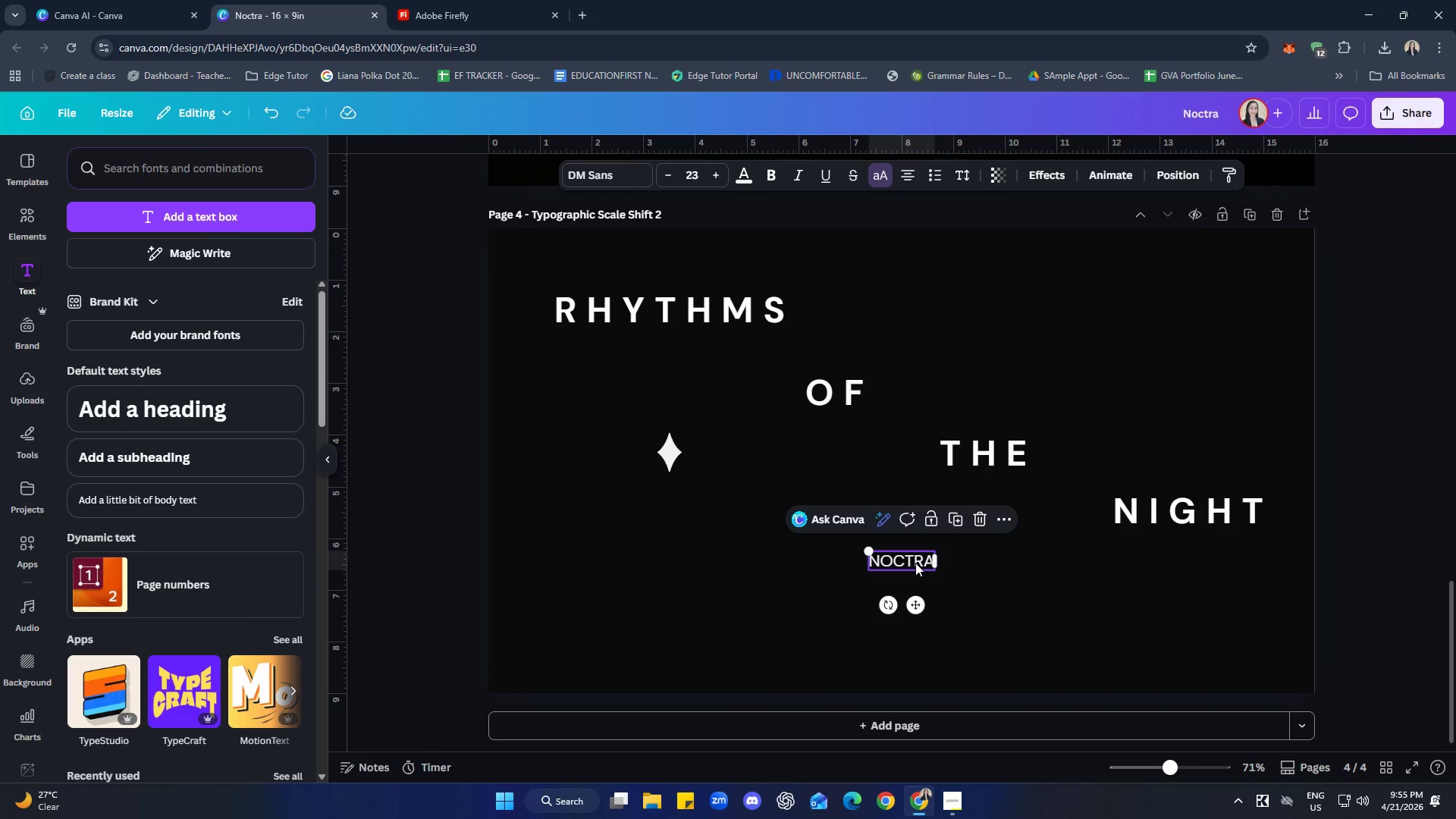 
key(Control+C)
 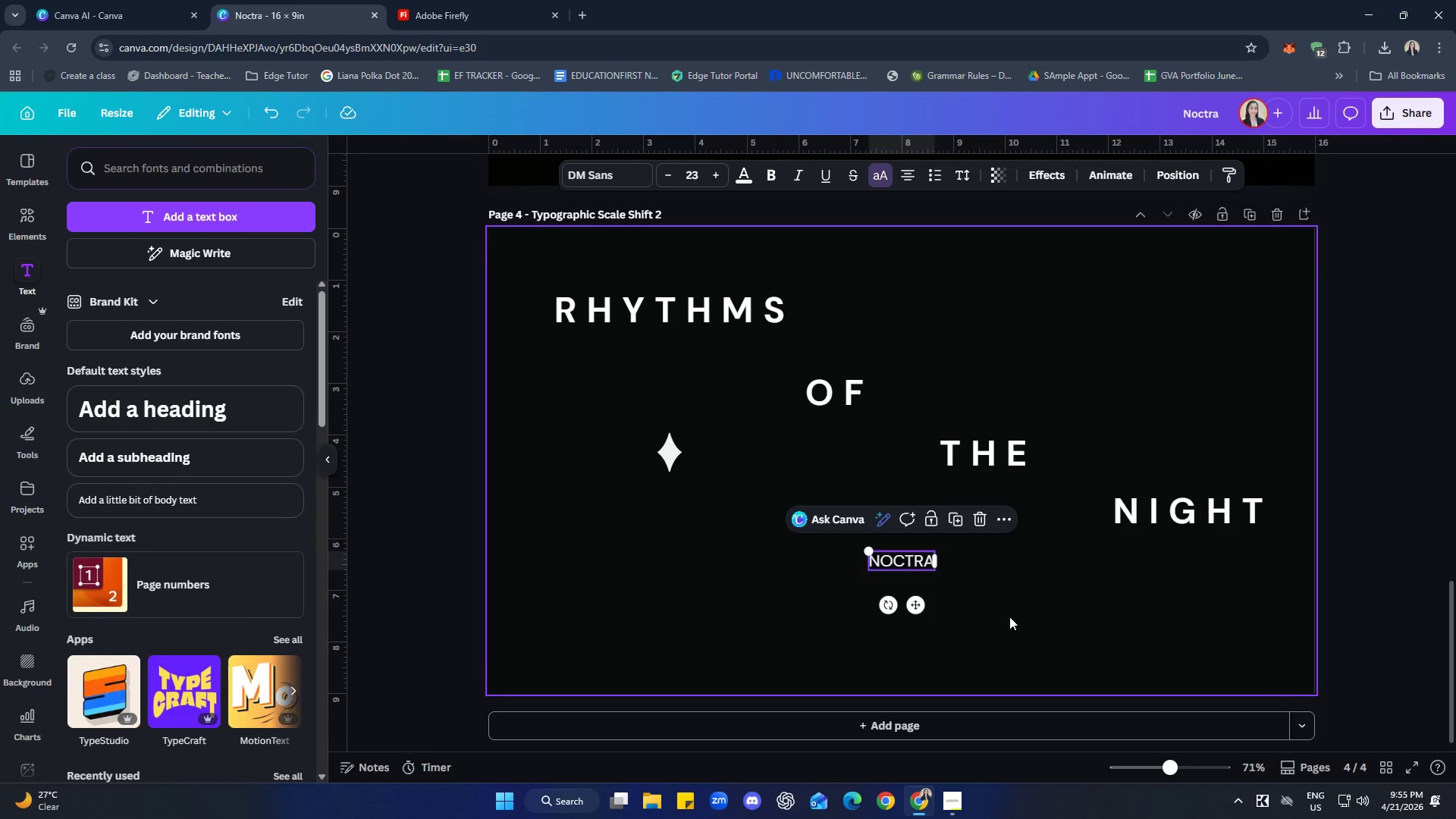 
key(Control+ControlLeft)
 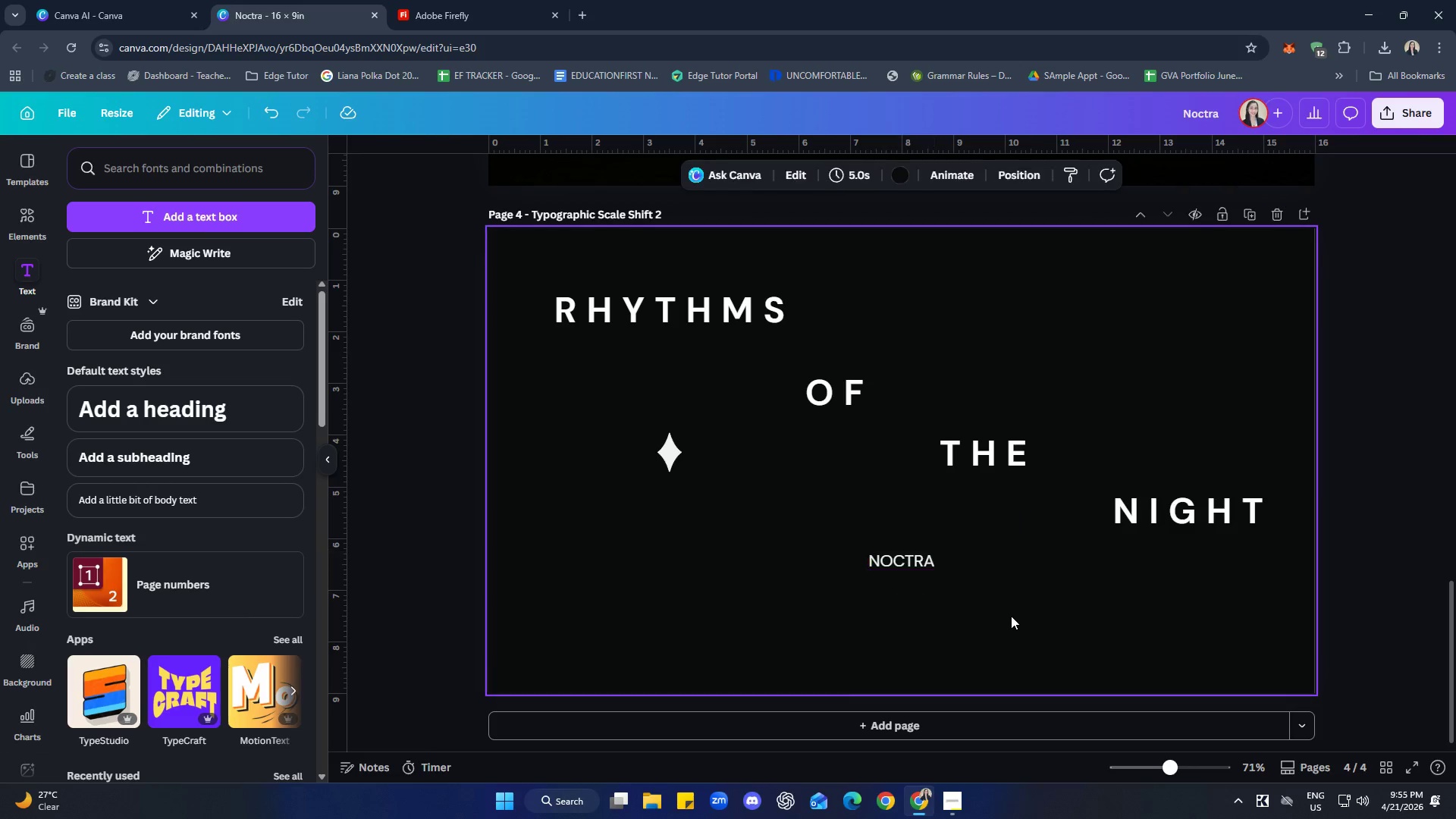 
key(Control+V)
 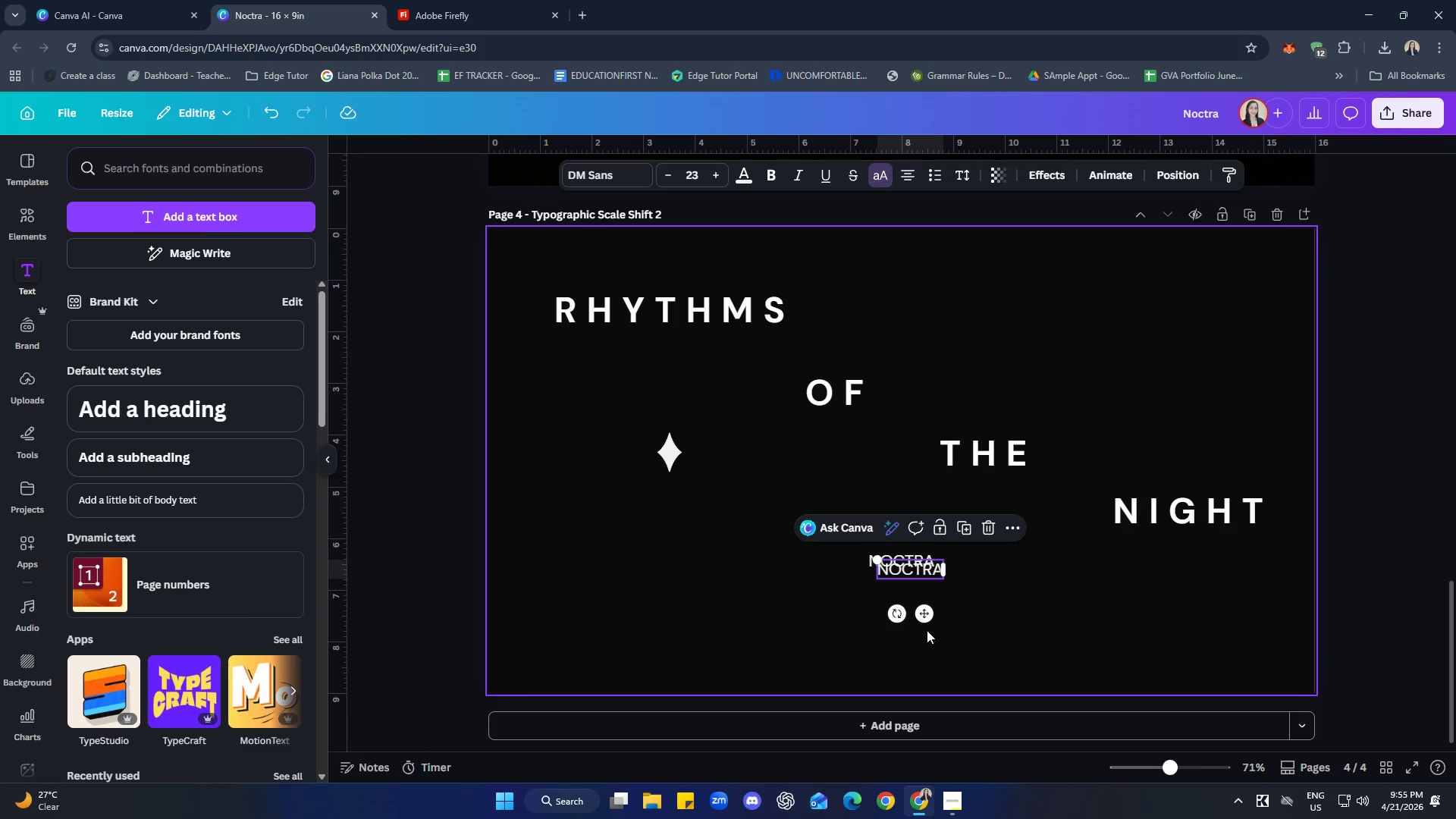 
left_click_drag(start_coordinate=[924, 616], to_coordinate=[911, 642])
 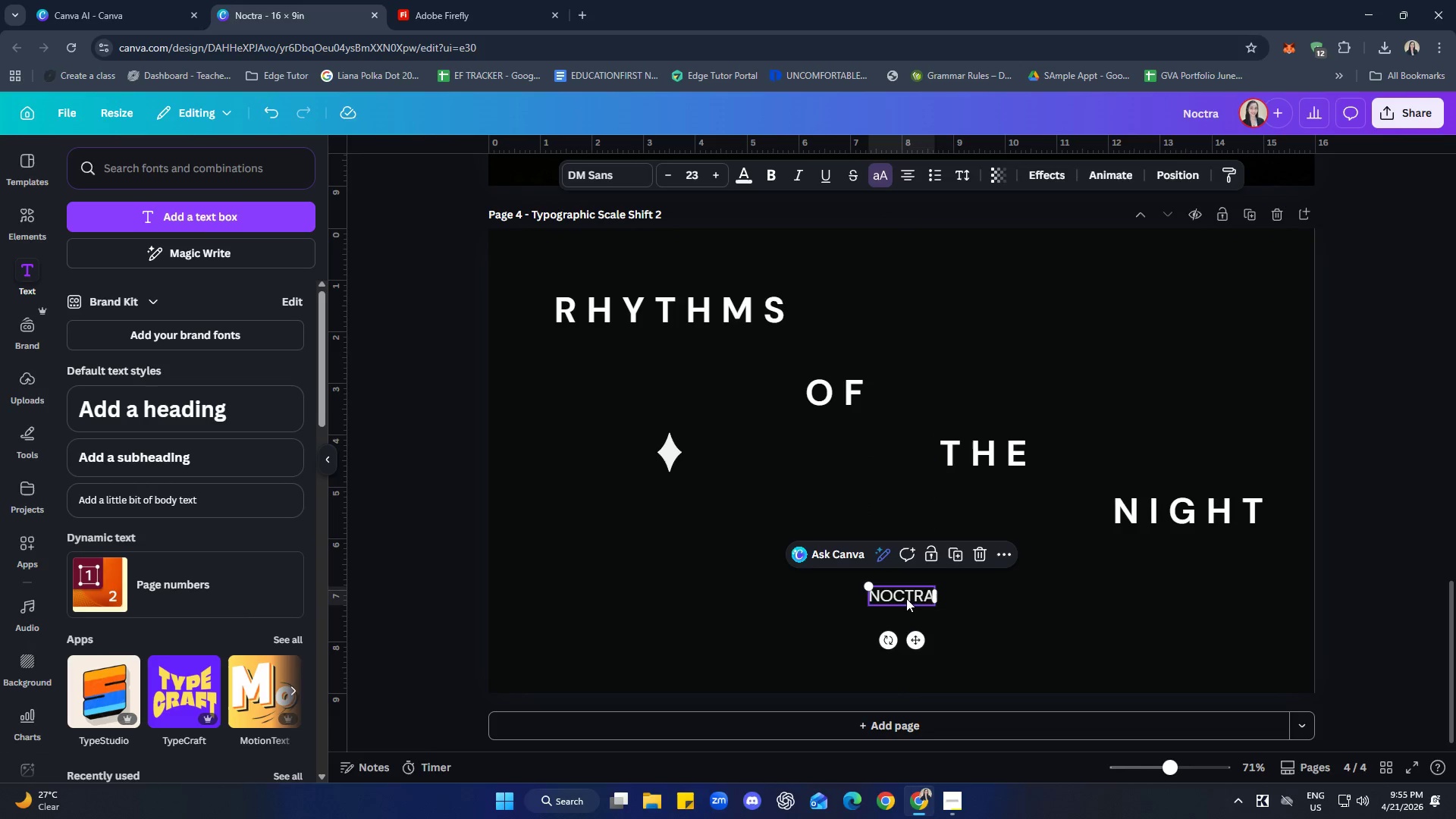 
left_click([906, 598])
 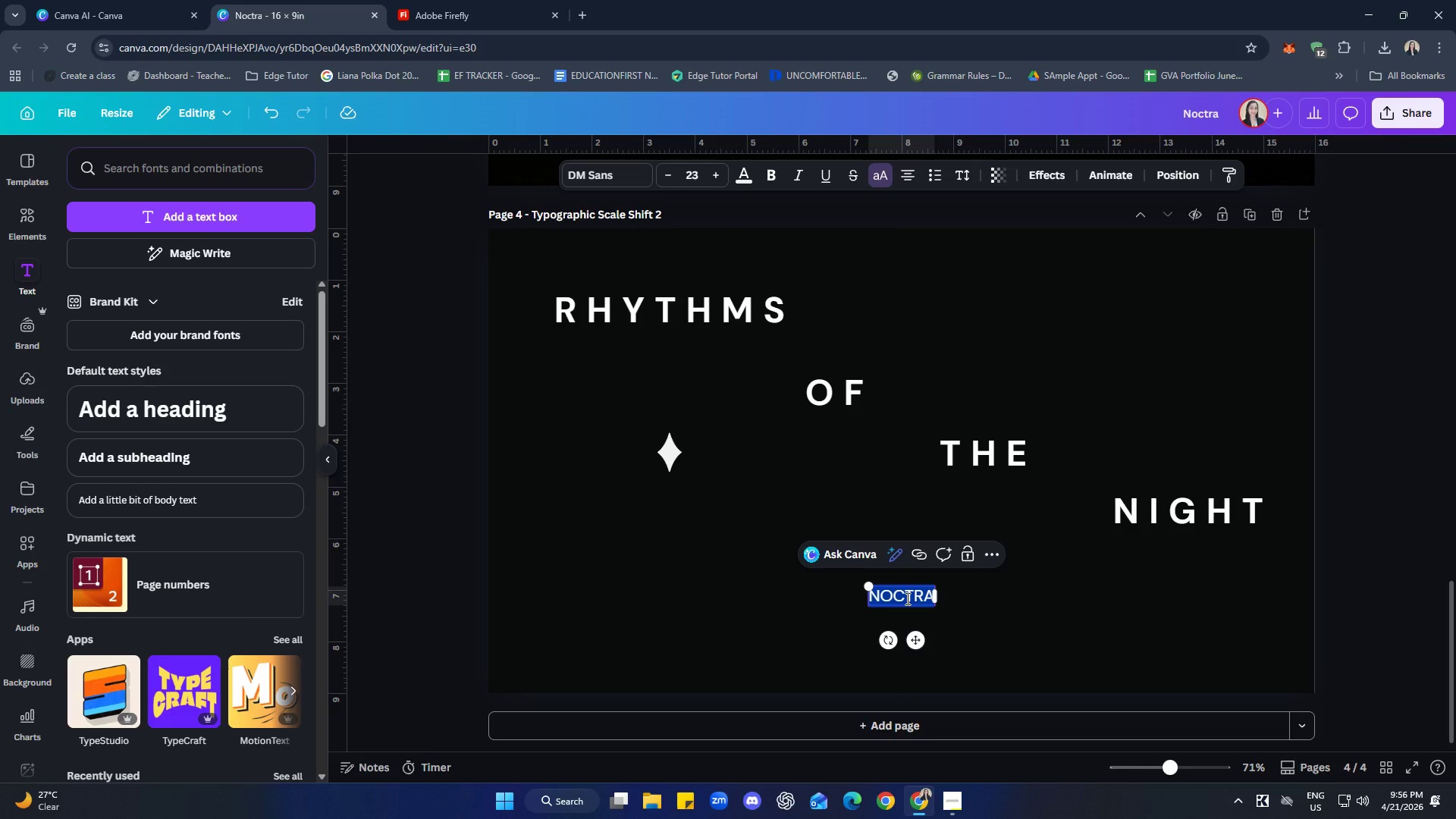 
key(A)
 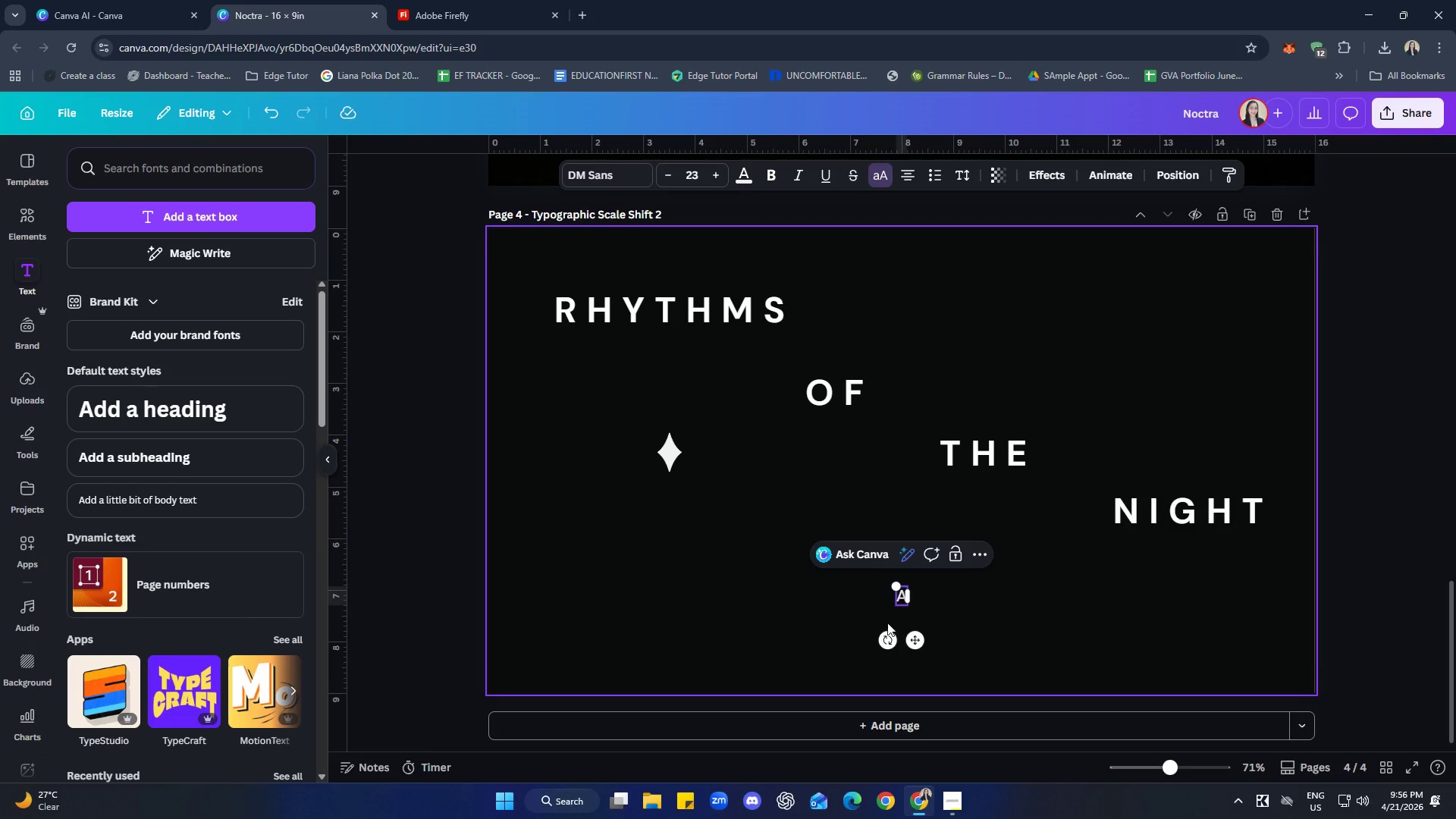 
type( study in silence and )
key(Backspace)
key(Backspace)
key(Backspace)
key(Backspace)
type(& moe)
key(Backspace)
type(vement)
 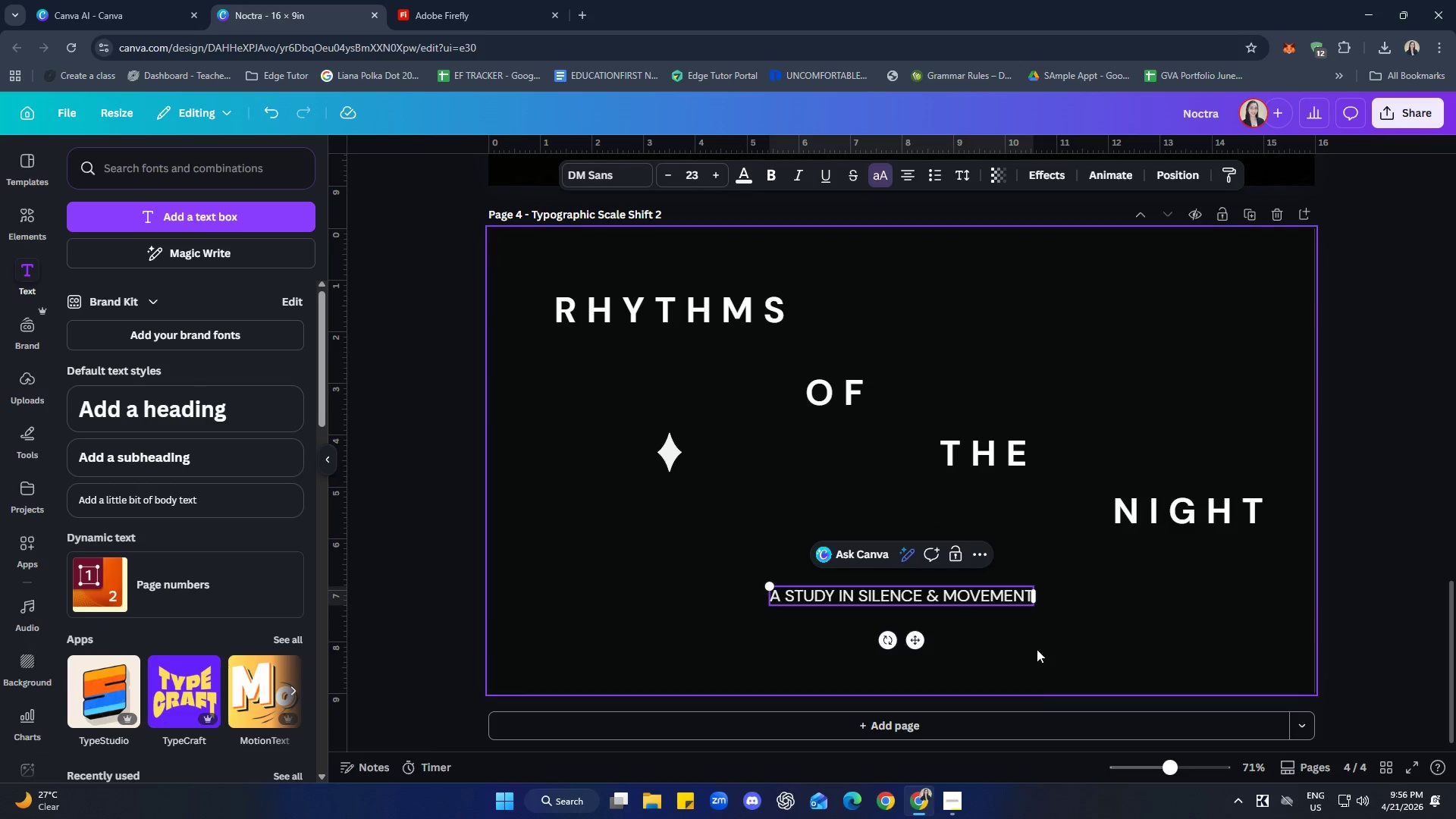 
left_click_drag(start_coordinate=[1081, 652], to_coordinate=[1085, 650])
 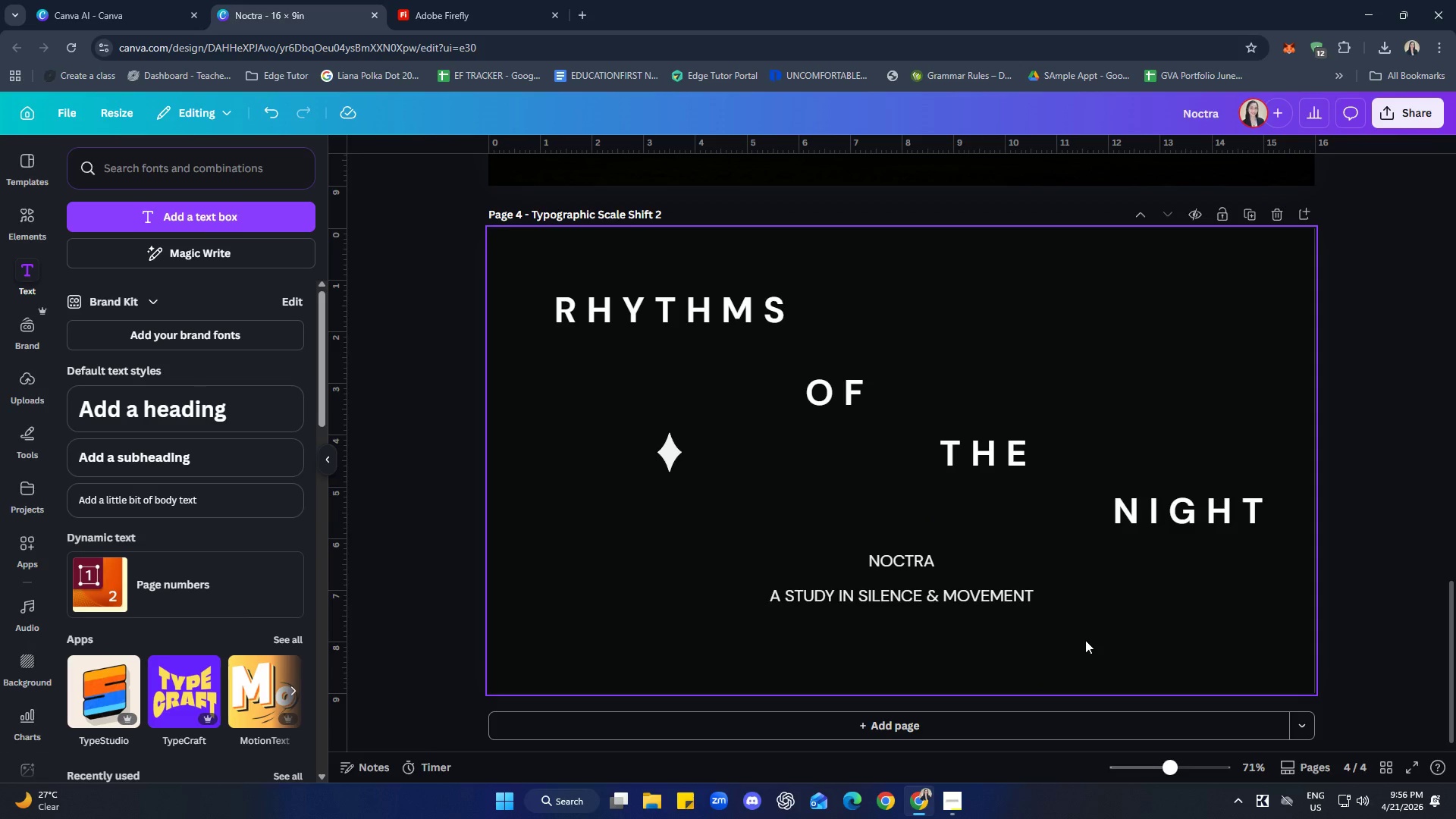 
left_click([975, 599])
 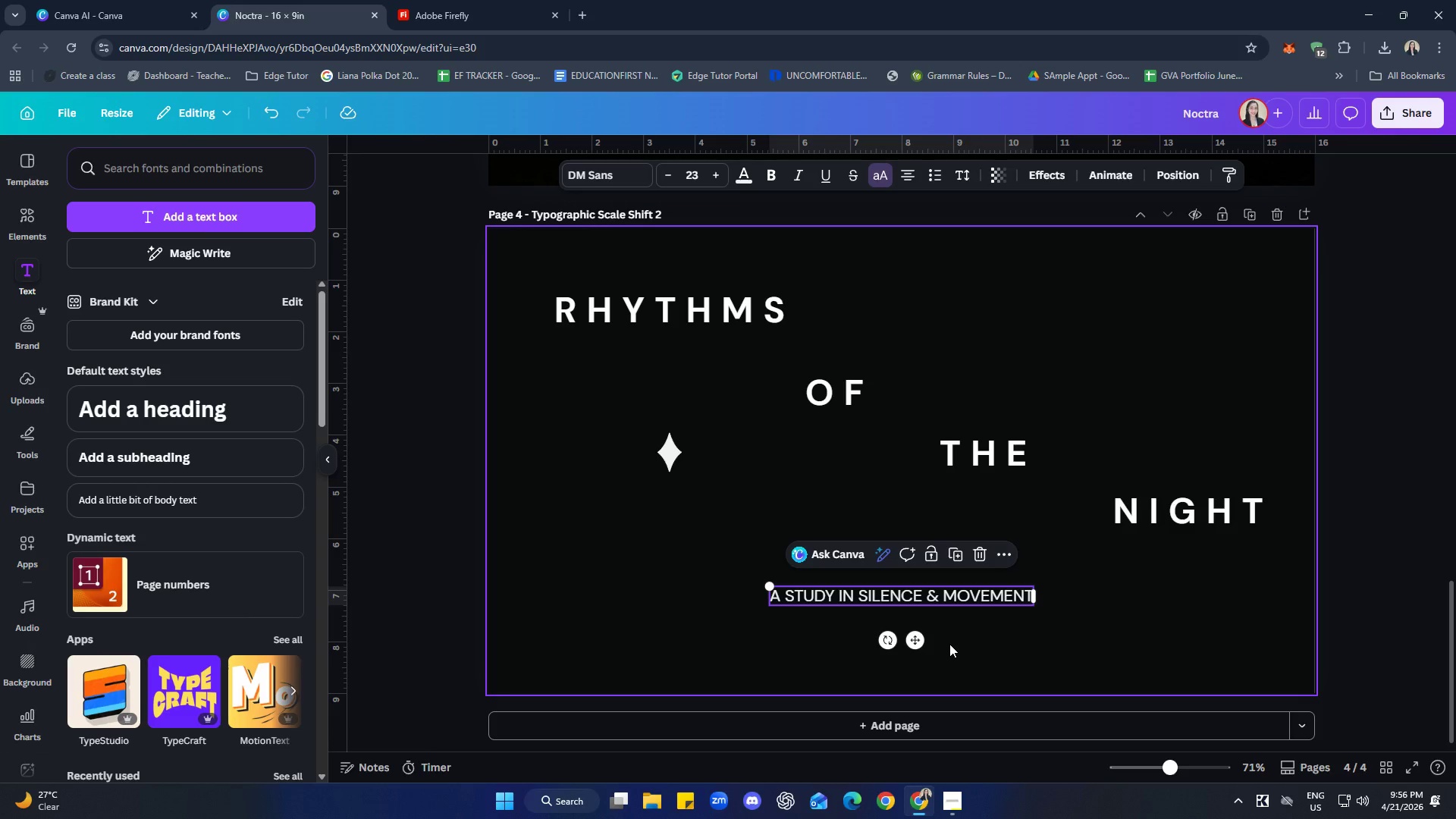 
key(ArrowDown)
 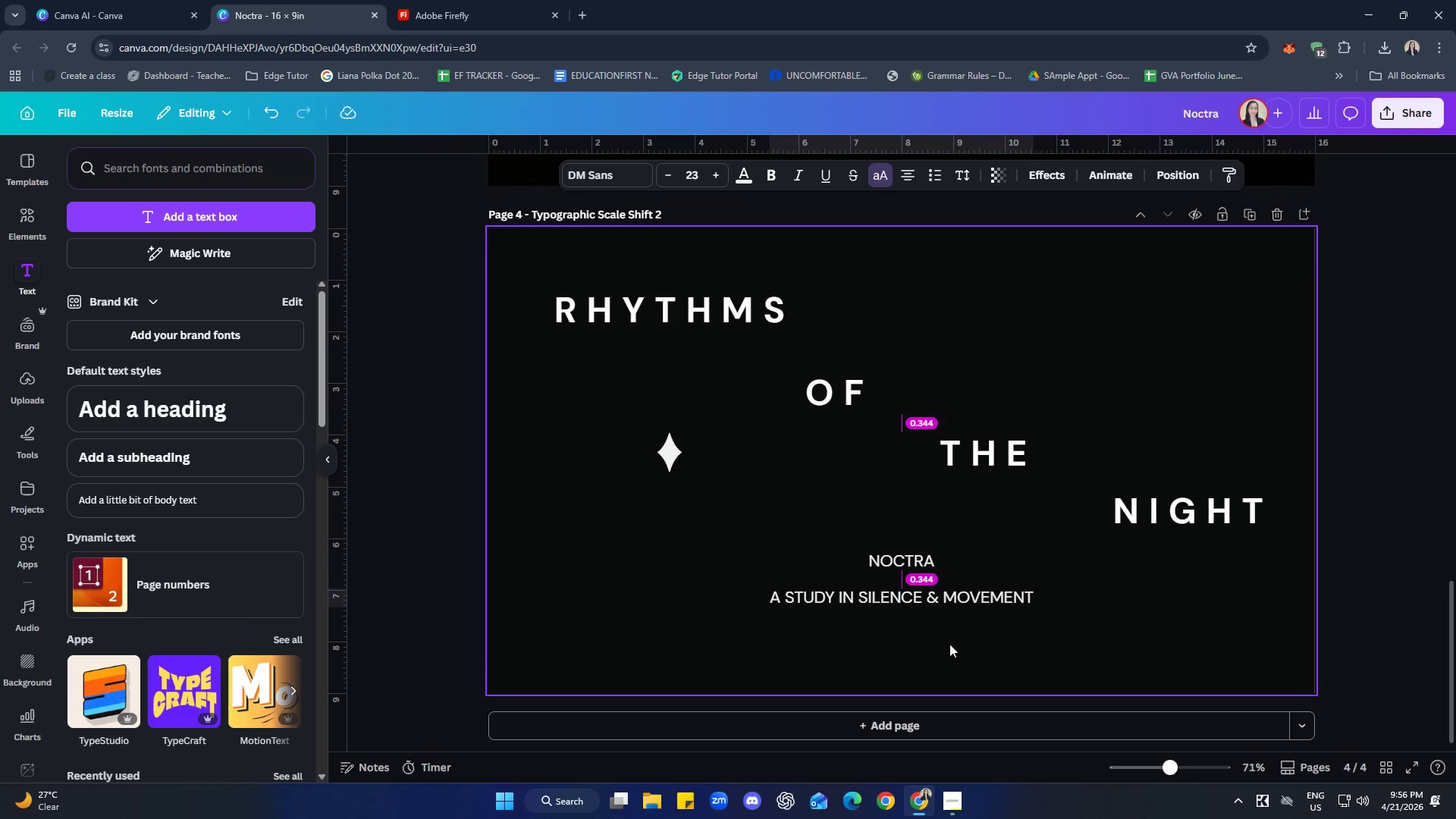 
key(ArrowDown)
 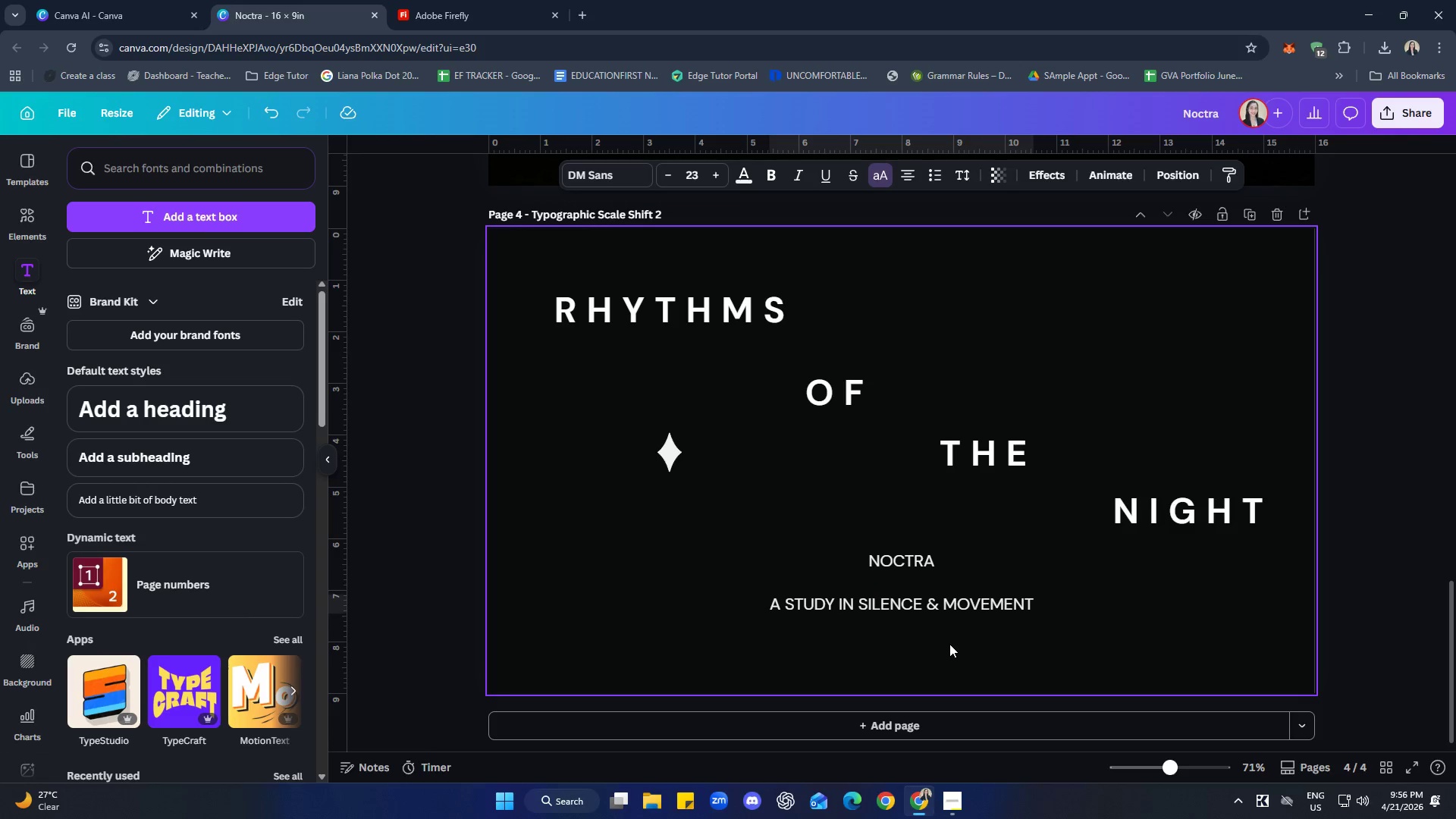 
key(ArrowDown)
 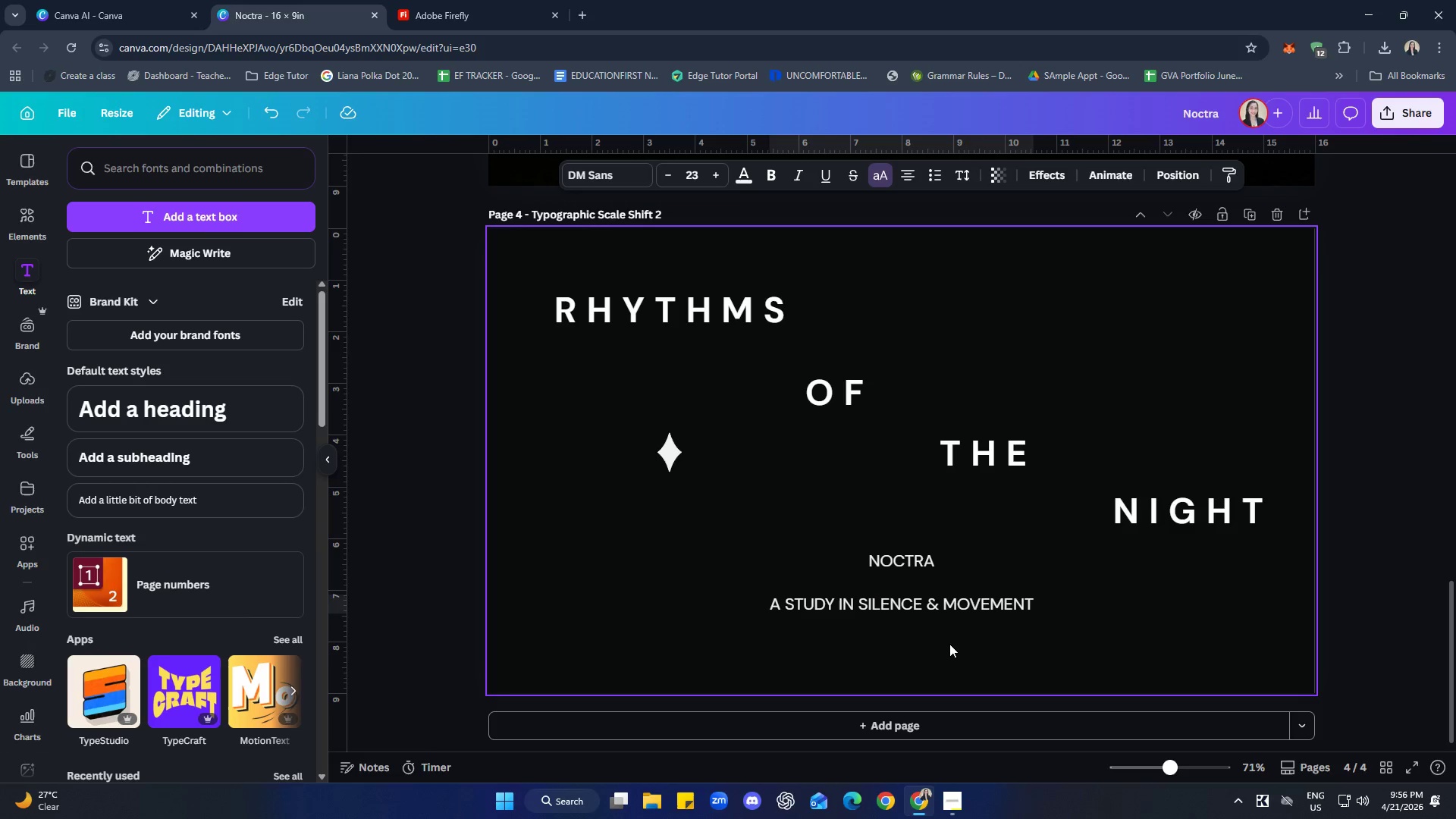 
key(ArrowUp)
 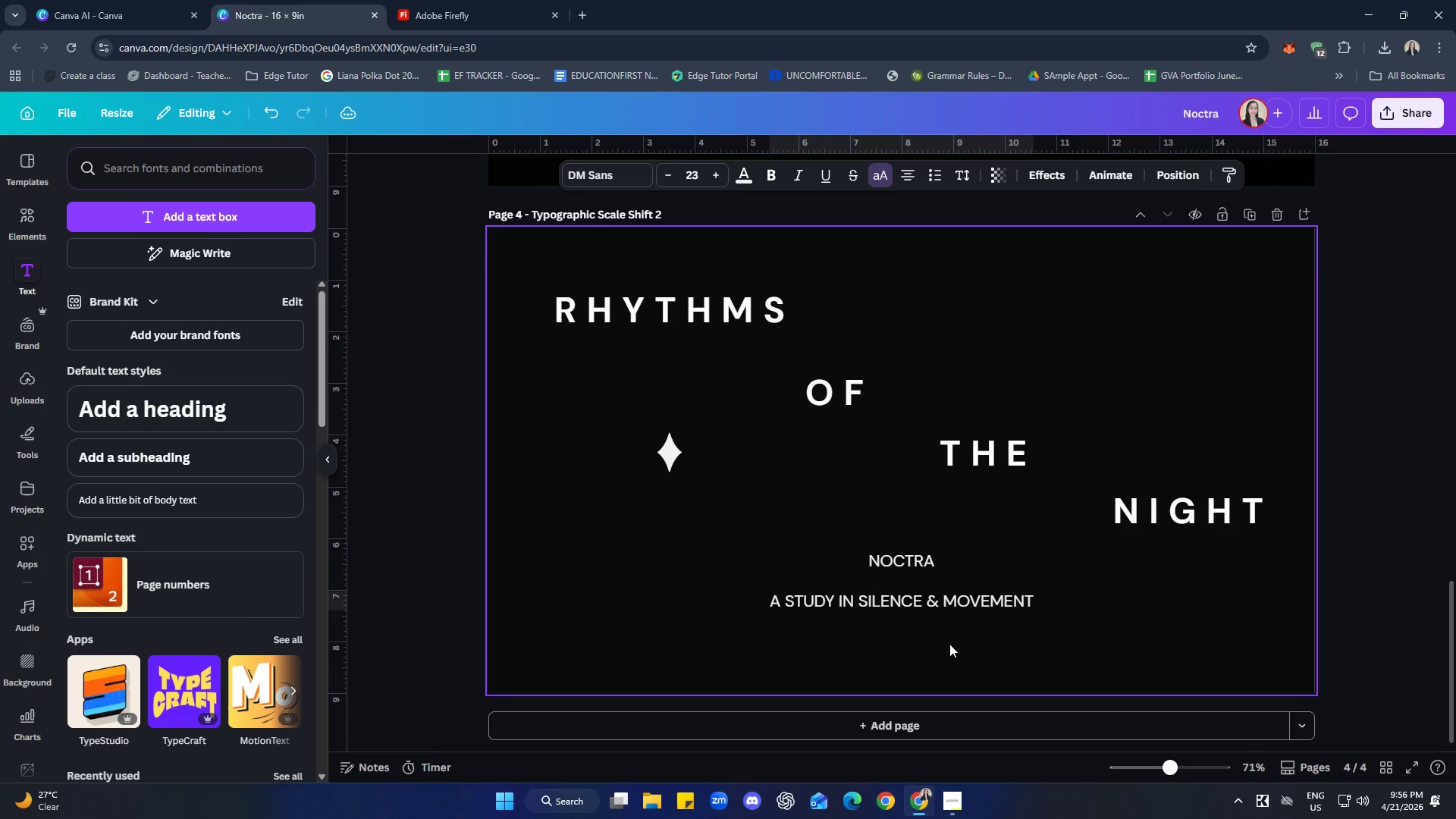 
key(ArrowUp)
 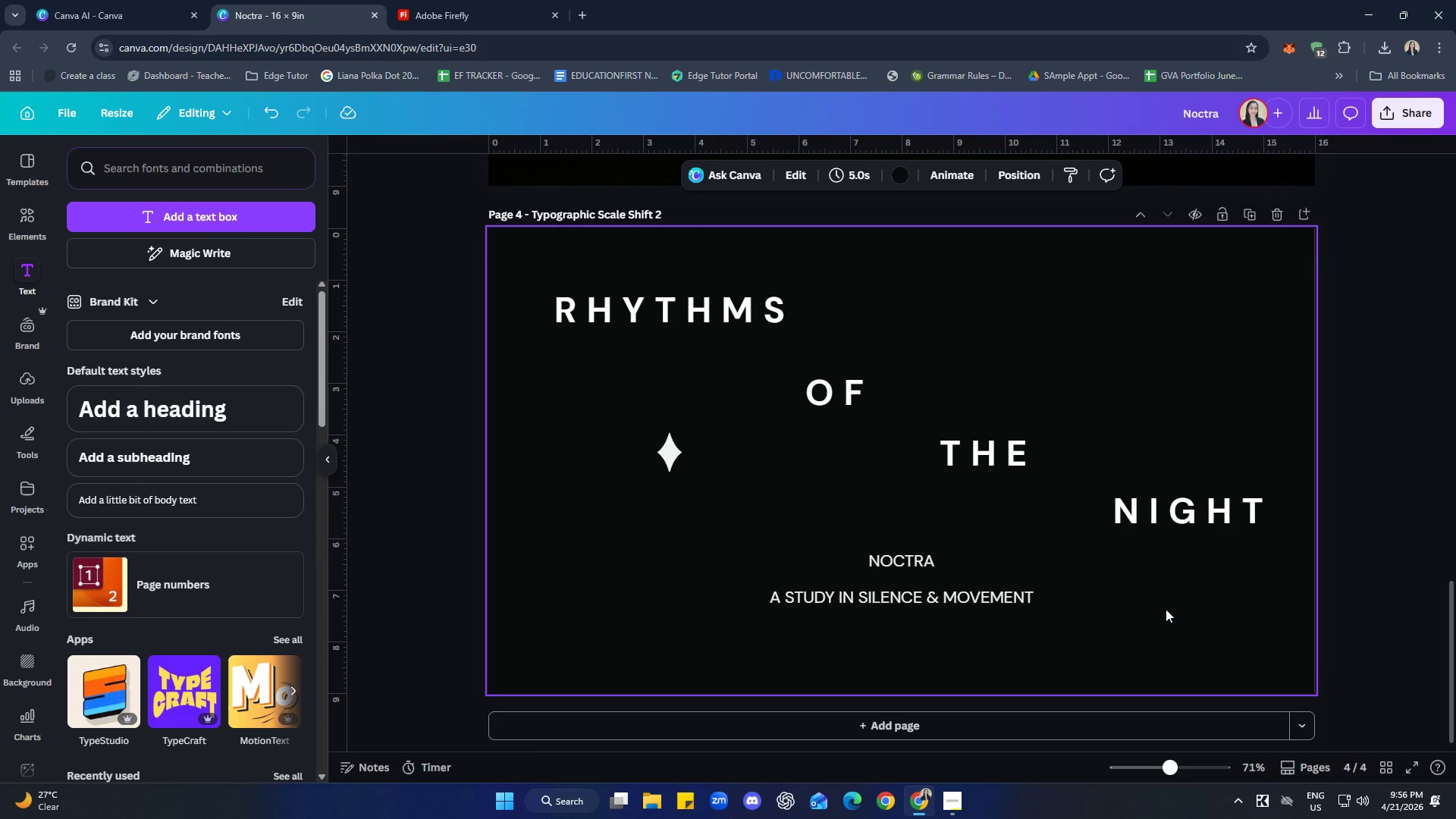 
scroll: coordinate [1151, 419], scroll_direction: up, amount: 11.0
 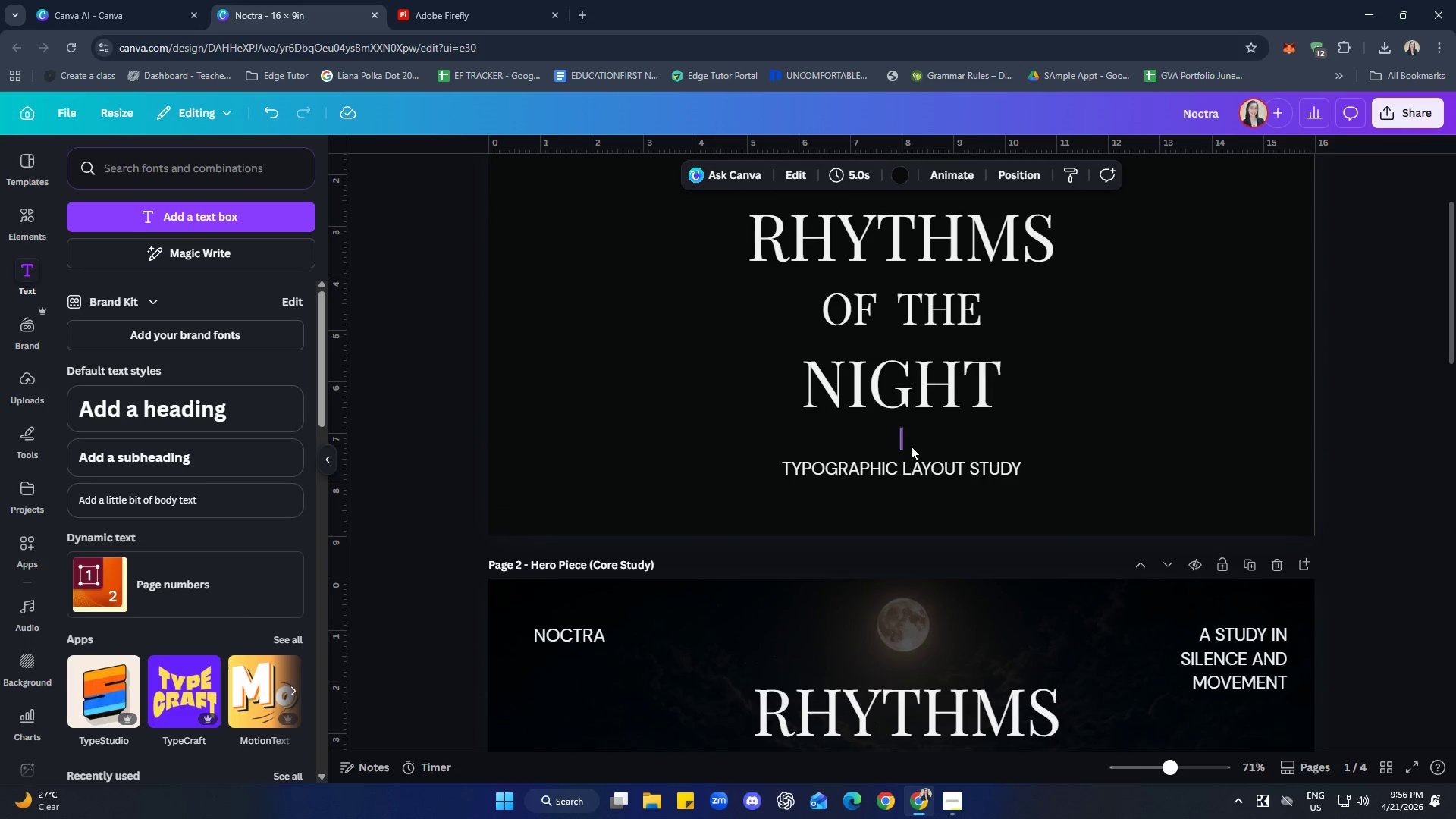 
left_click([905, 443])
 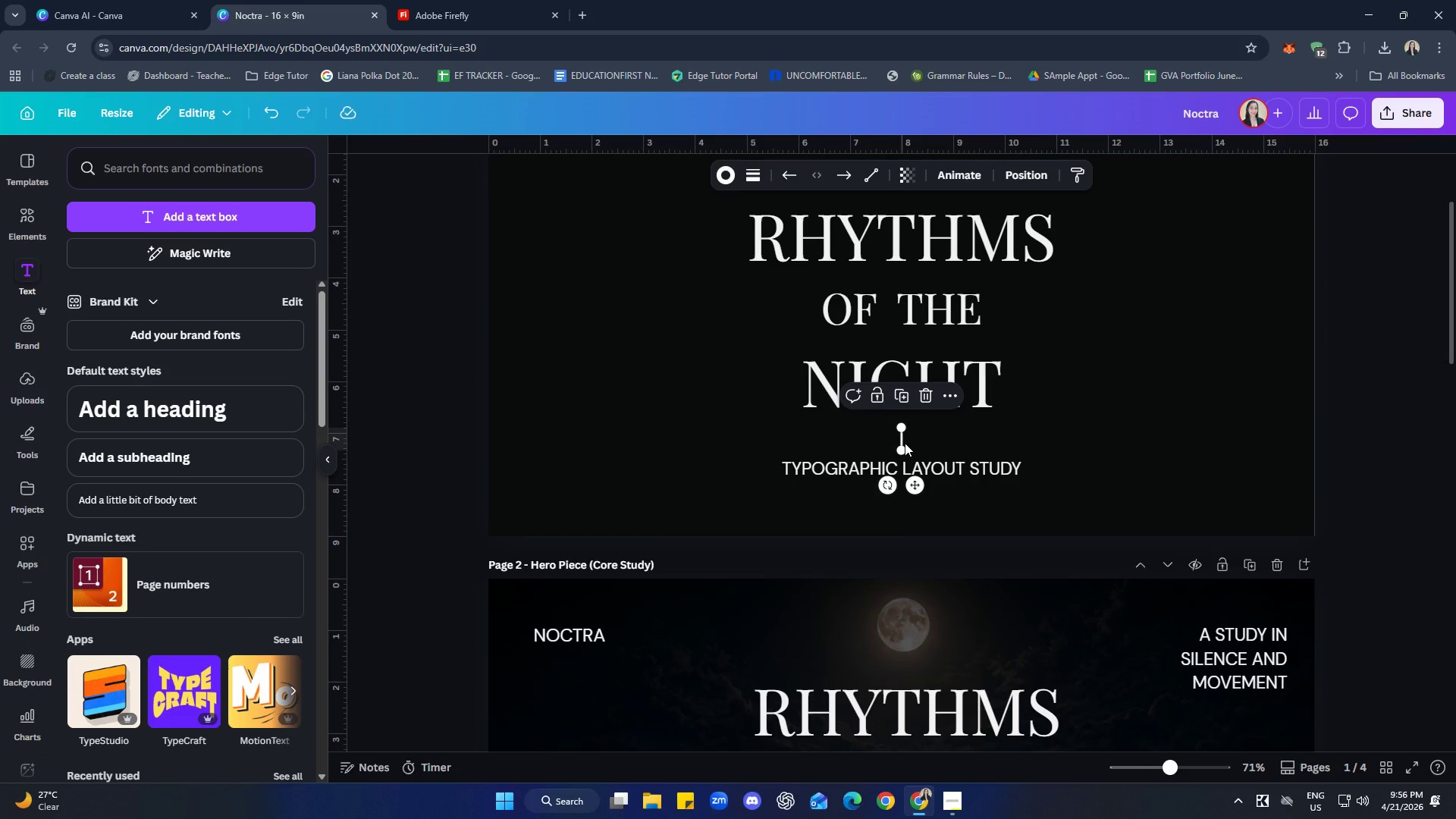 
key(Control+ControlLeft)
 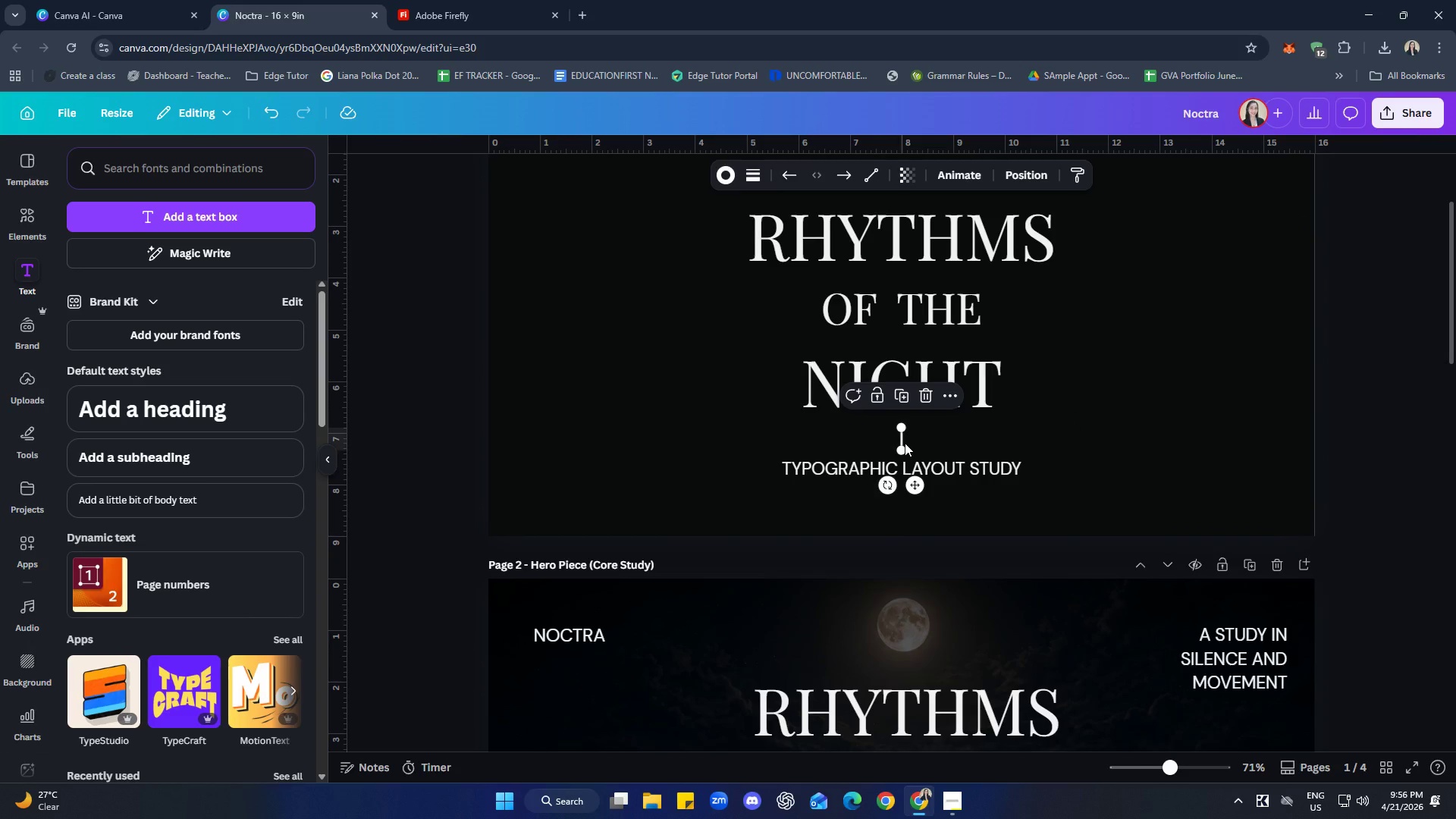 
key(Control+C)
 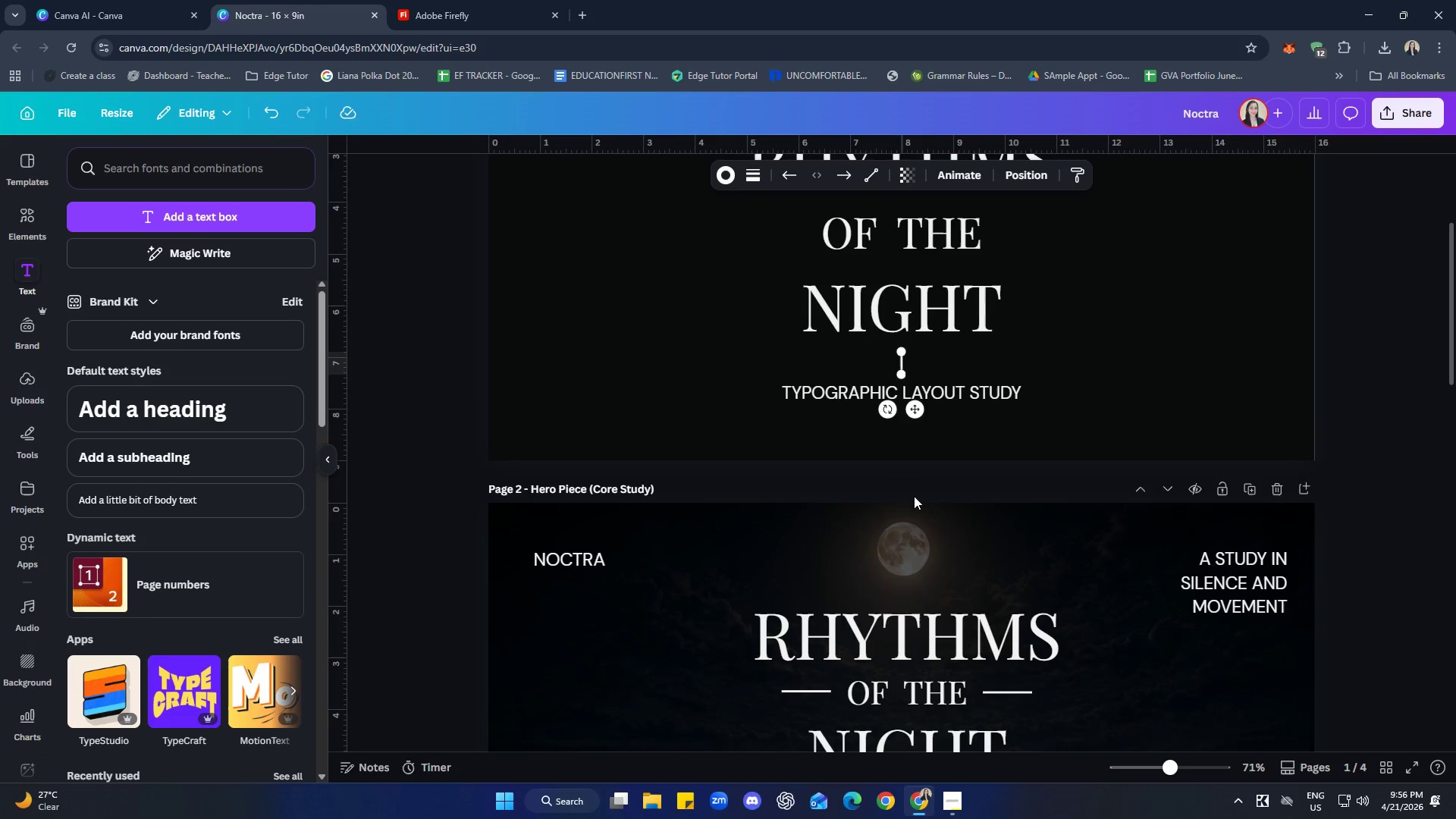 
scroll: coordinate [975, 582], scroll_direction: down, amount: 13.0
 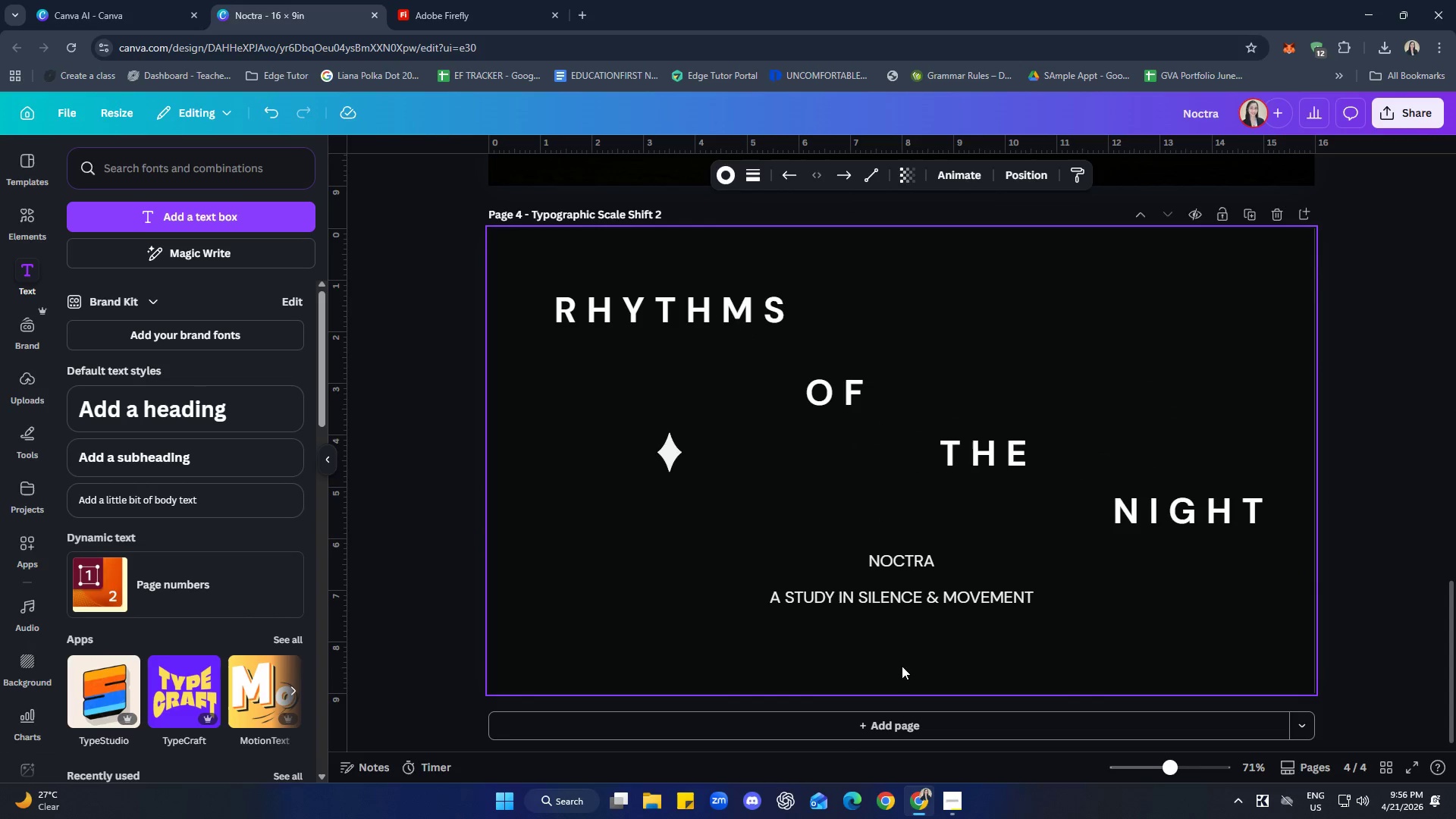 
key(Control+ControlLeft)
 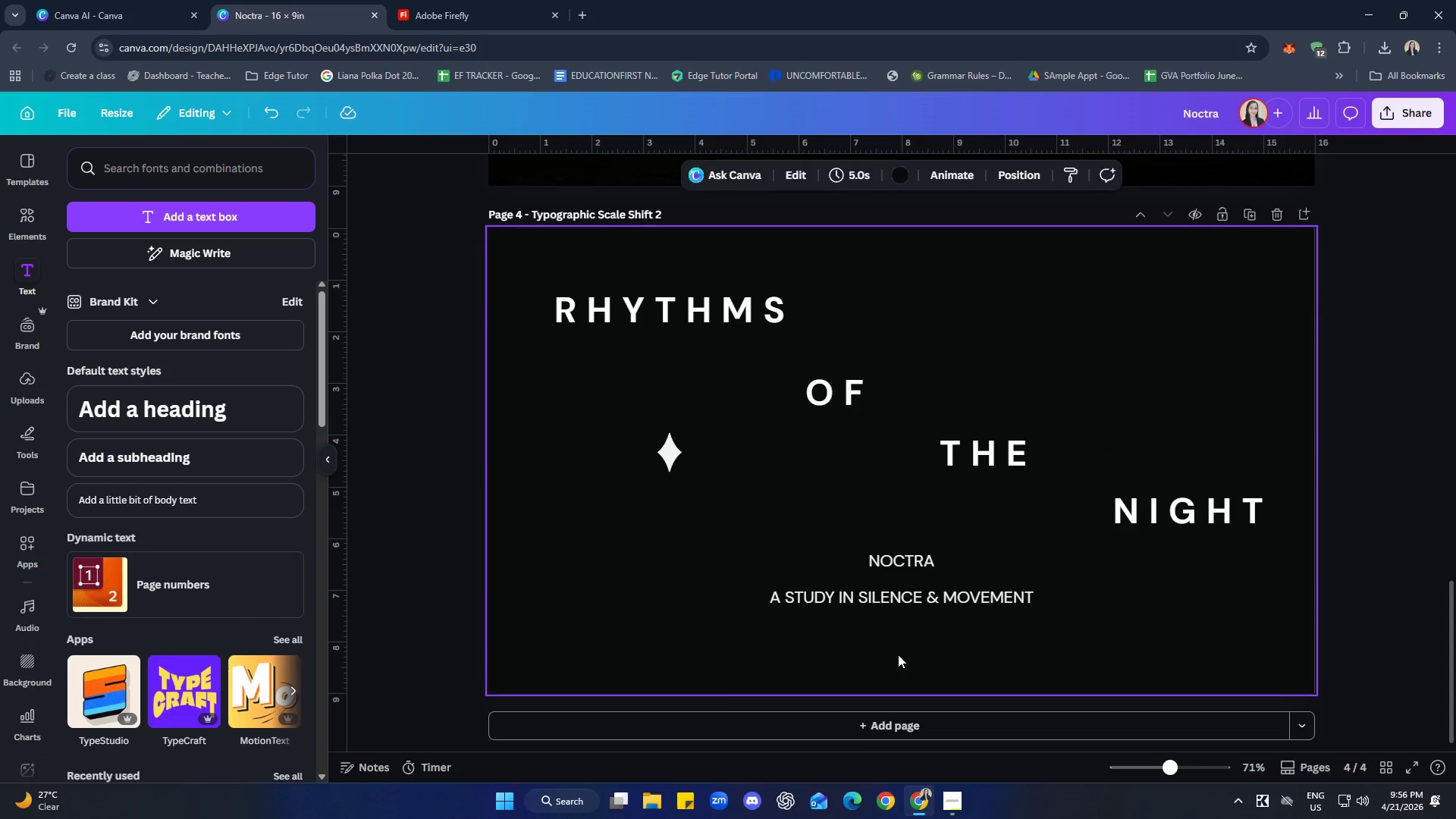 
key(Control+V)
 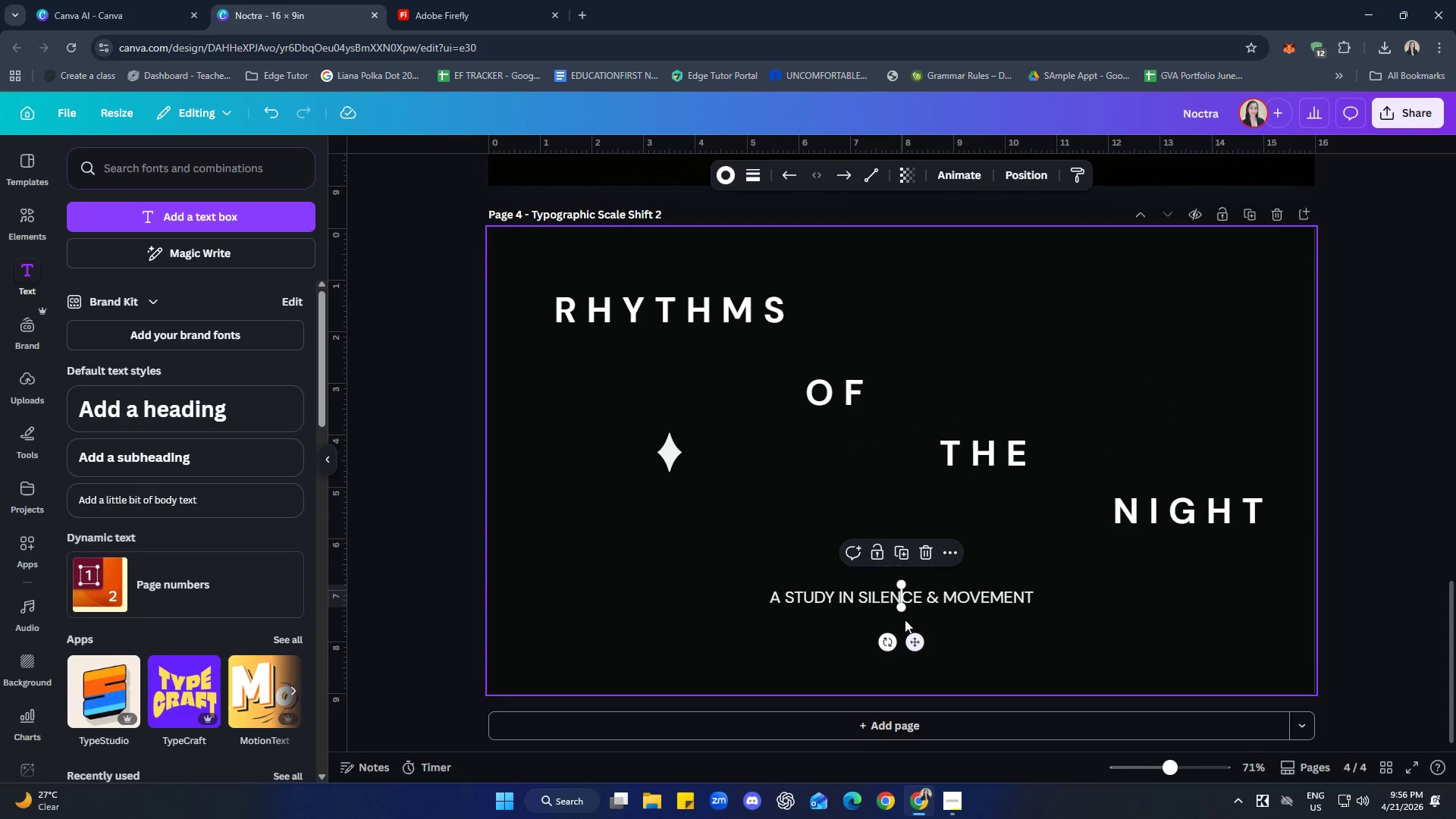 
left_click([899, 592])
 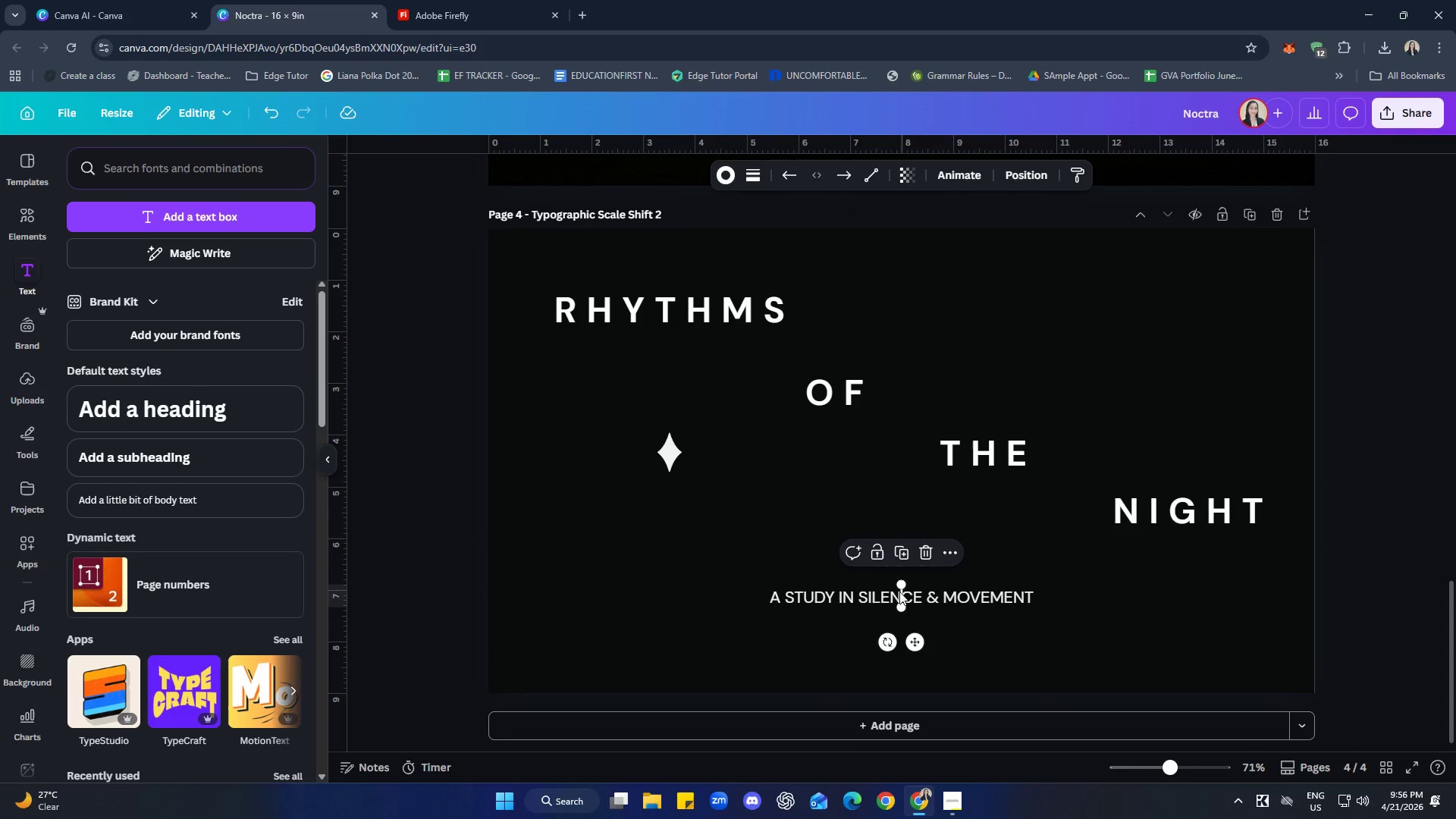 
key(ArrowDown)
 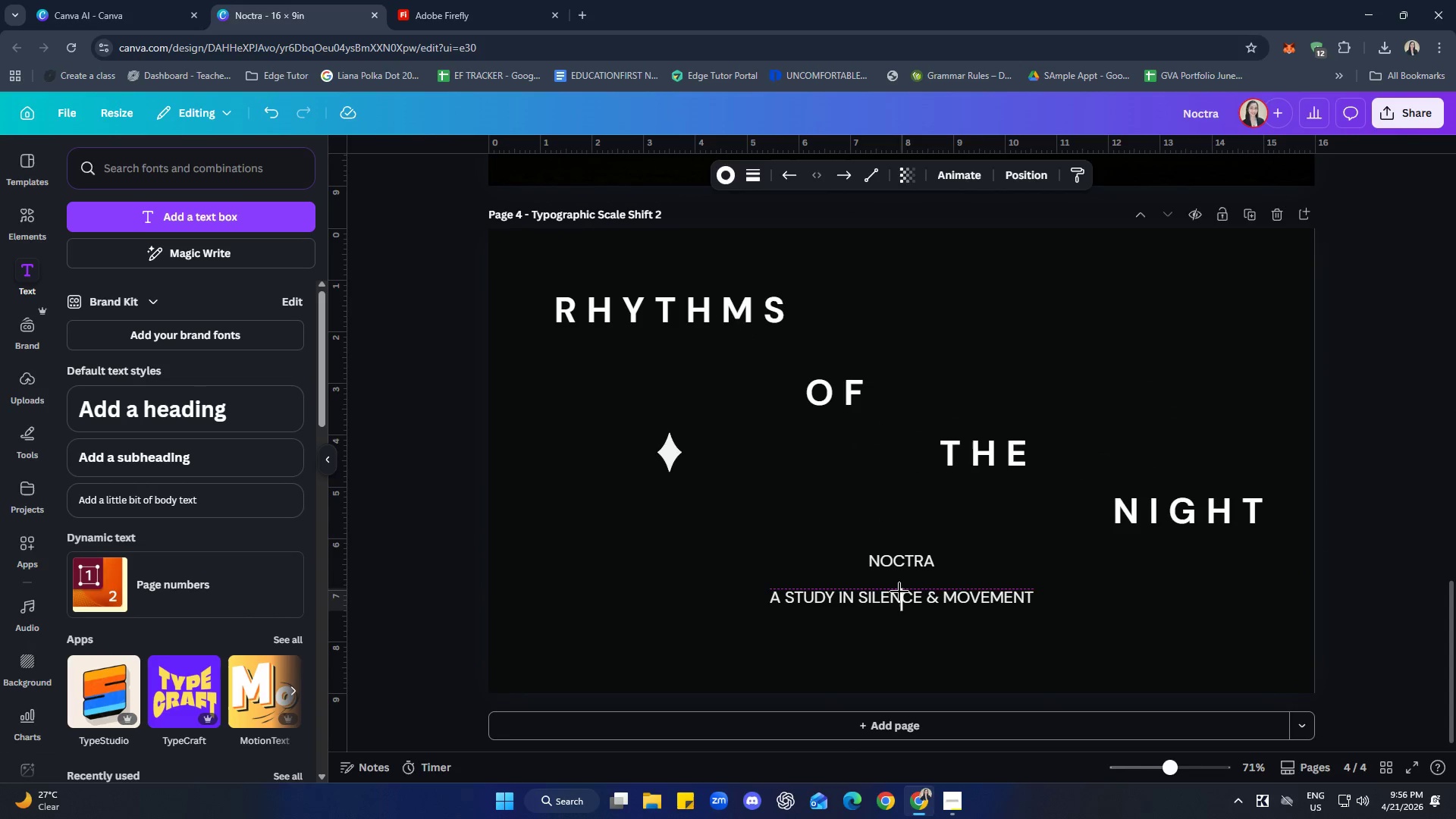 
key(ArrowDown)
 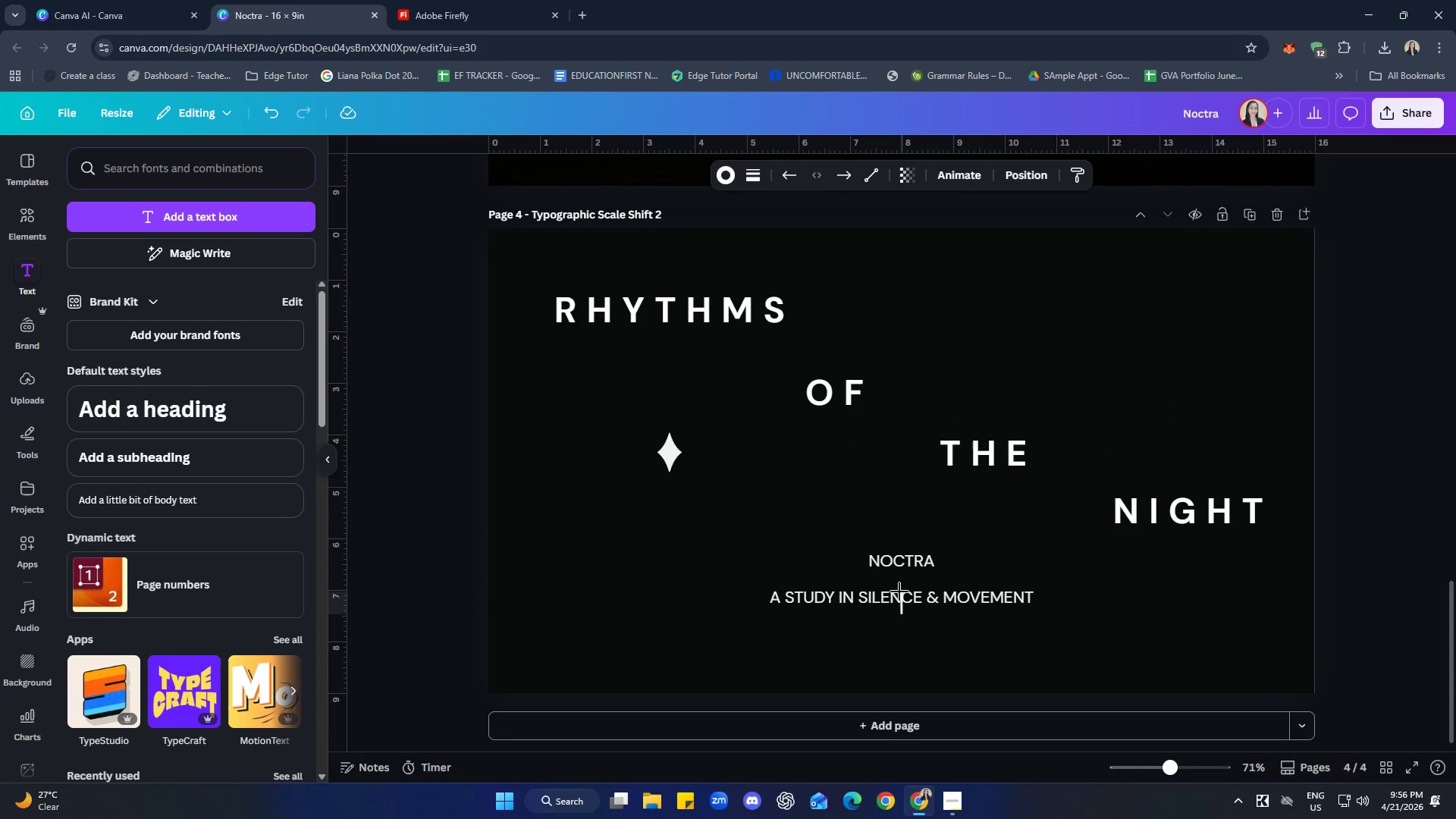 
key(ArrowDown)
 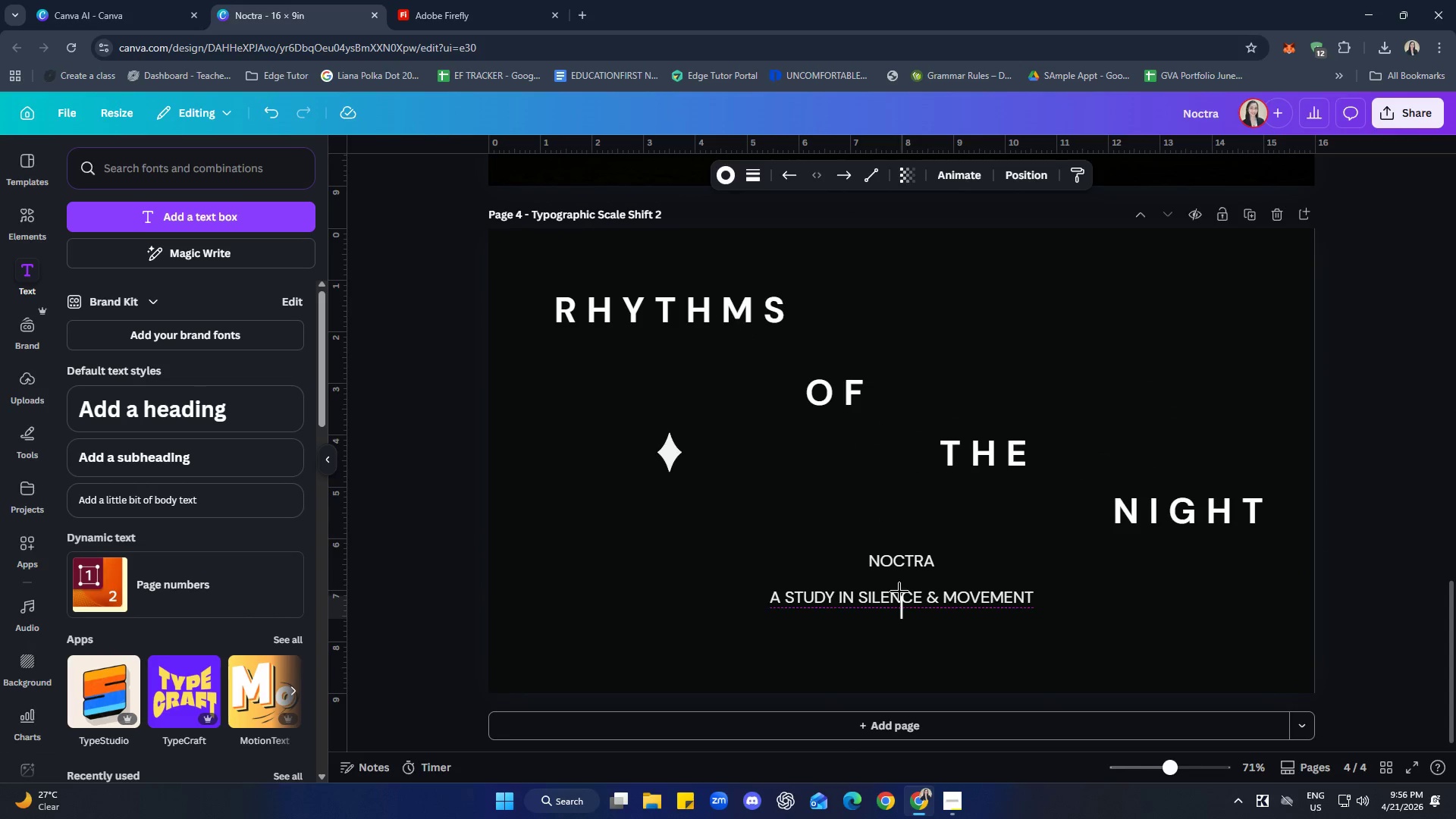 
key(ArrowDown)
 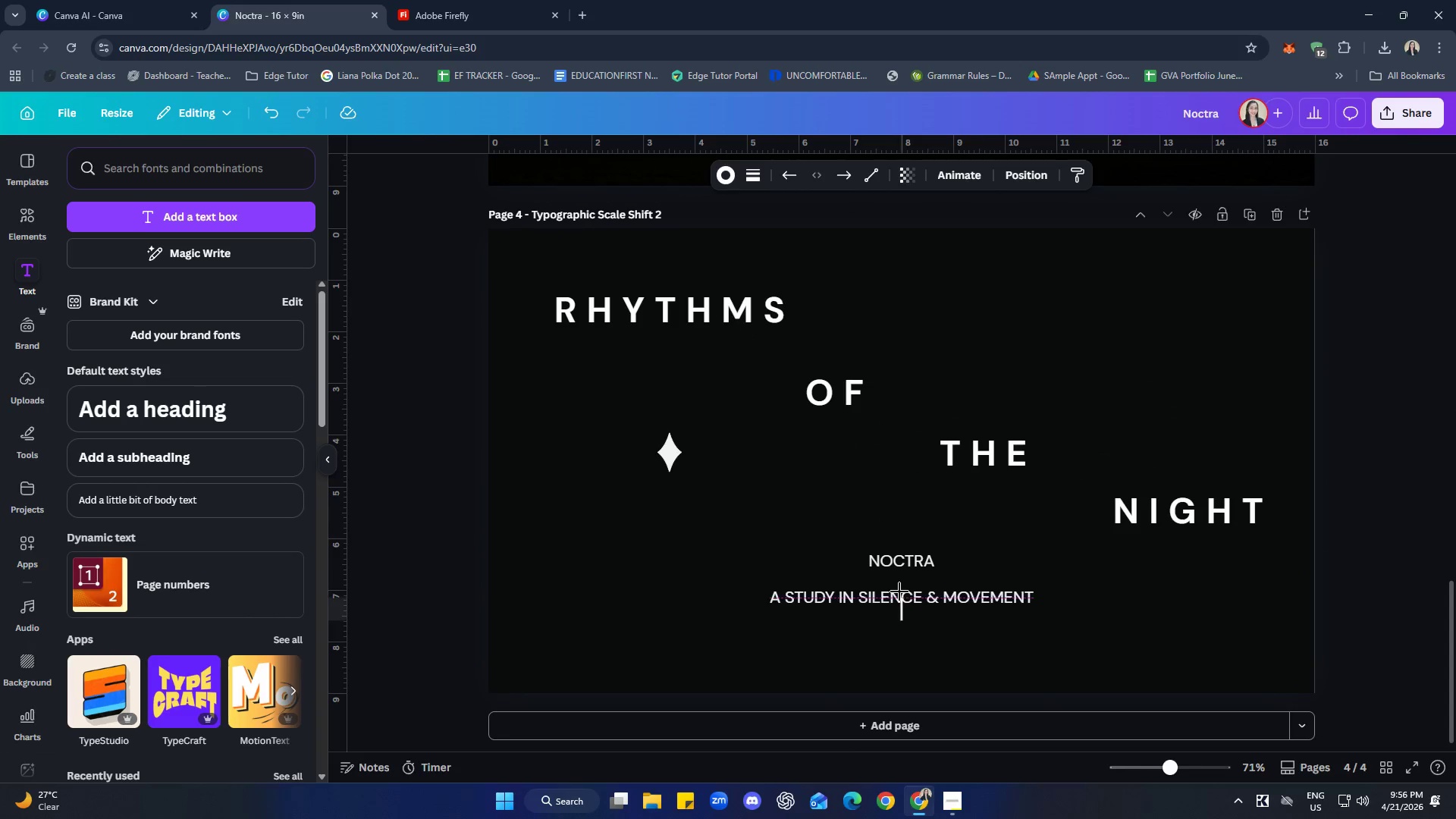 
key(ArrowDown)
 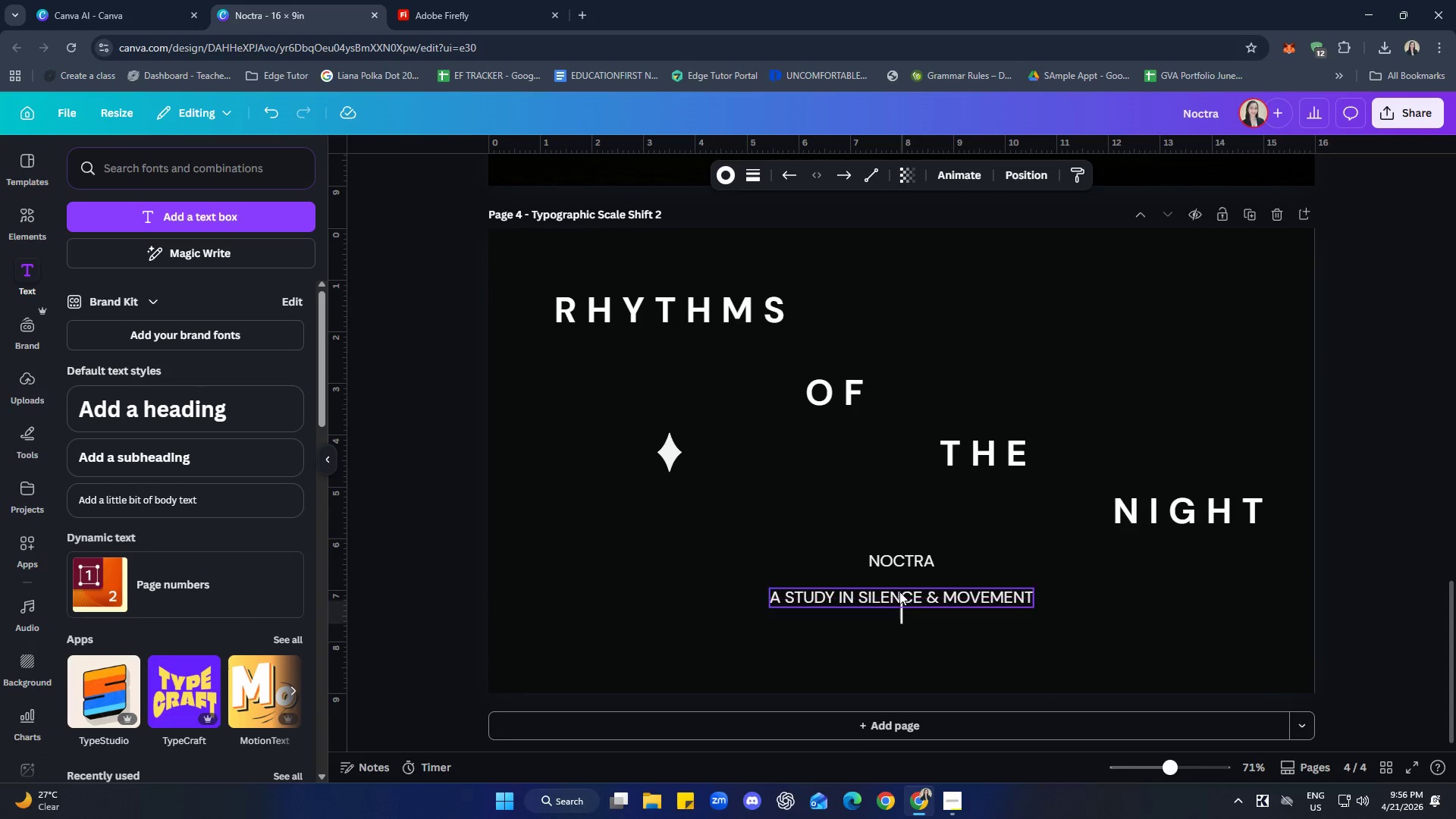 
key(ArrowDown)
 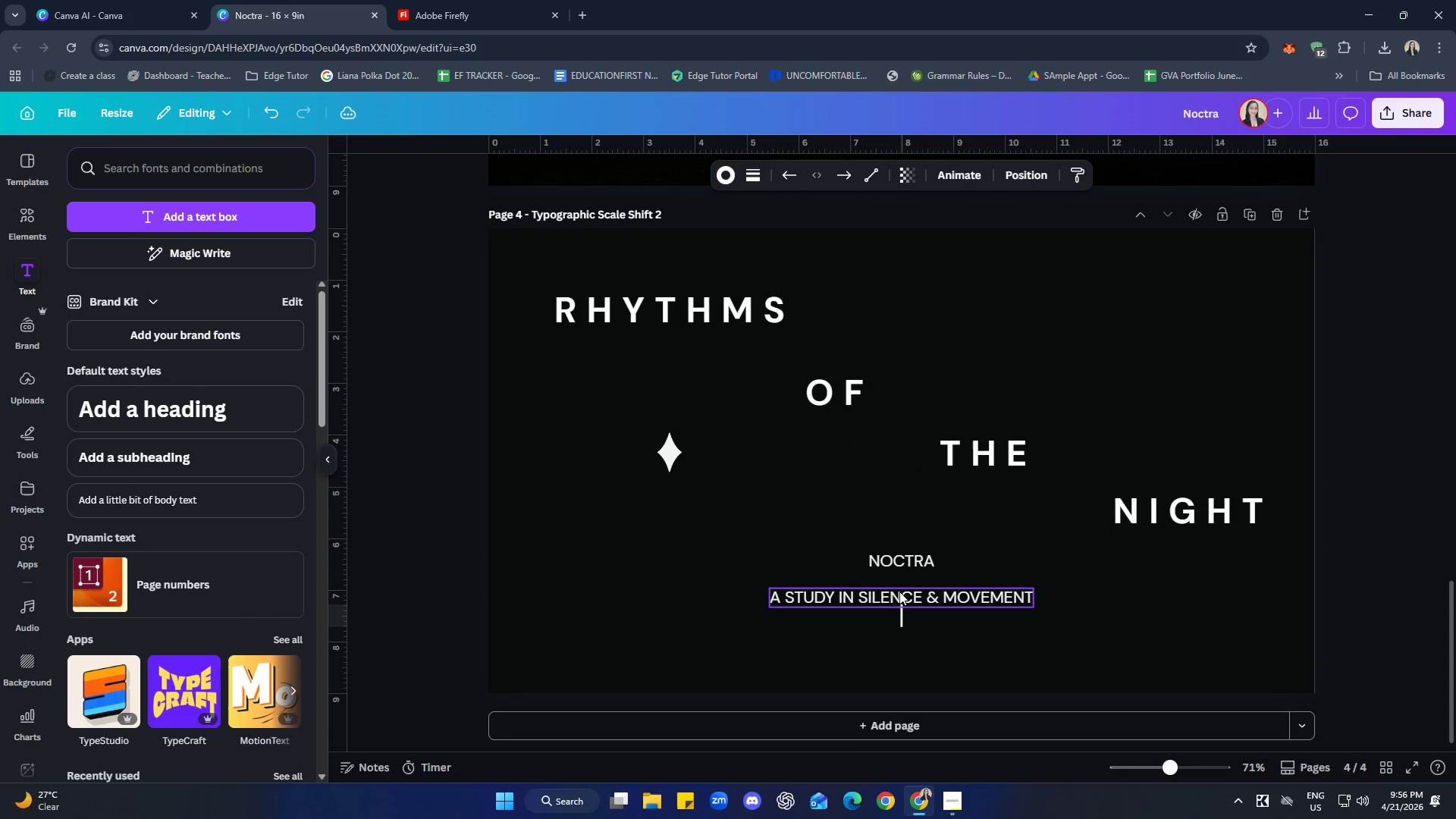 
key(ArrowDown)
 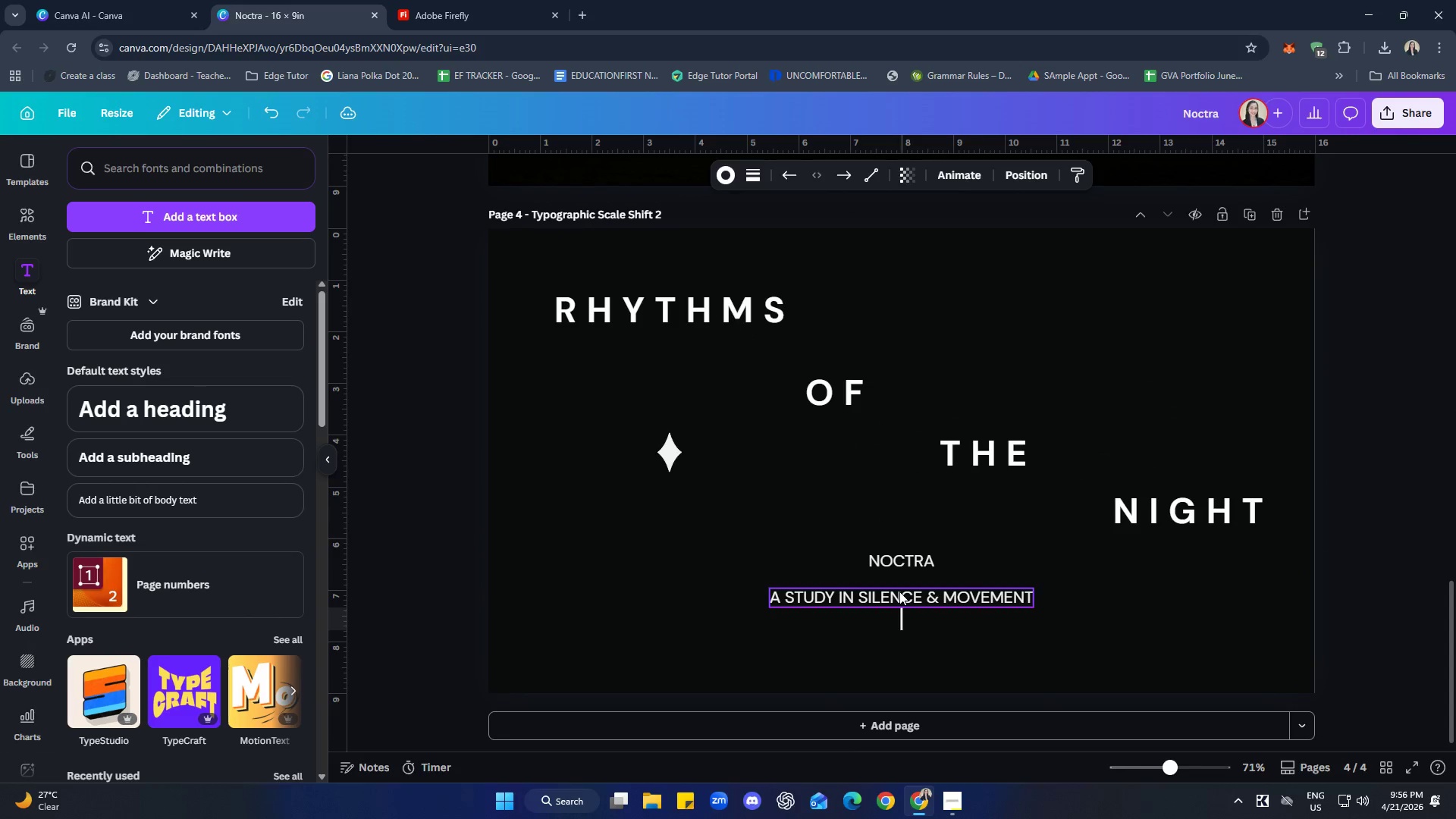 
key(ArrowDown)
 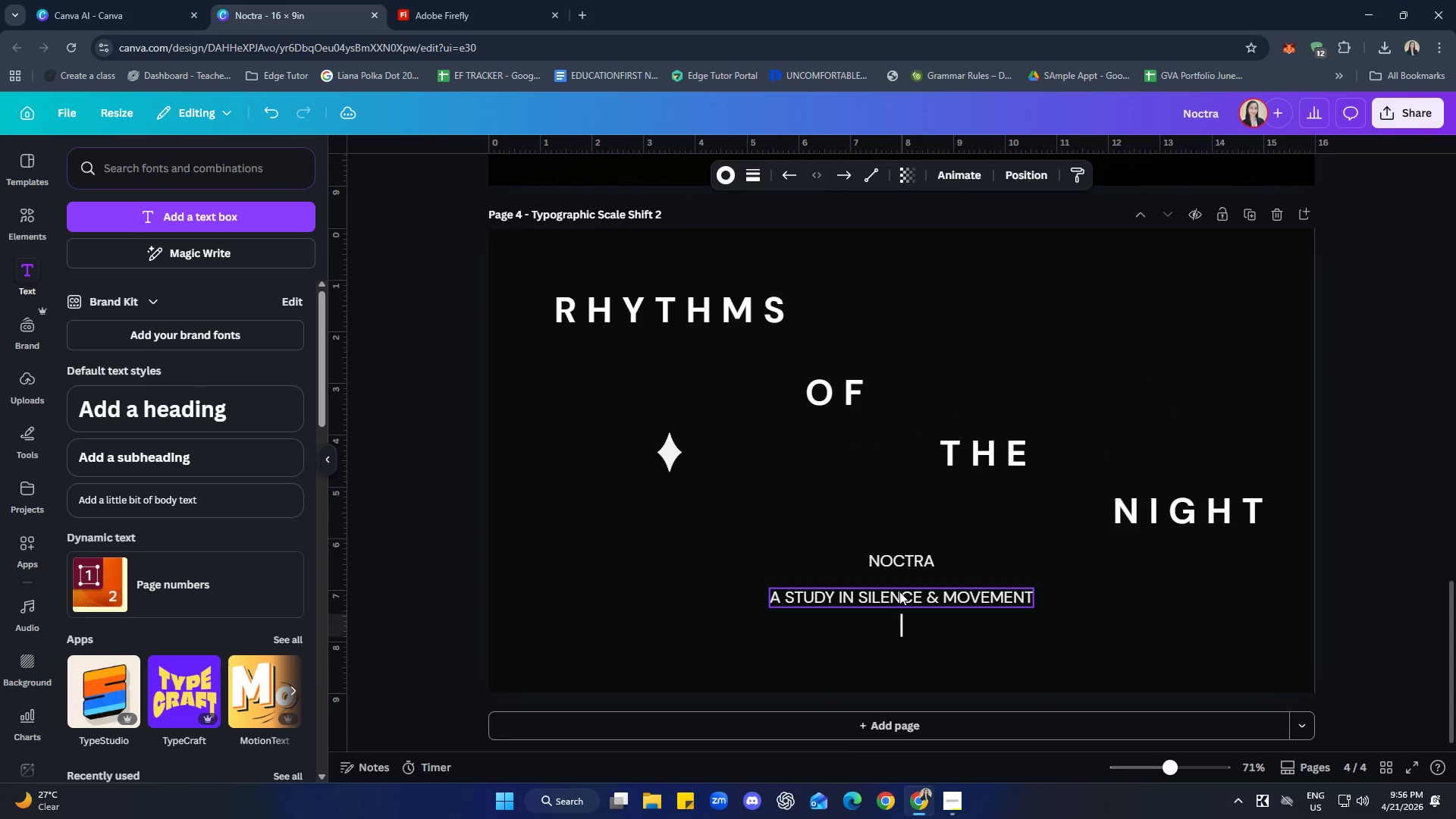 
key(ArrowDown)
 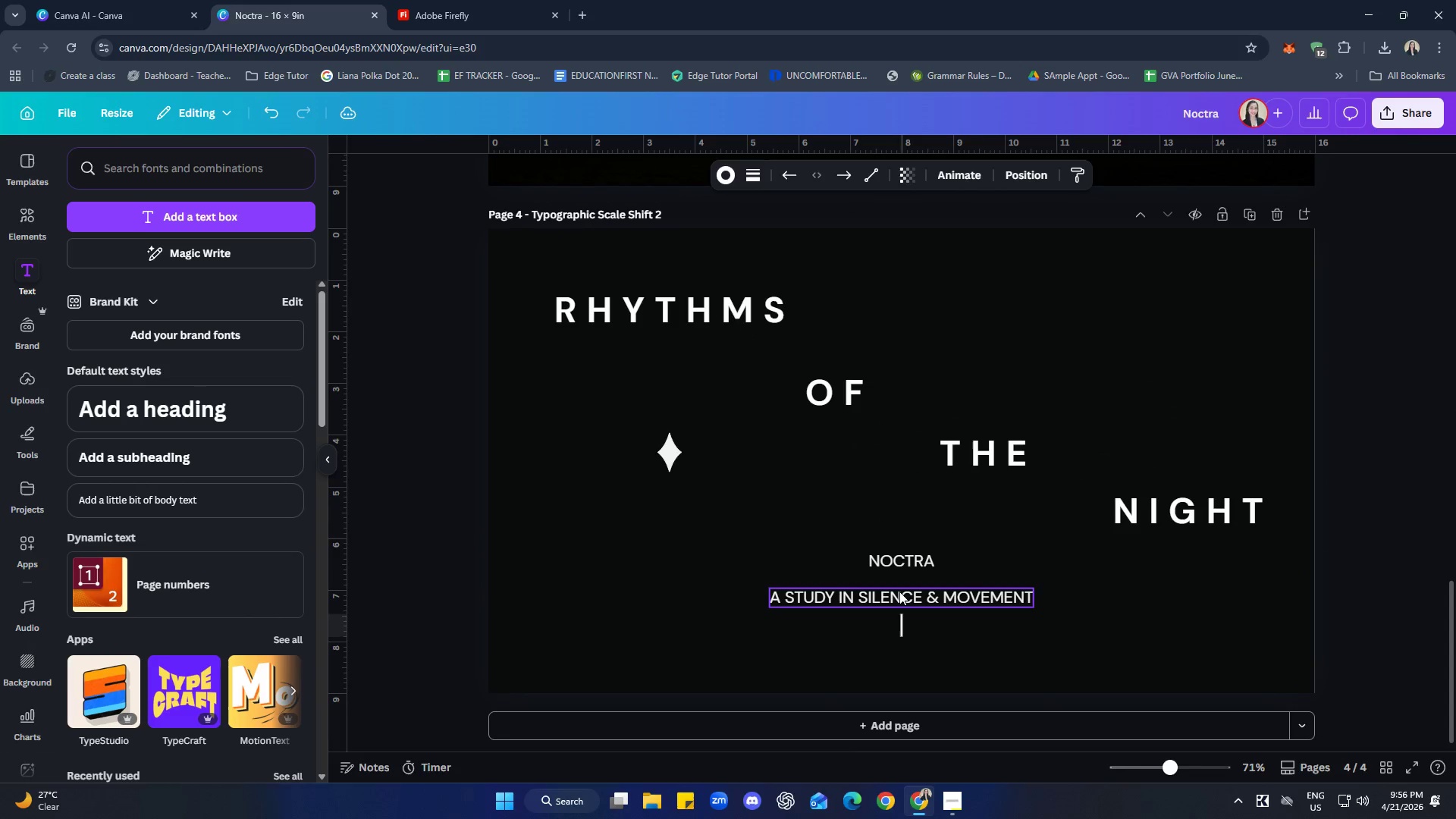 
key(ArrowDown)
 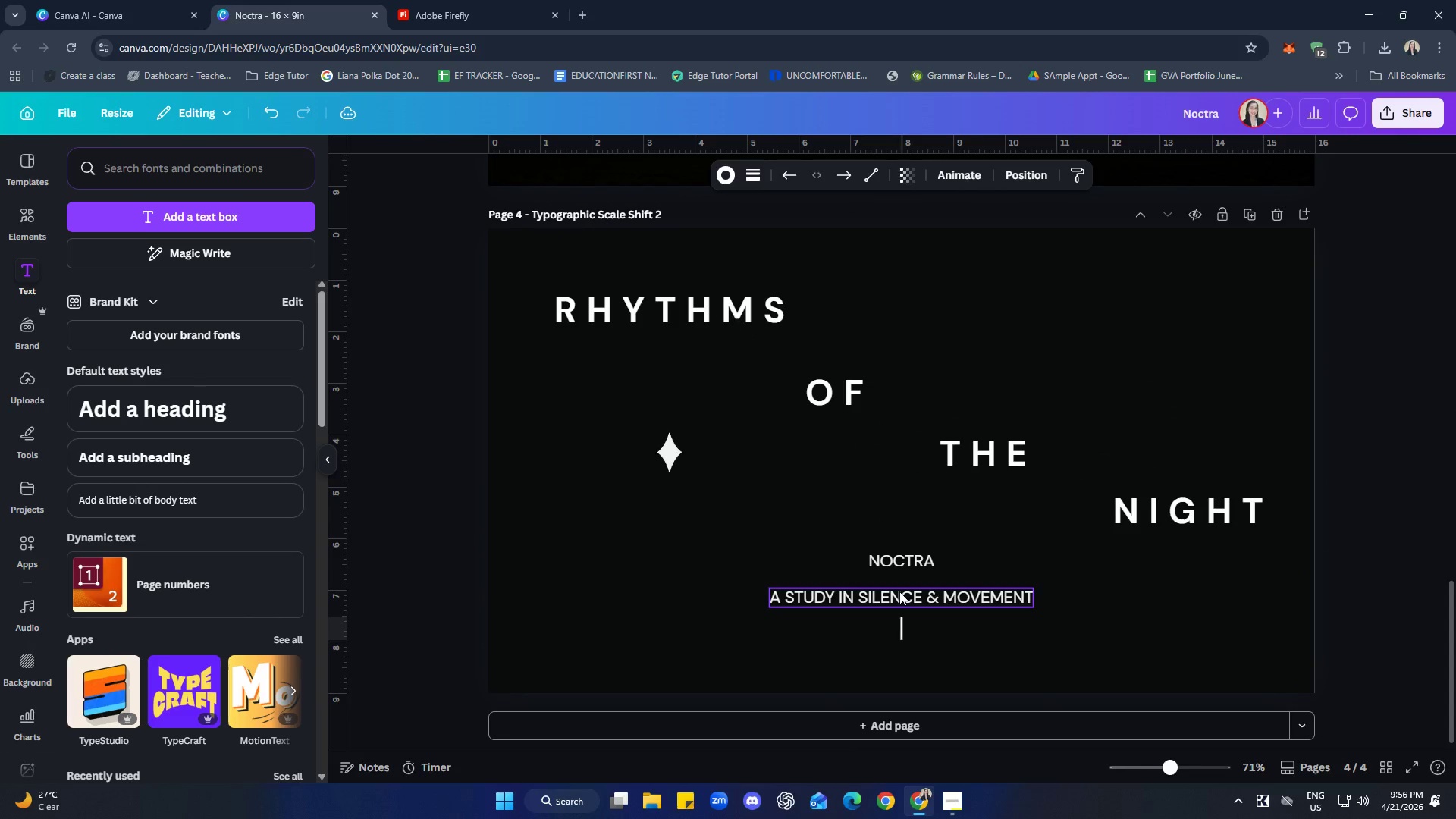 
key(ArrowDown)
 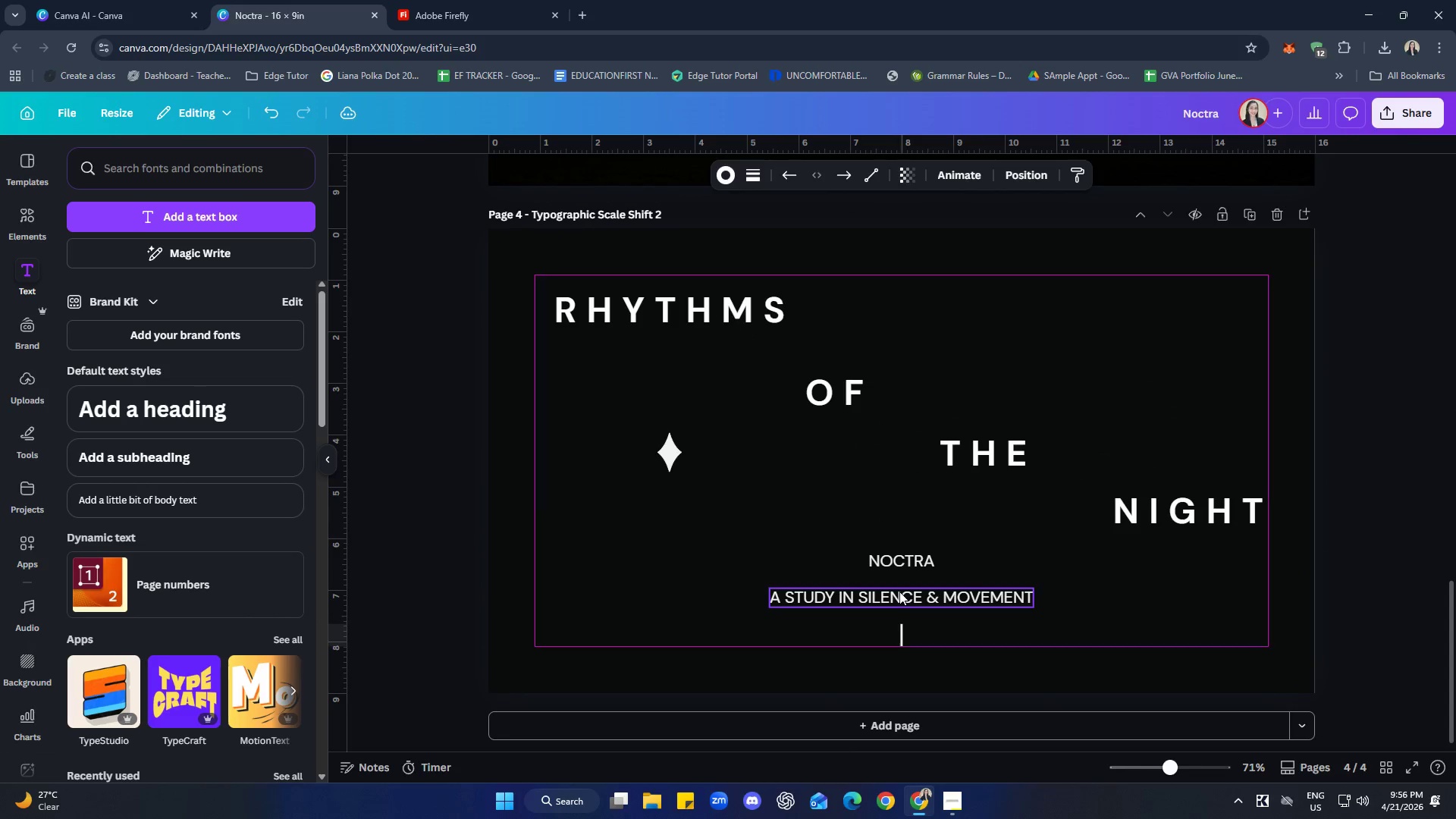 
key(ArrowDown)
 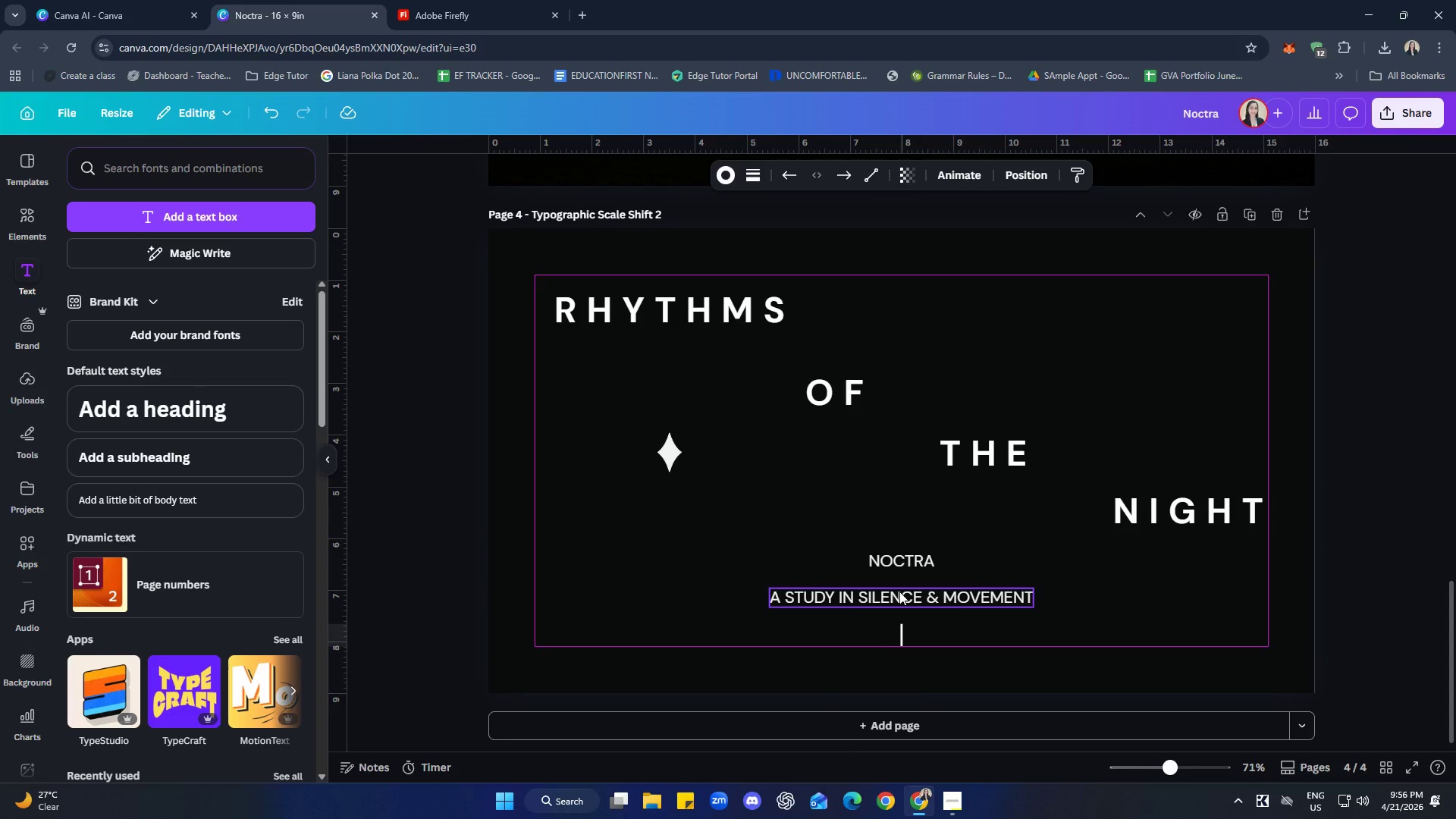 
key(ArrowLeft)
 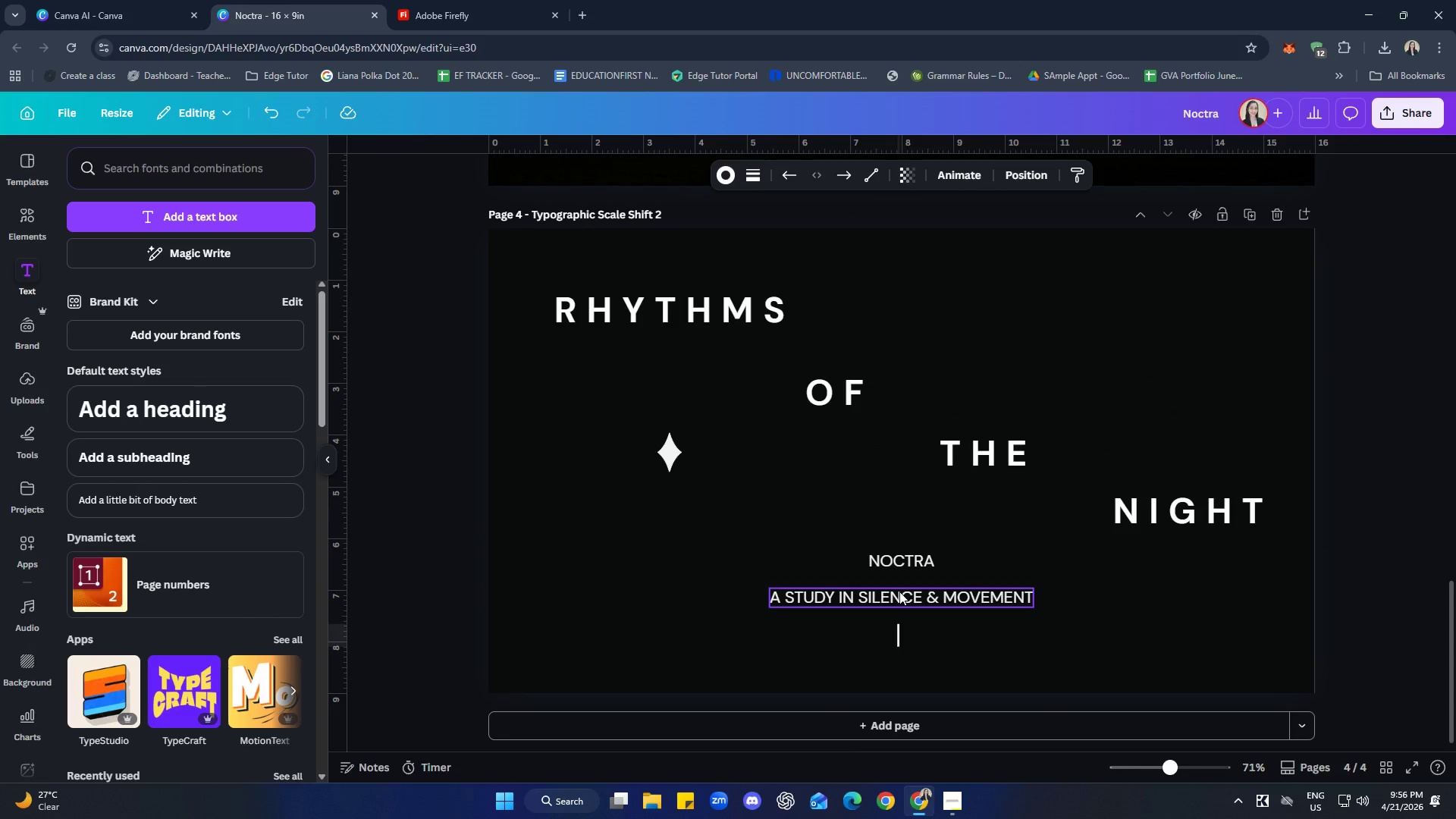 
key(ArrowRight)
 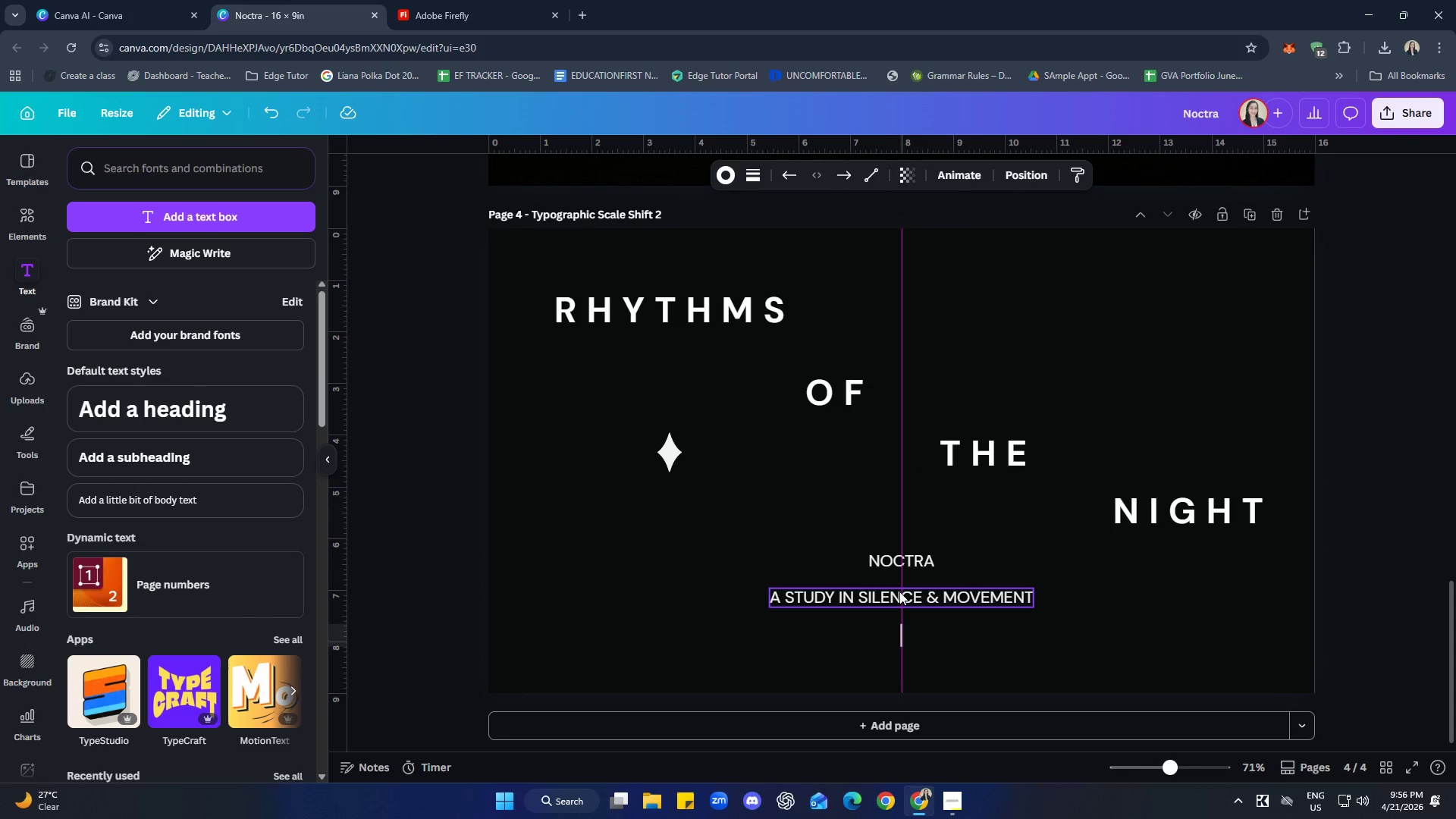 
key(ArrowRight)
 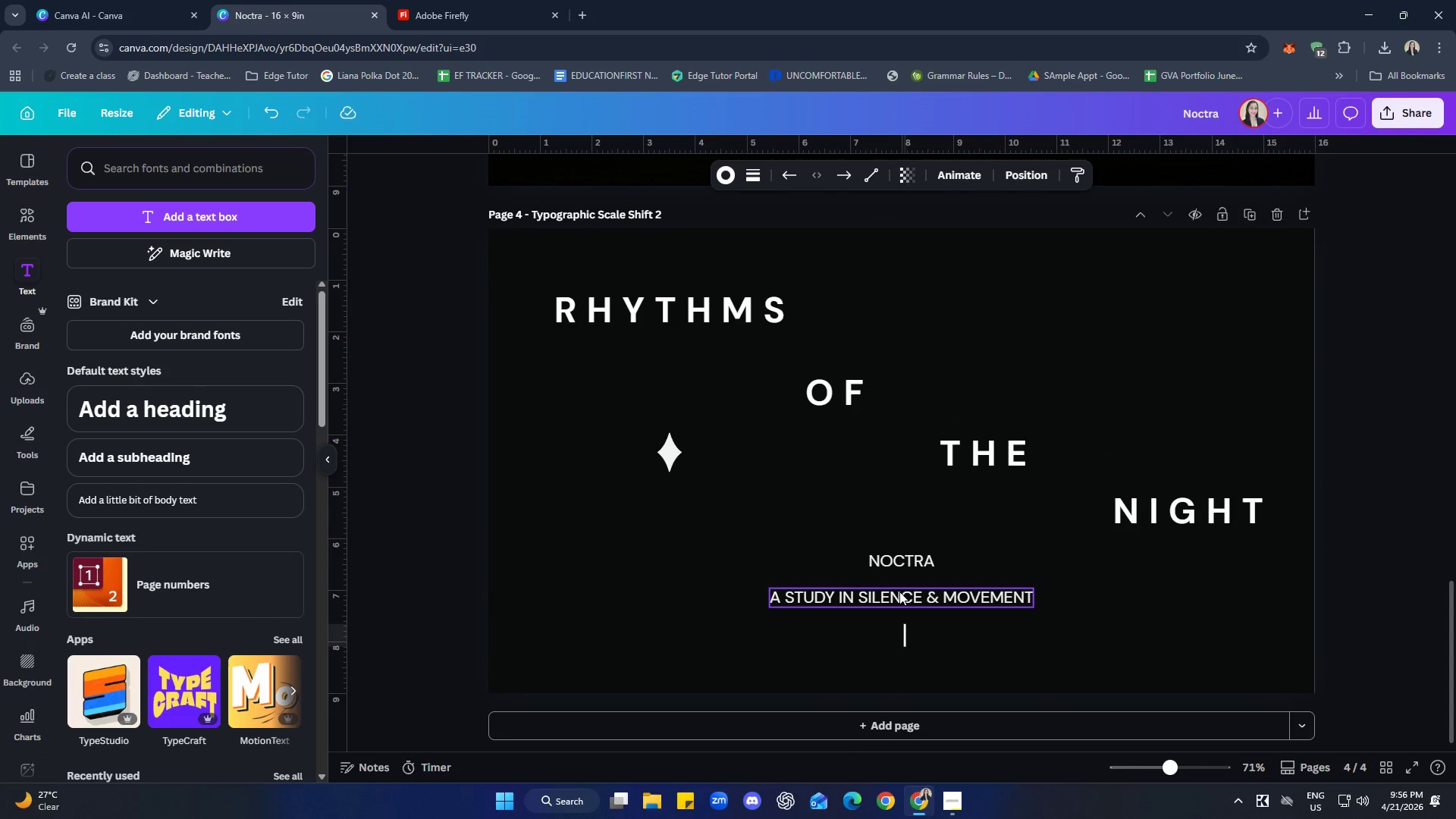 
key(ArrowLeft)
 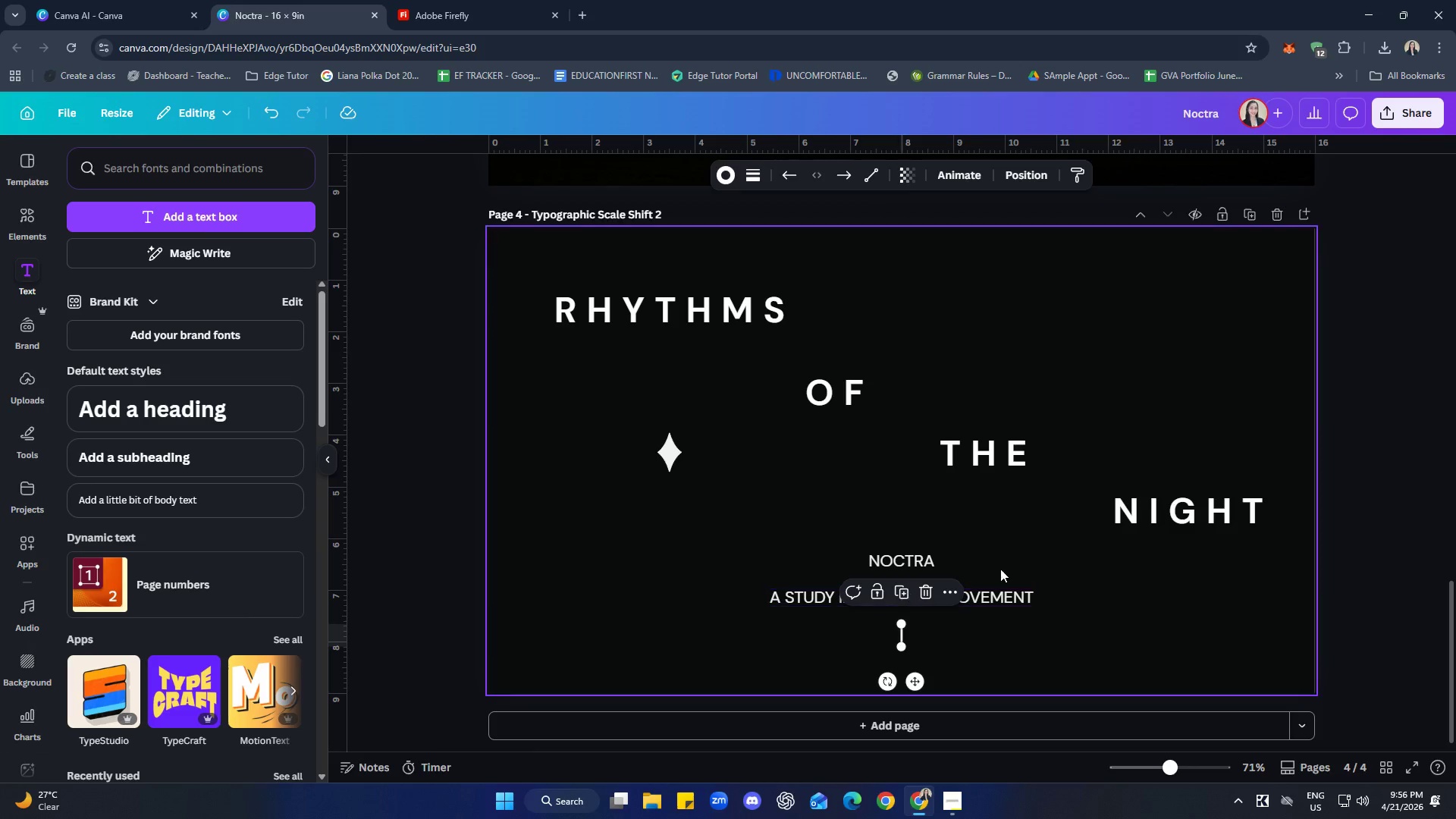 
left_click([1062, 539])
 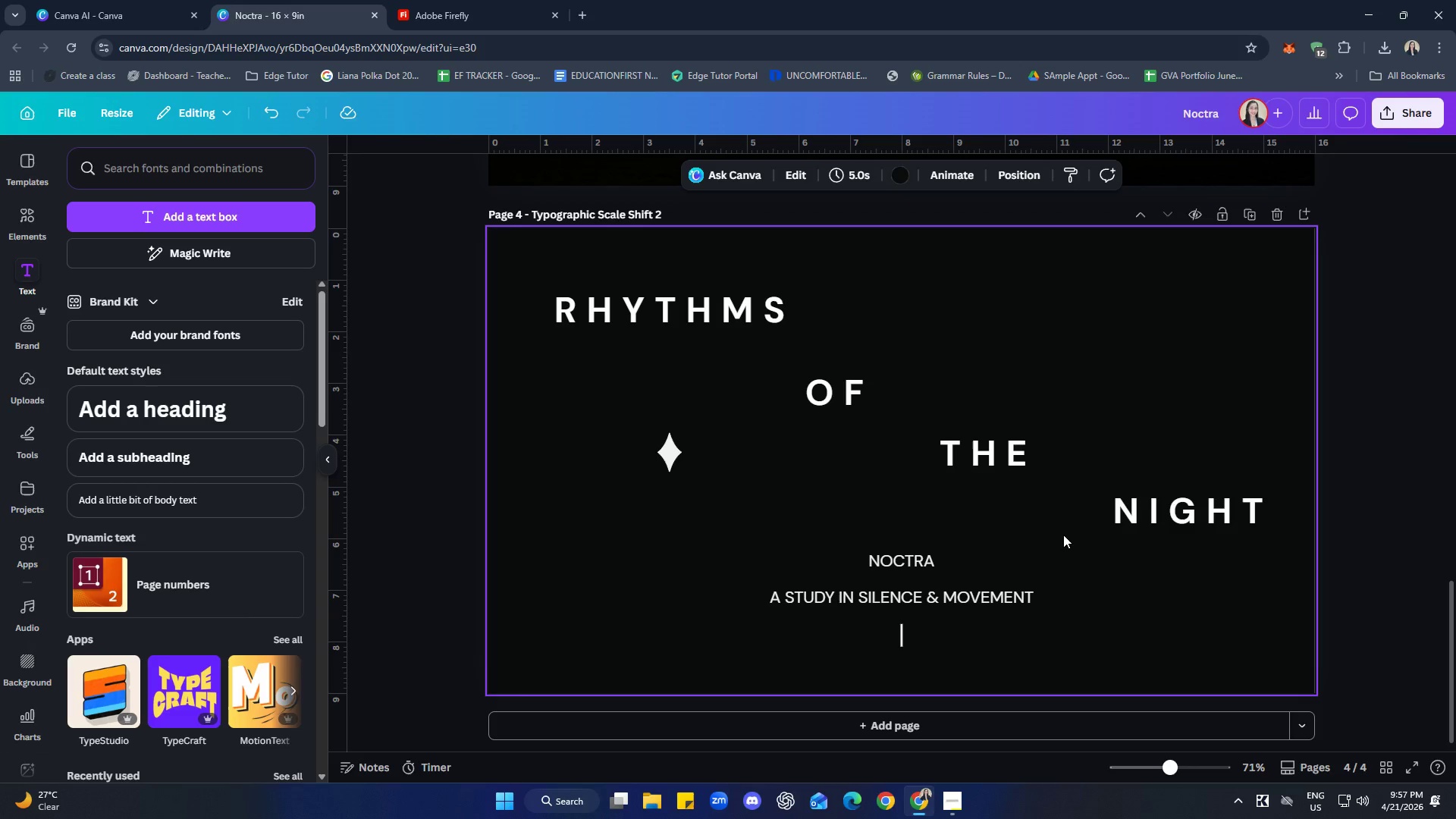 
wait(32.41)
 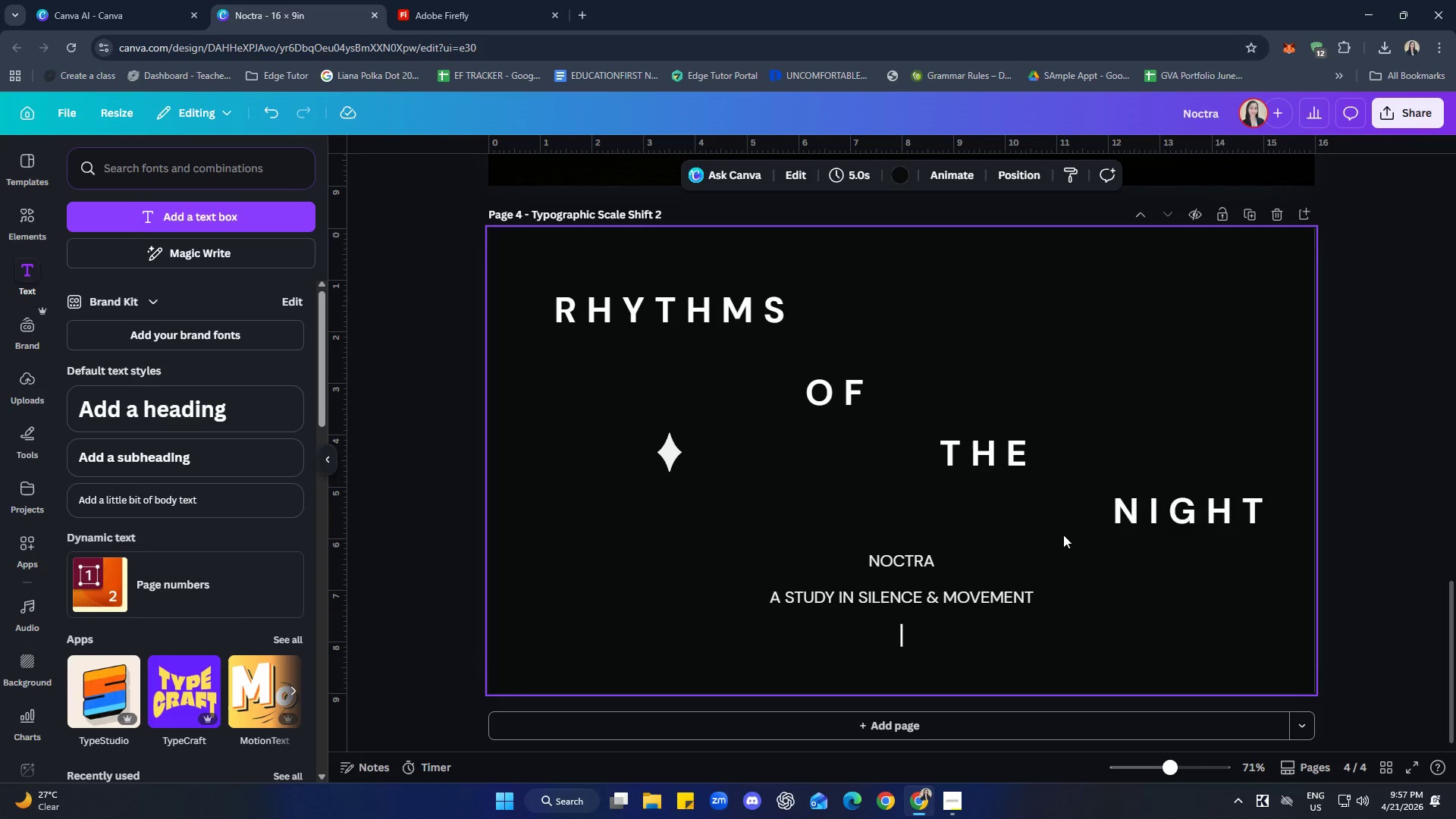 
left_click([459, 0])
 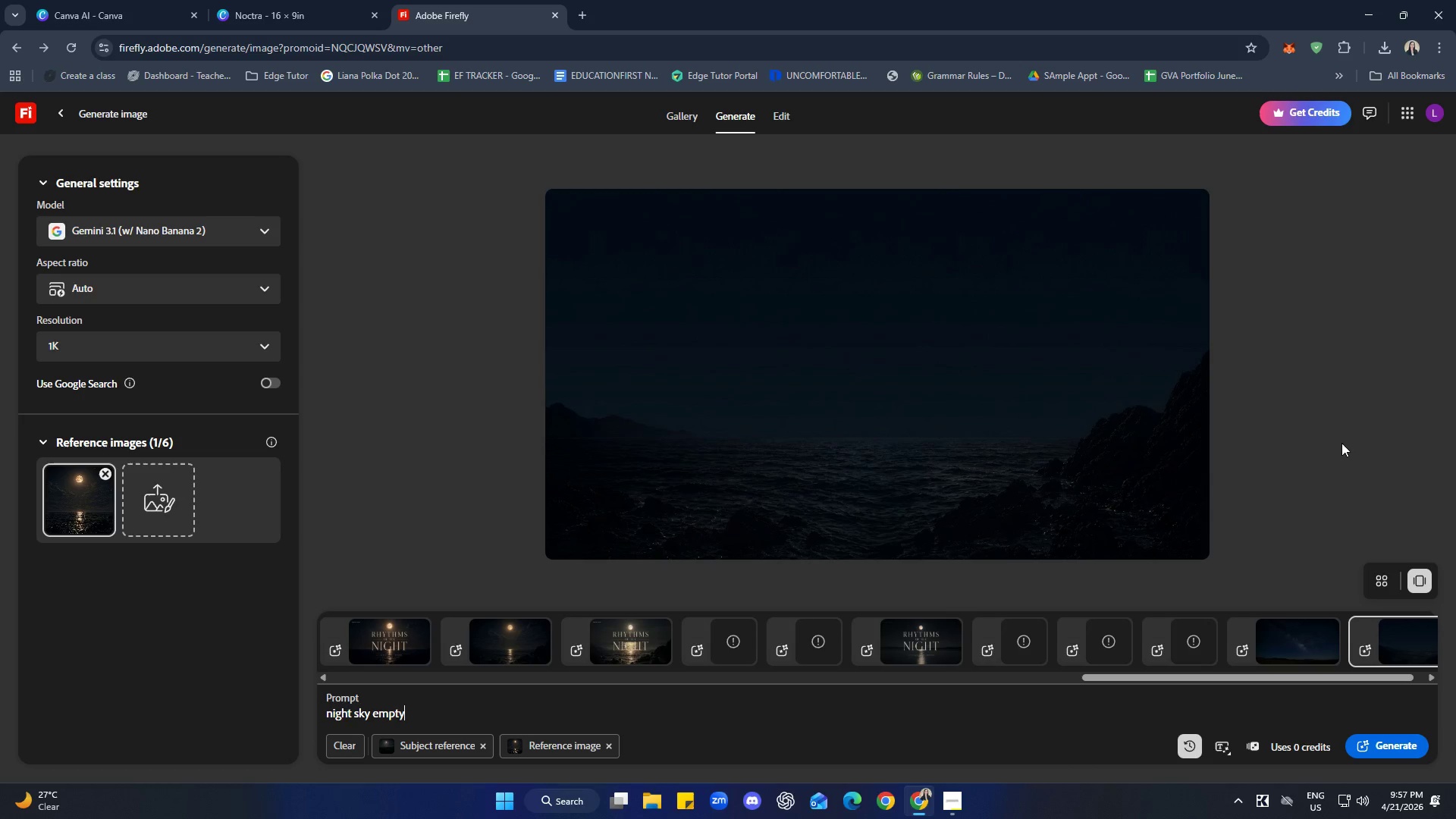 
mouse_move([1065, 410])
 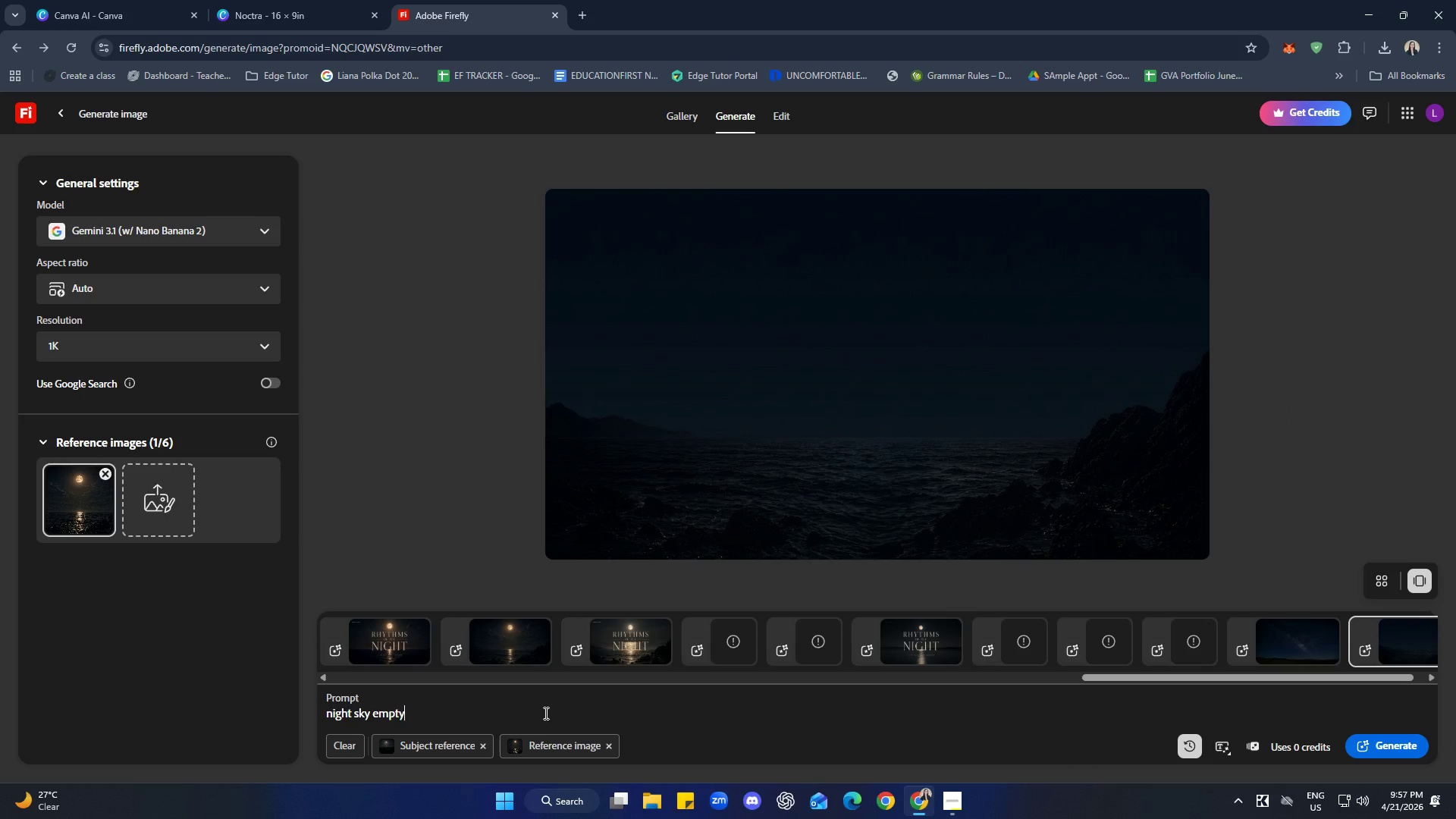 
wait(5.03)
 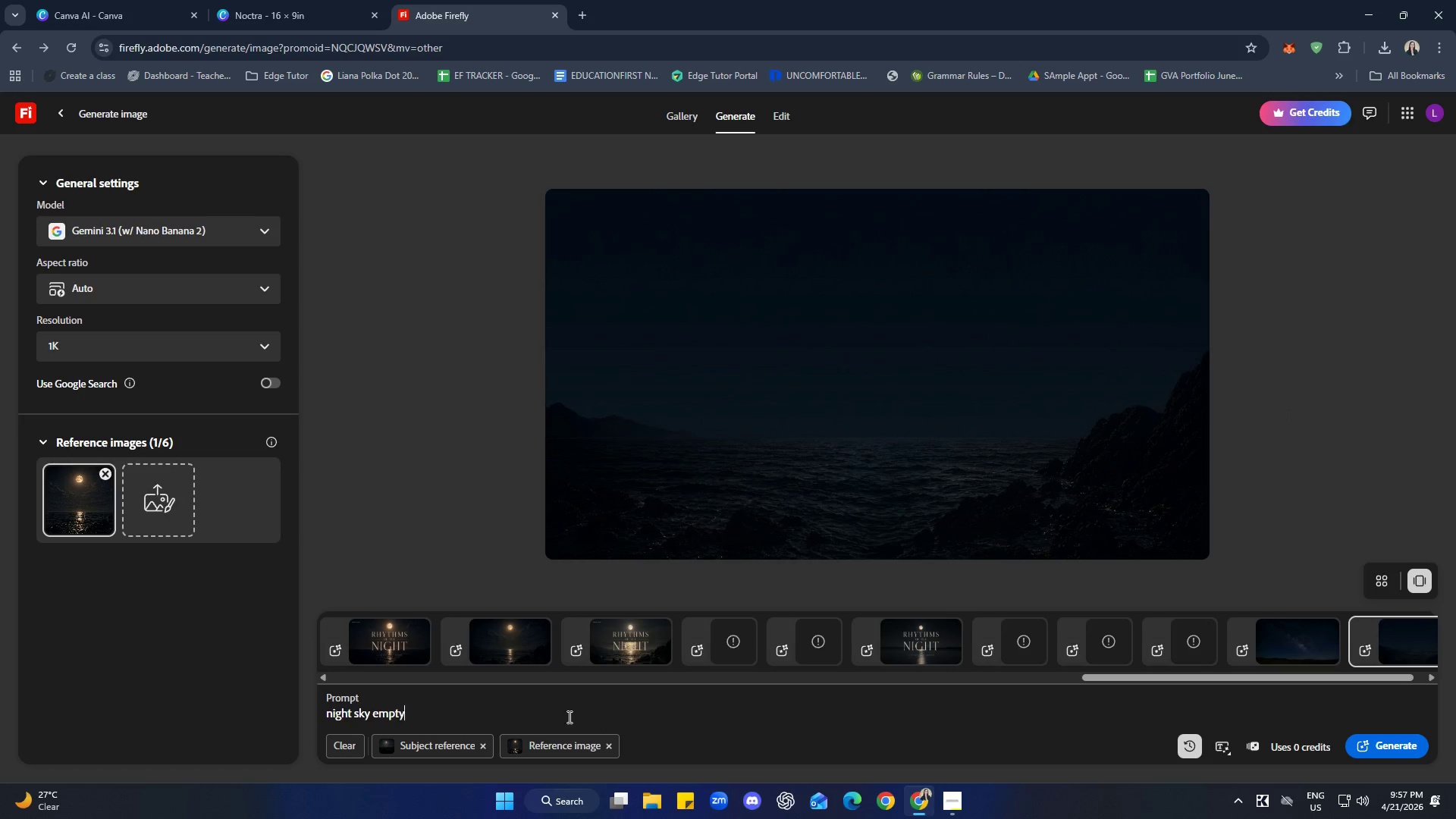 
left_click([1395, 748])
 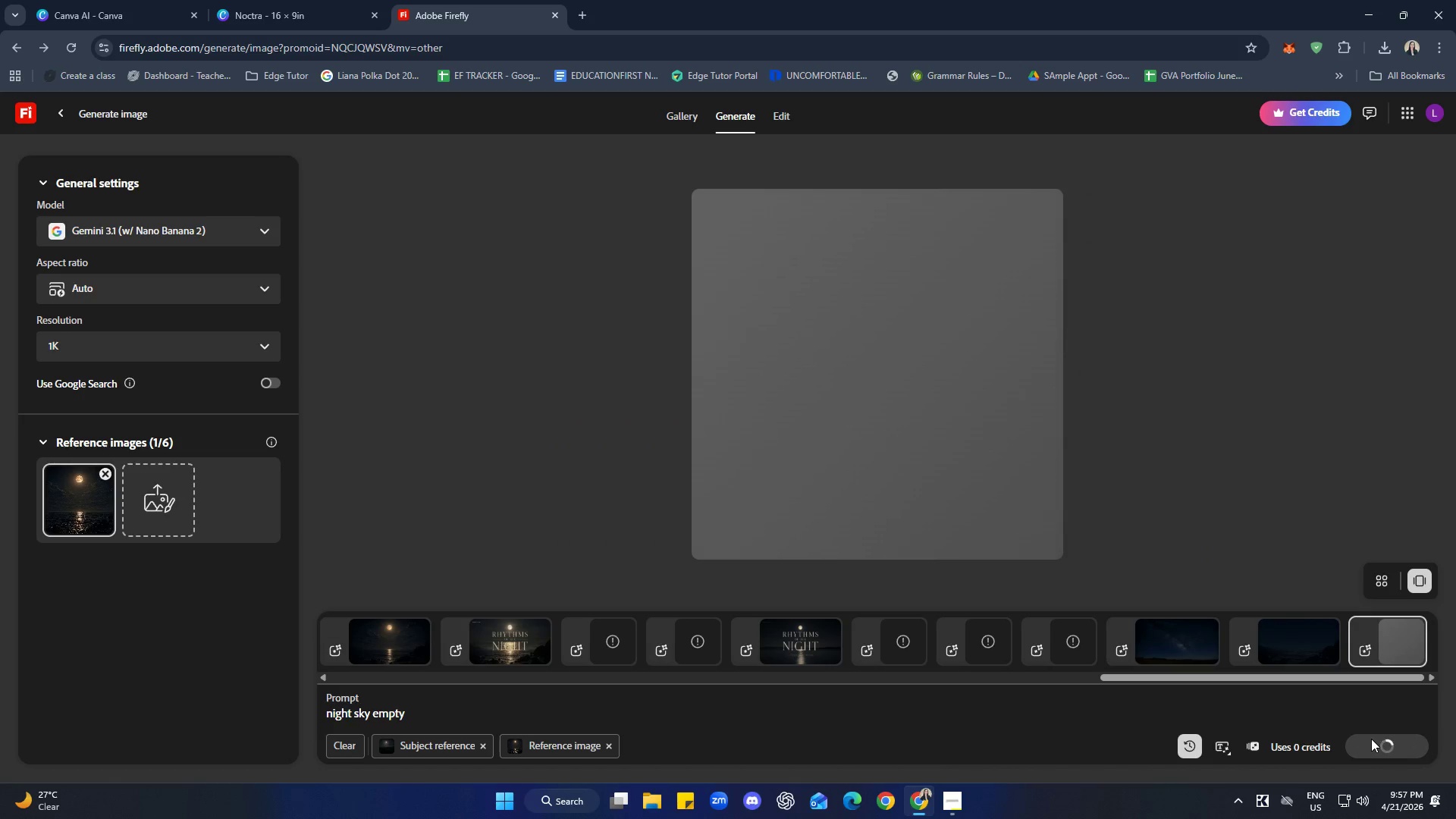 
wait(15.58)
 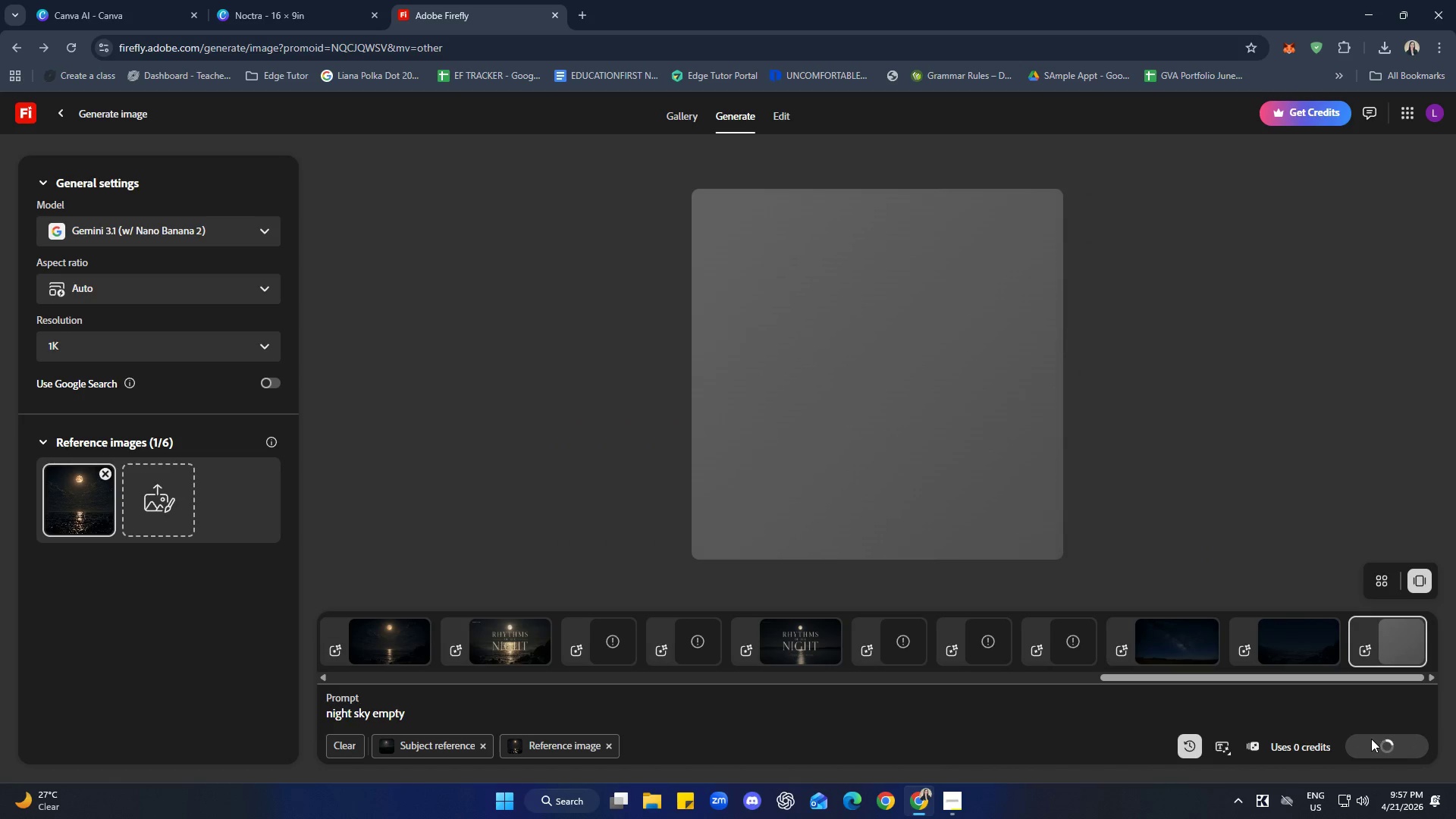 
left_click([1377, 414])
 